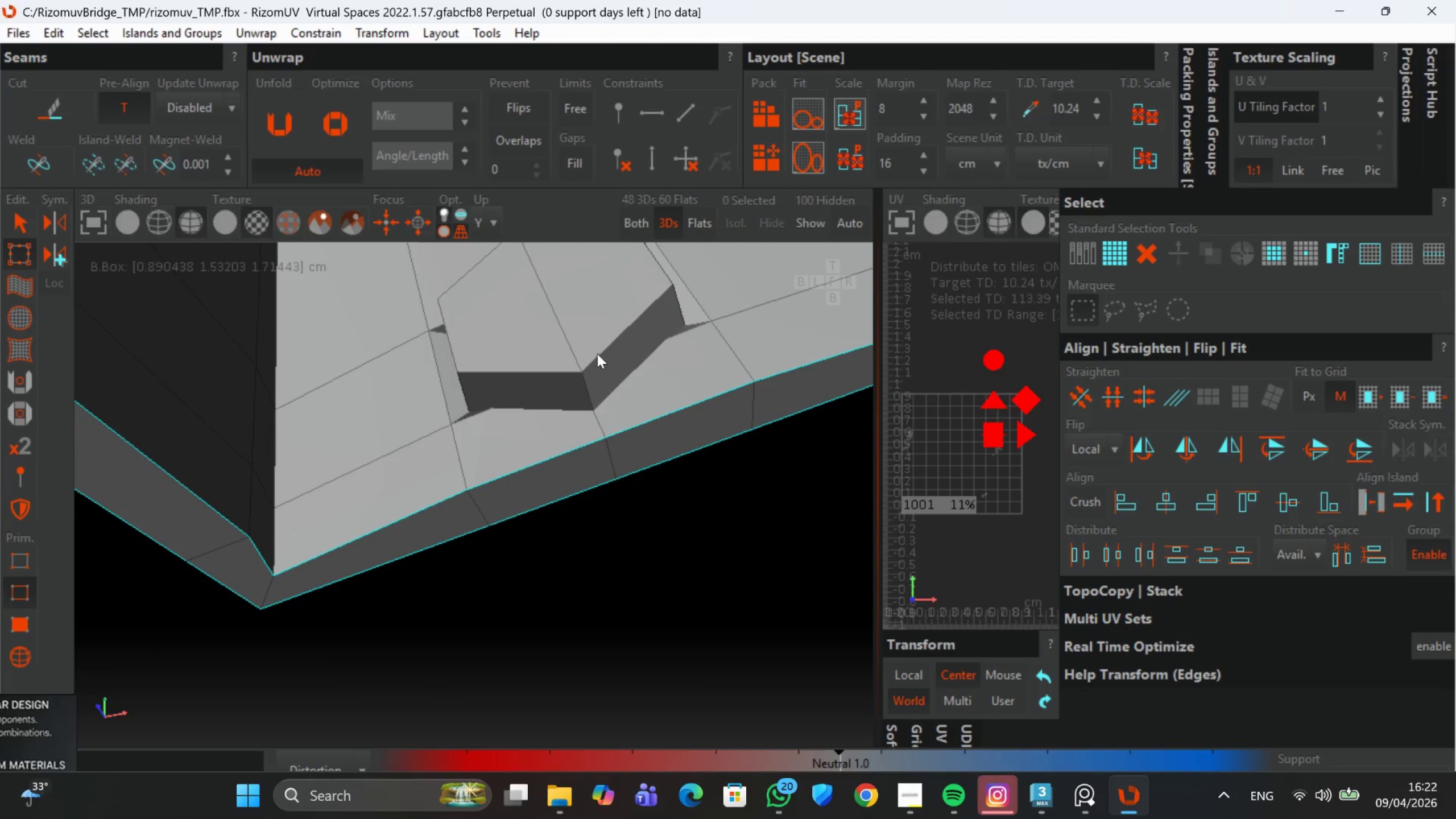 
hold_key(key=ControlLeft, duration=0.81)
double_click([597, 354])
 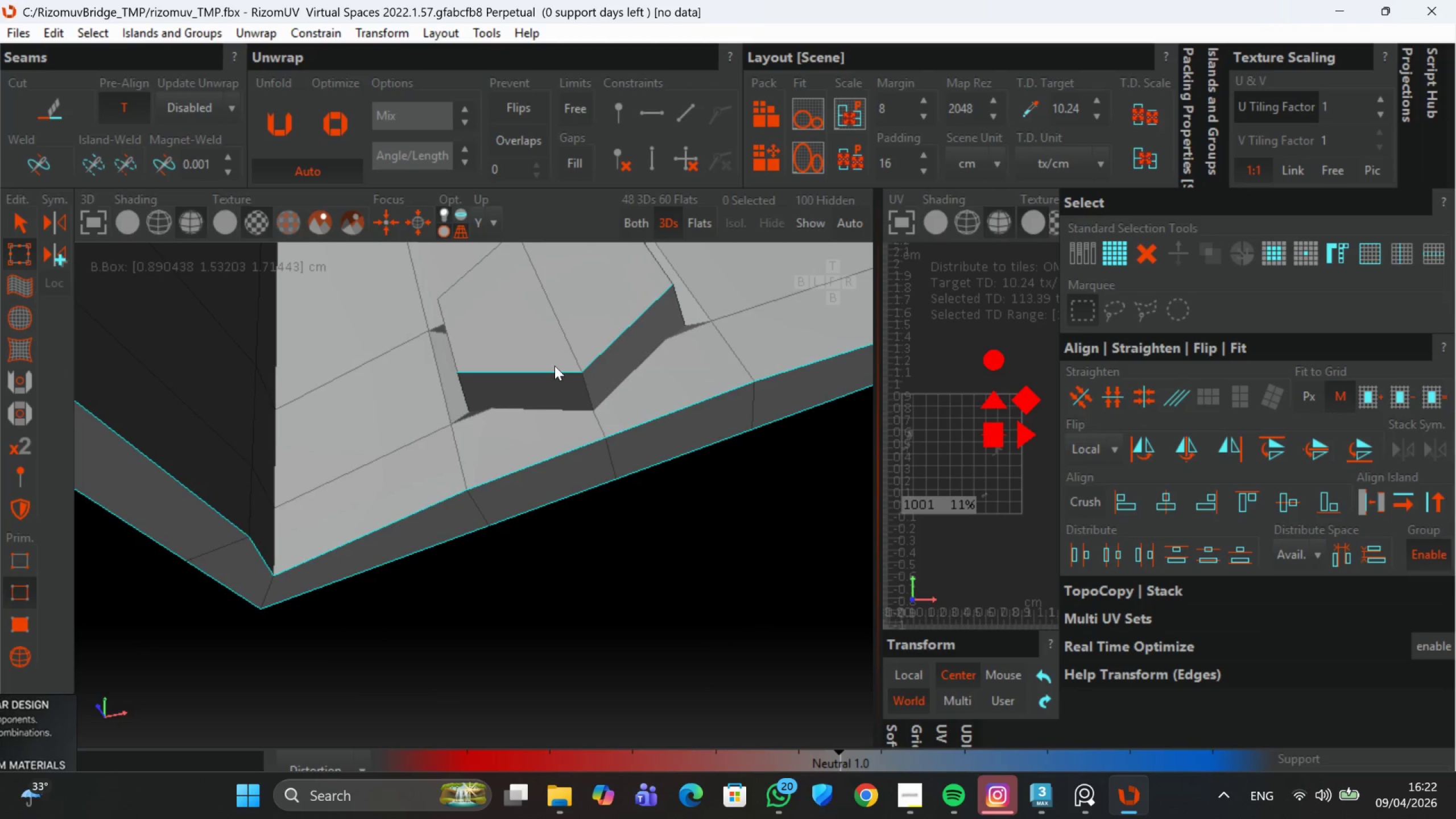 
hold_key(key=AltLeft, duration=0.64)
 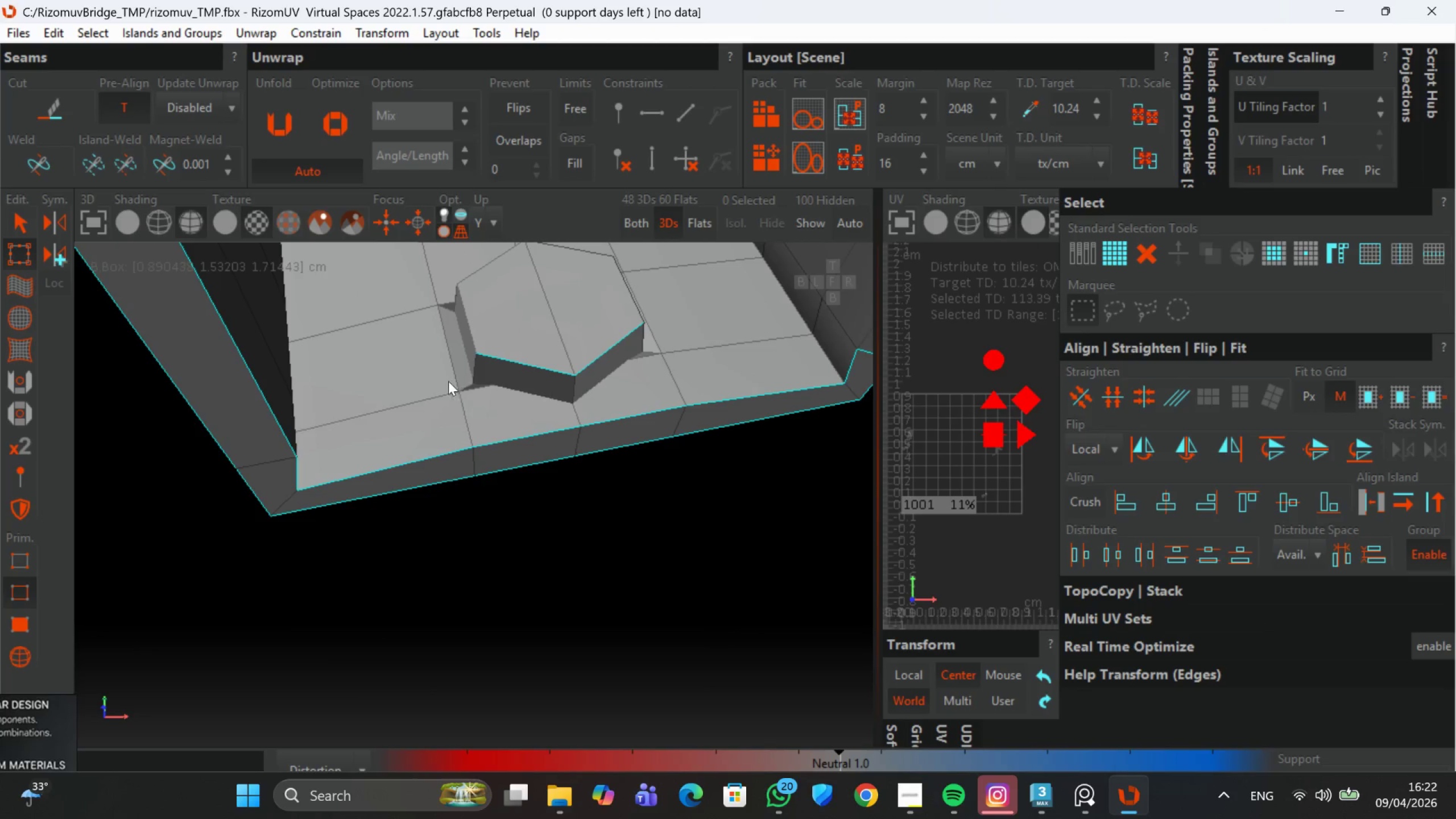 
scroll: coordinate [555, 366], scroll_direction: down, amount: 1.0
 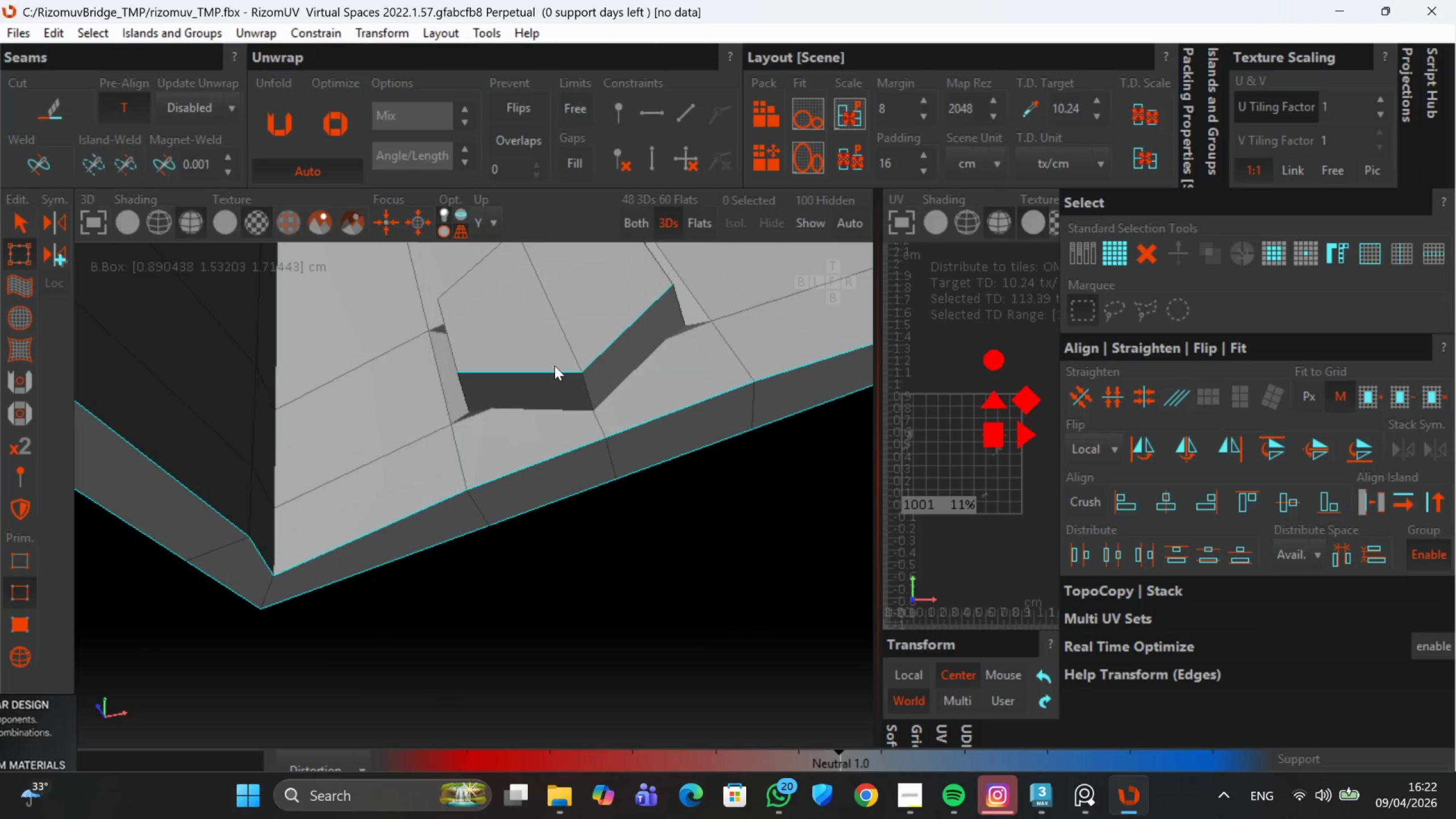 
hold_key(key=ControlLeft, duration=1.53)
double_click([470, 363])
 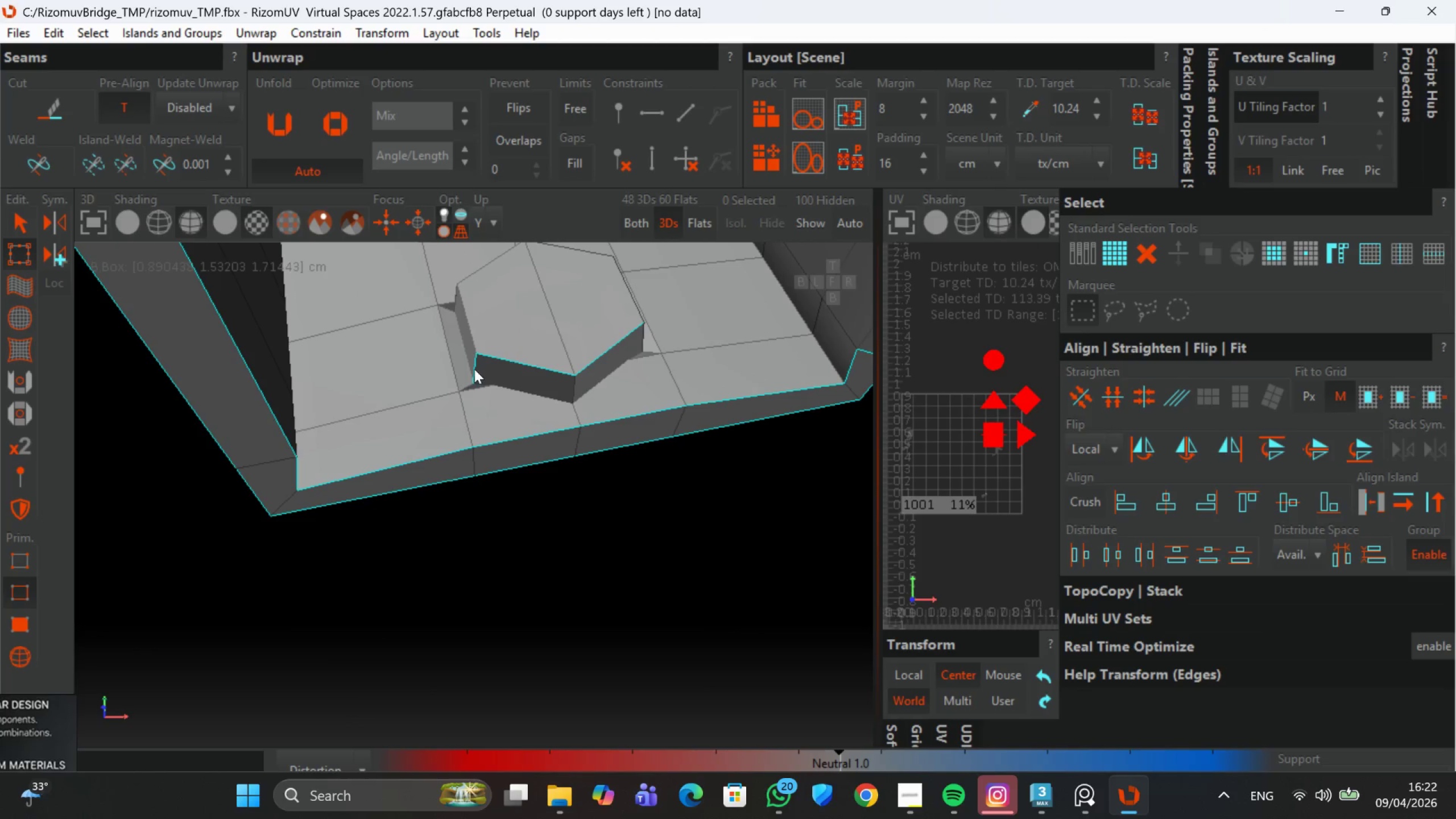 
key(Control+Z)
 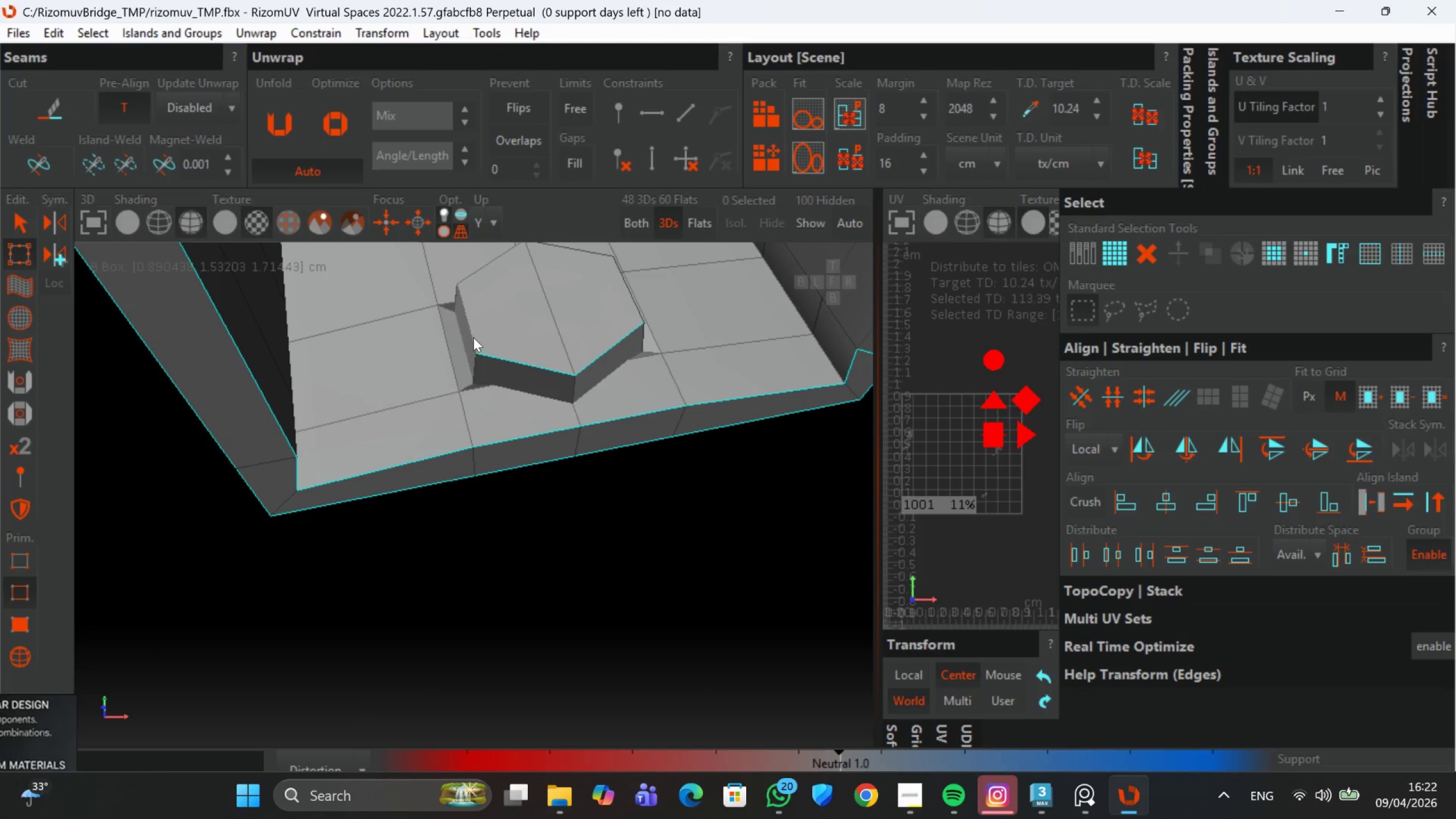 
double_click([475, 336])
 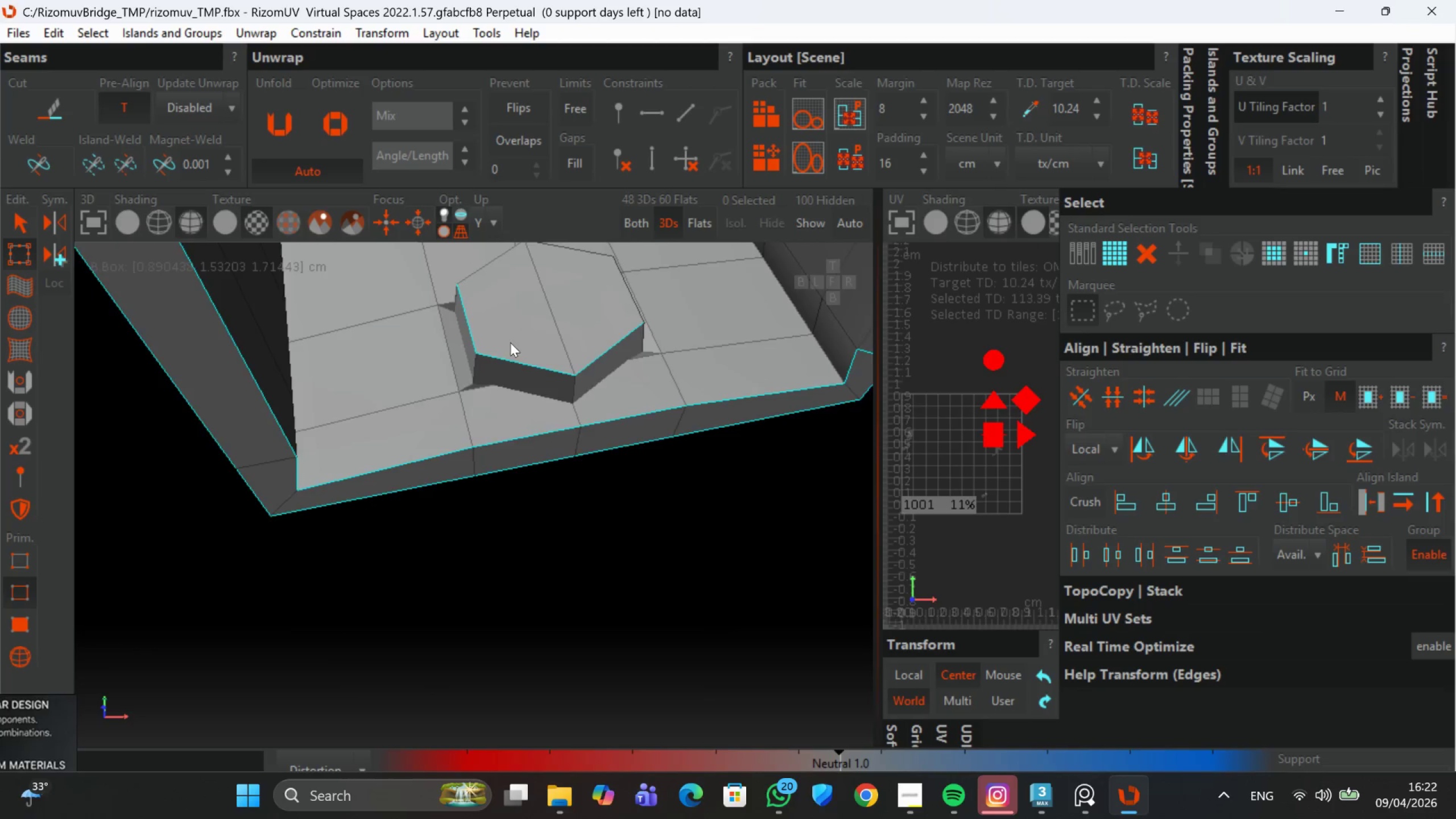 
hold_key(key=AltLeft, duration=0.52)
 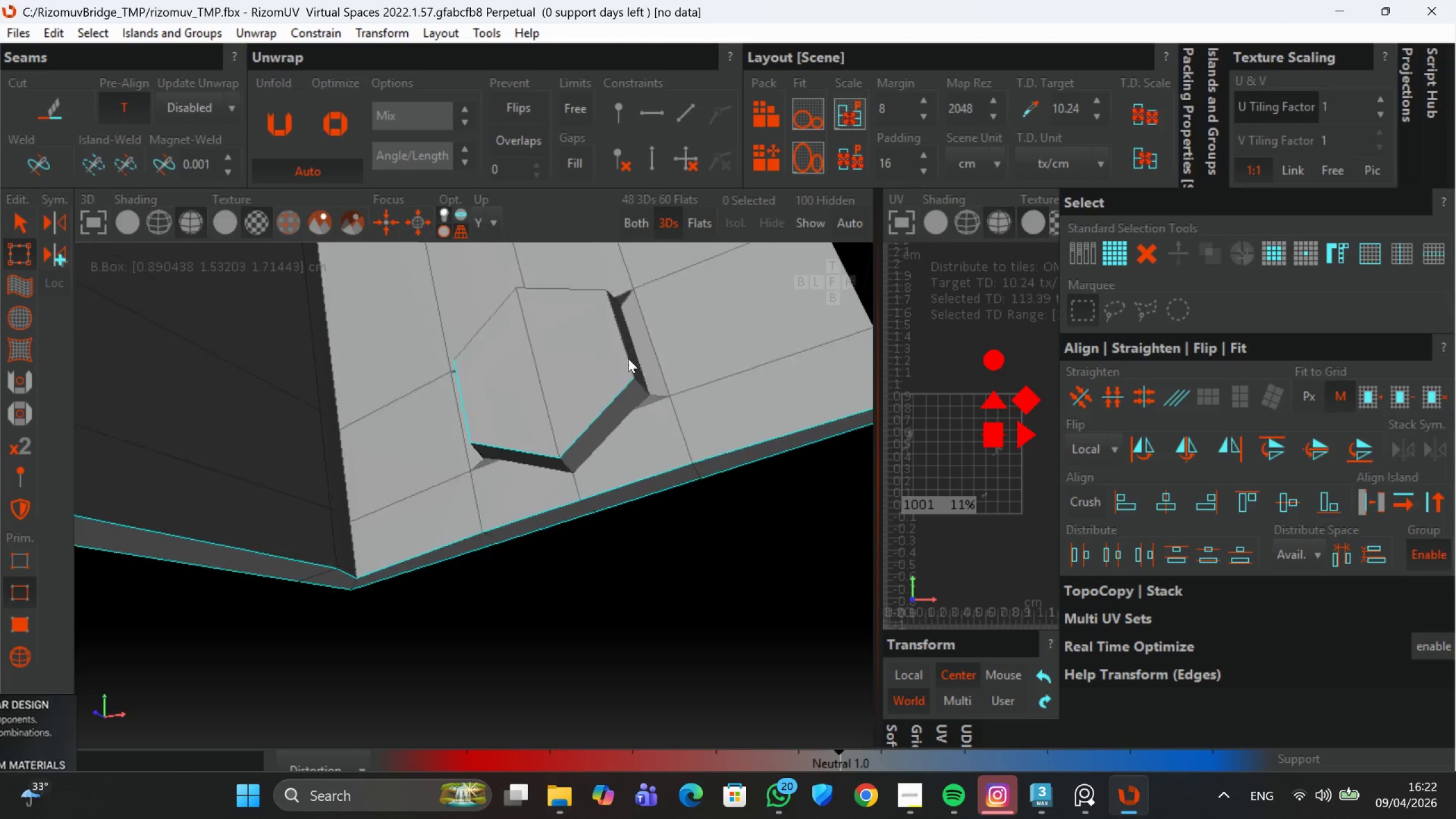 
hold_key(key=ControlLeft, duration=0.96)
left_click([602, 427])
 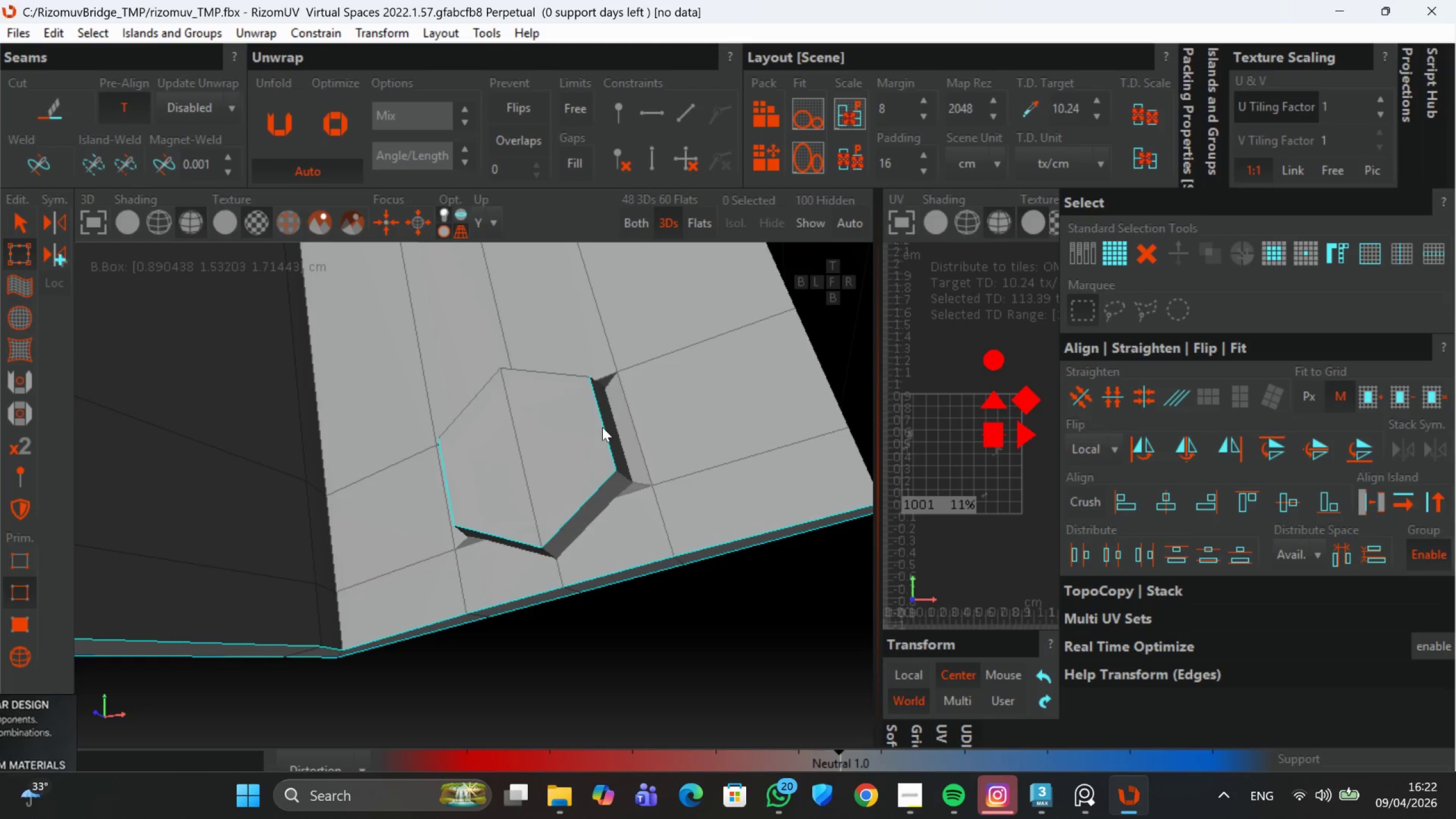 
double_click([602, 427])
 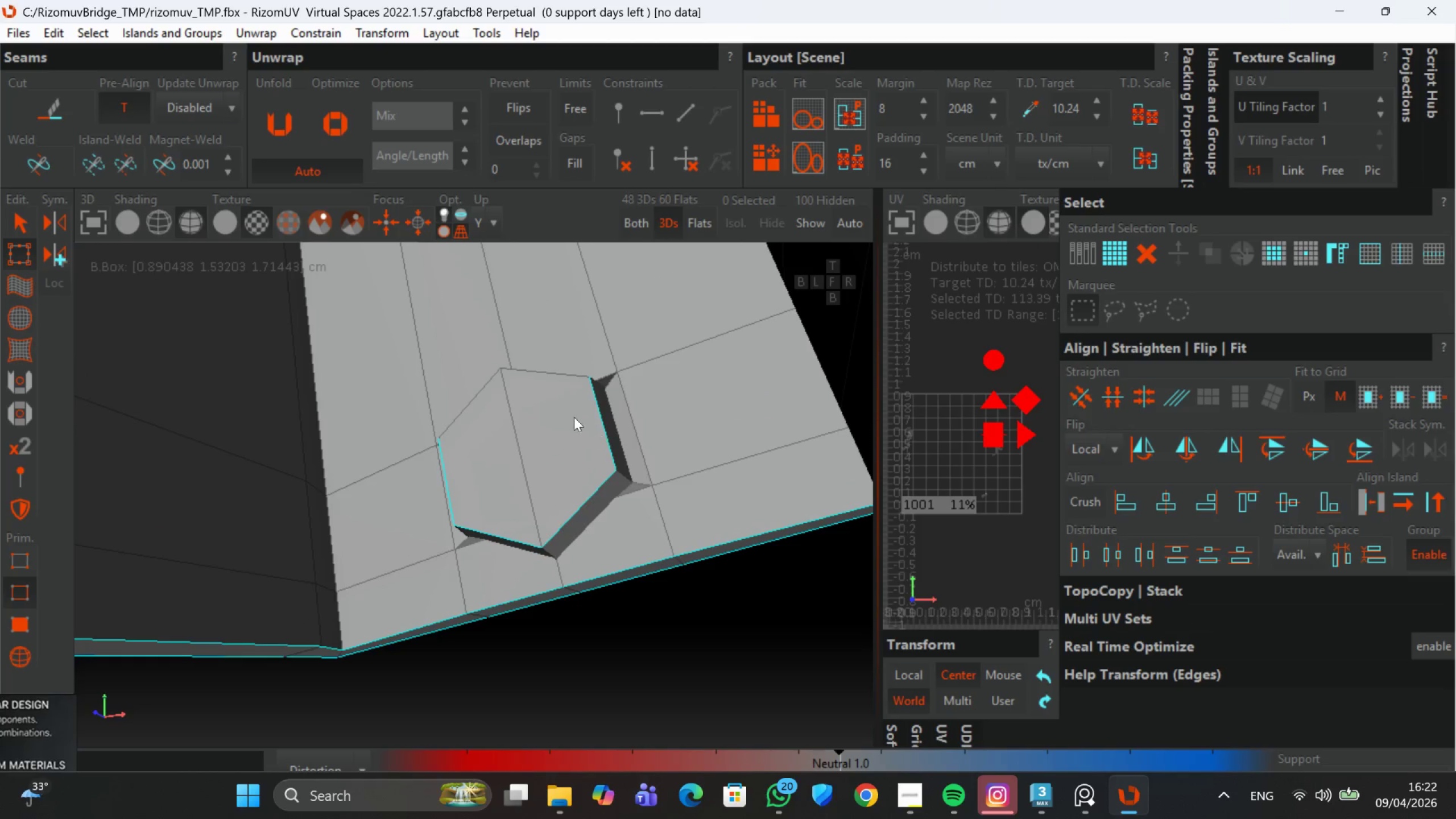 
hold_key(key=AltLeft, duration=0.57)
scroll: coordinate [567, 412], scroll_direction: down, amount: 1.0
 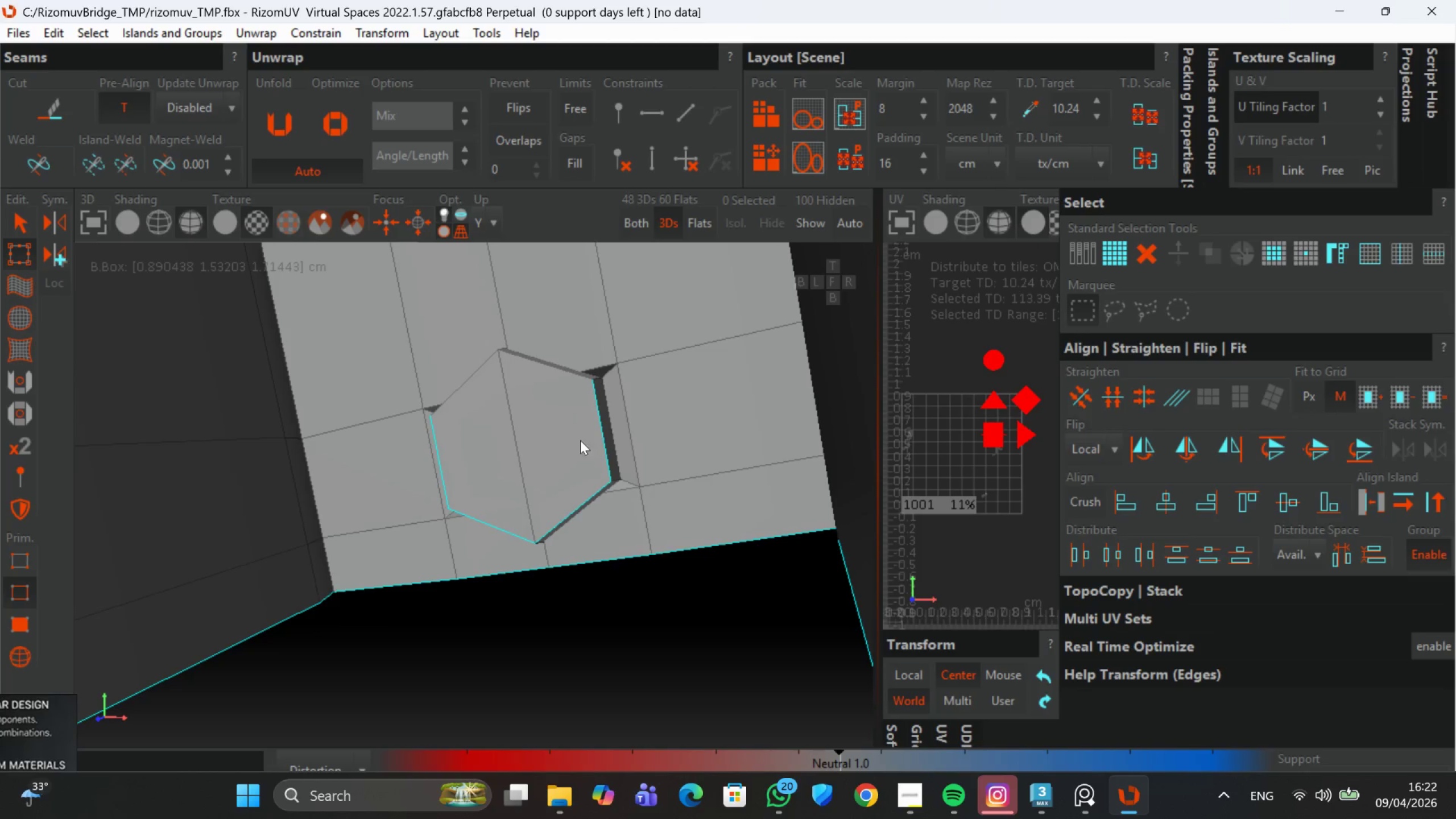 
hold_key(key=ControlLeft, duration=0.87)
double_click([574, 378])
 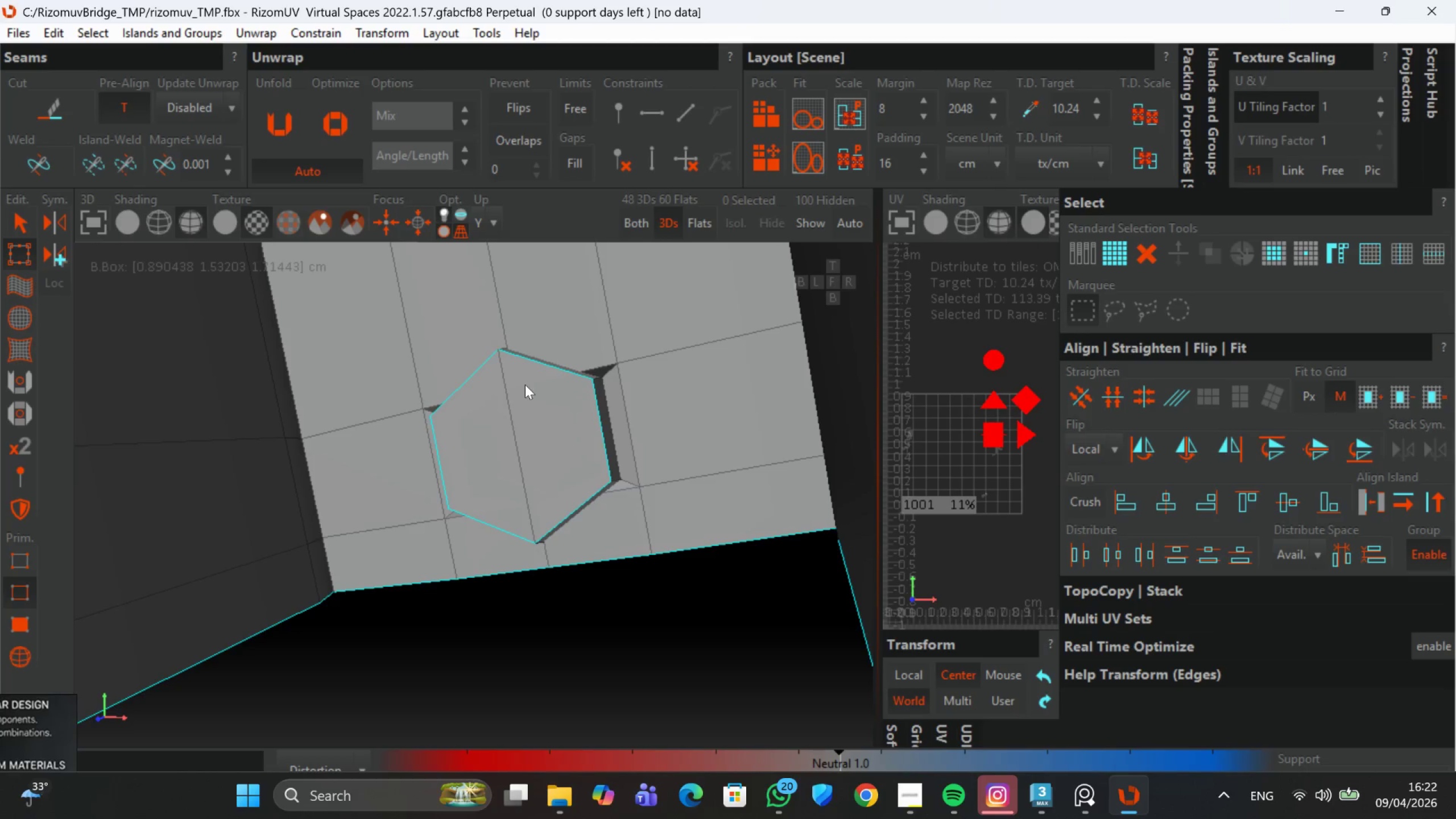 
hold_key(key=AltLeft, duration=0.67)
 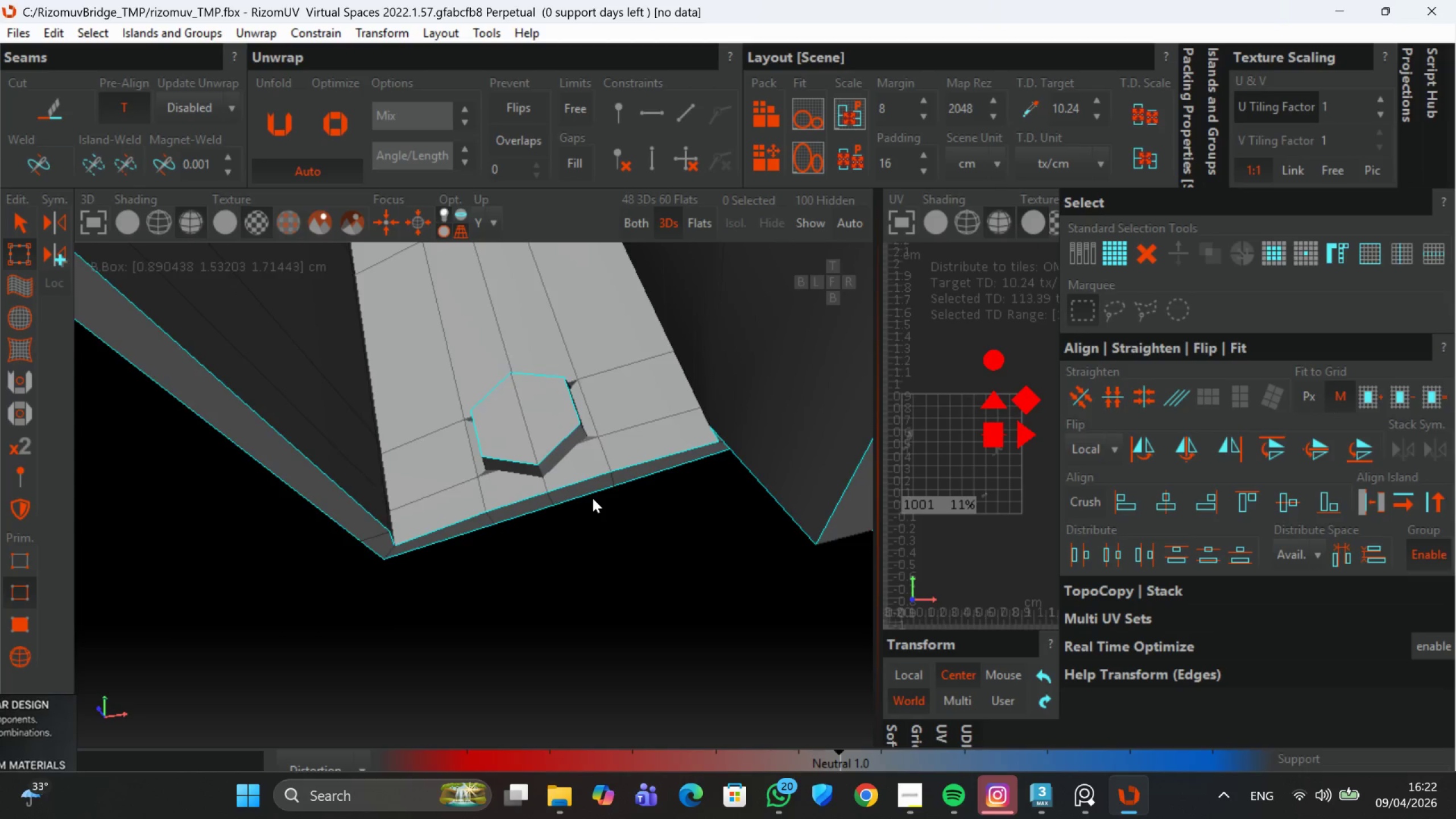 
scroll: coordinate [532, 384], scroll_direction: down, amount: 2.0
 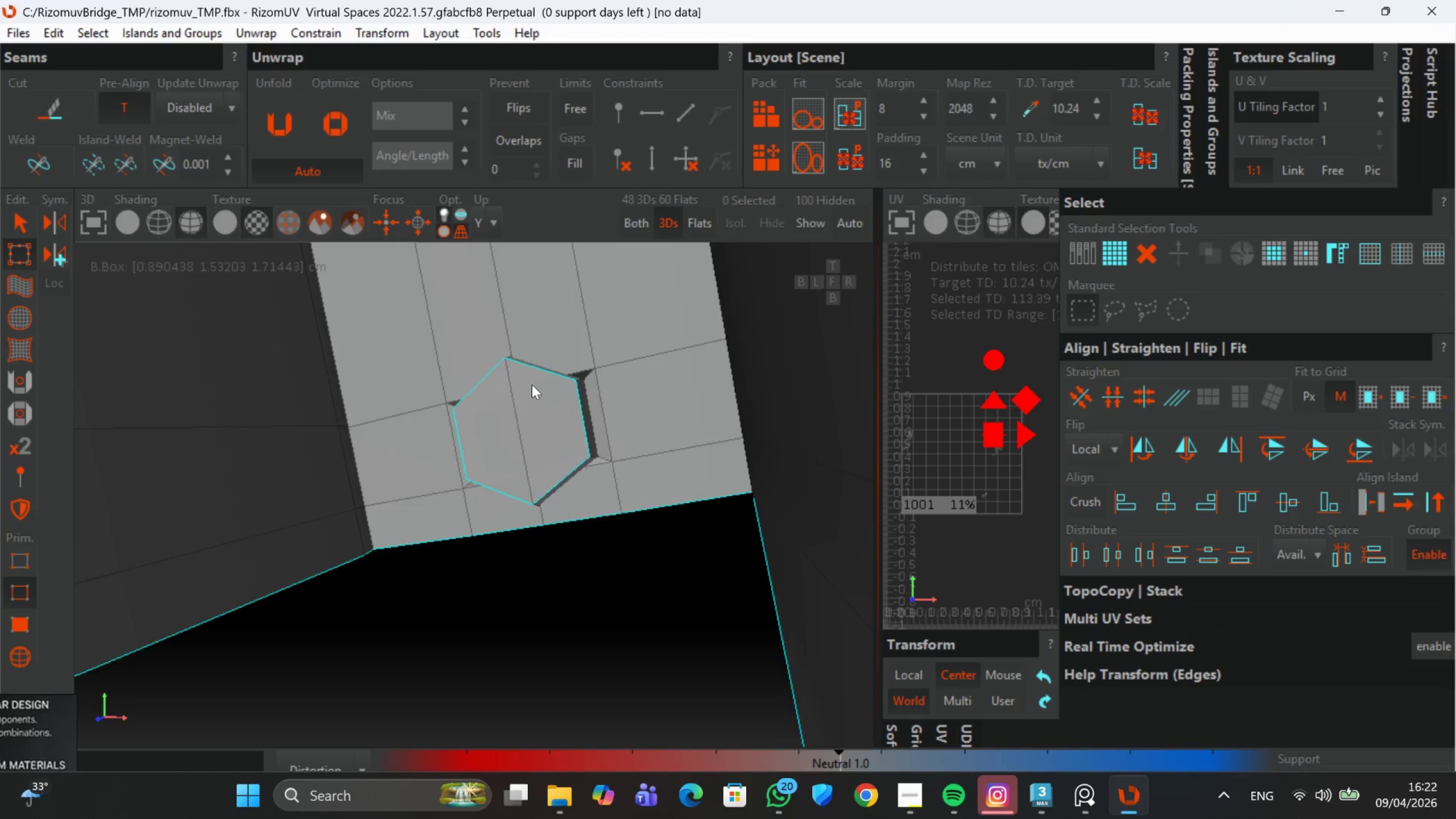 
hold_key(key=ControlLeft, duration=1.1)
 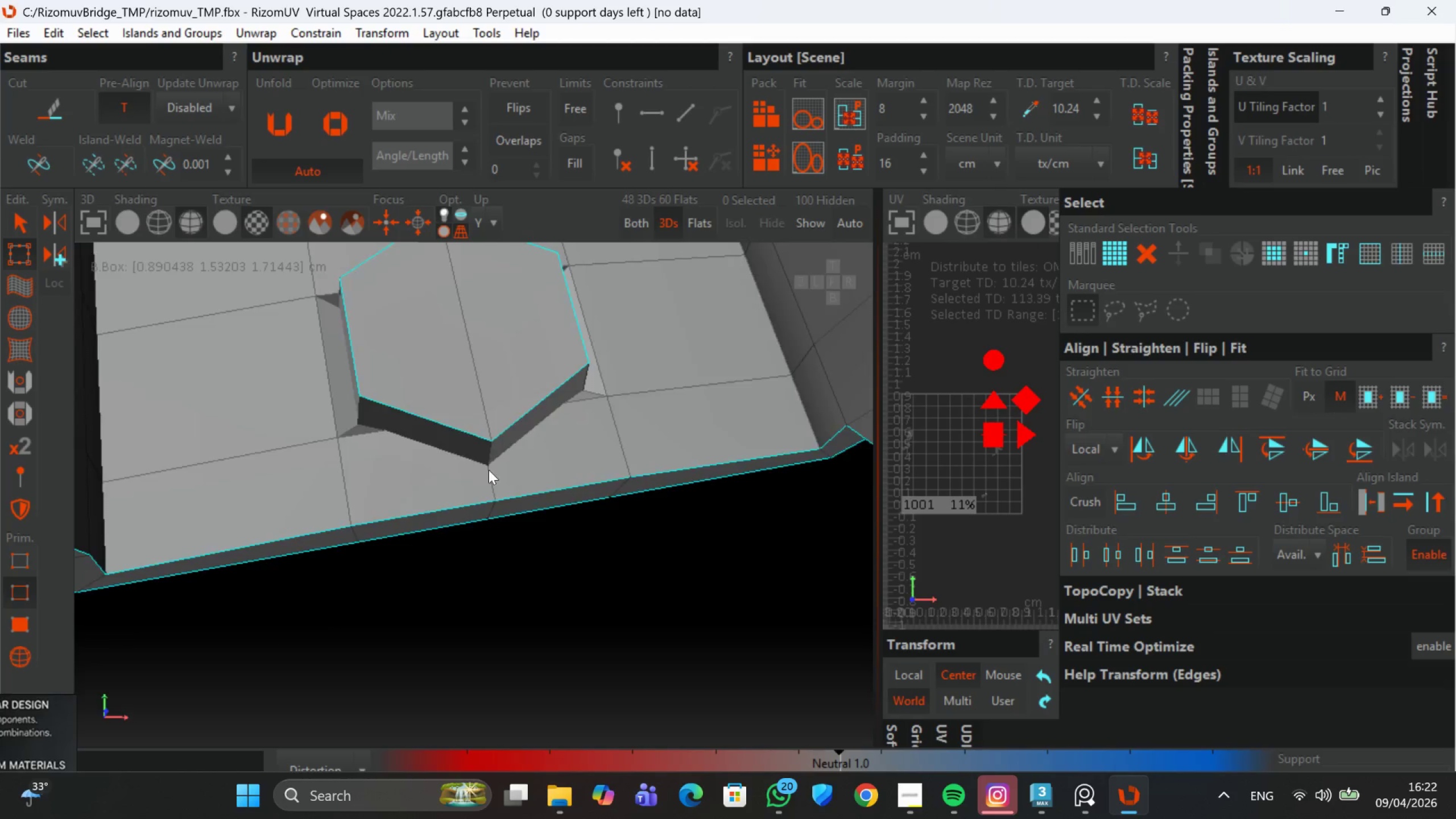 
scroll: coordinate [584, 490], scroll_direction: up, amount: 2.0
 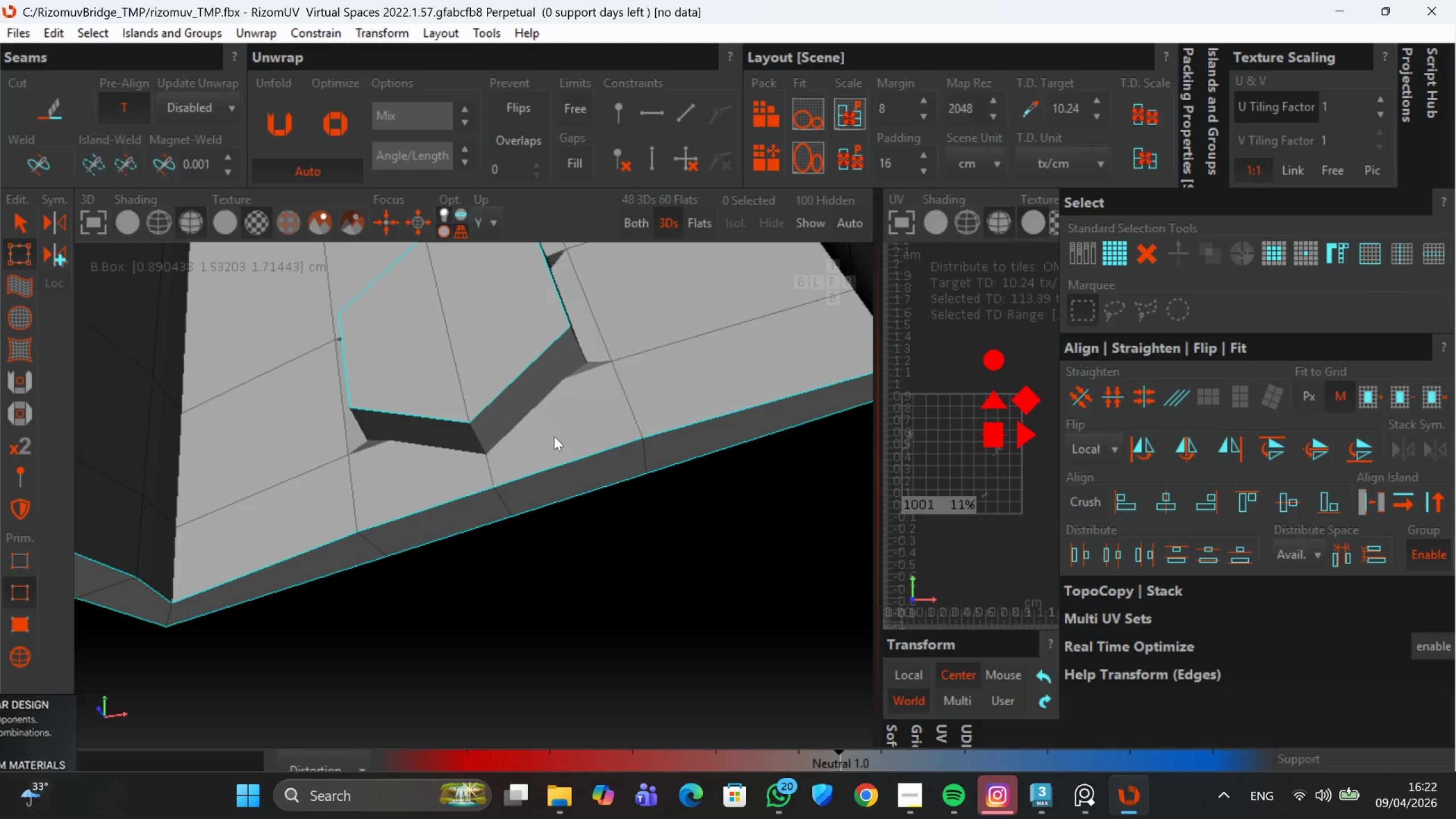 
left_click([531, 416])
 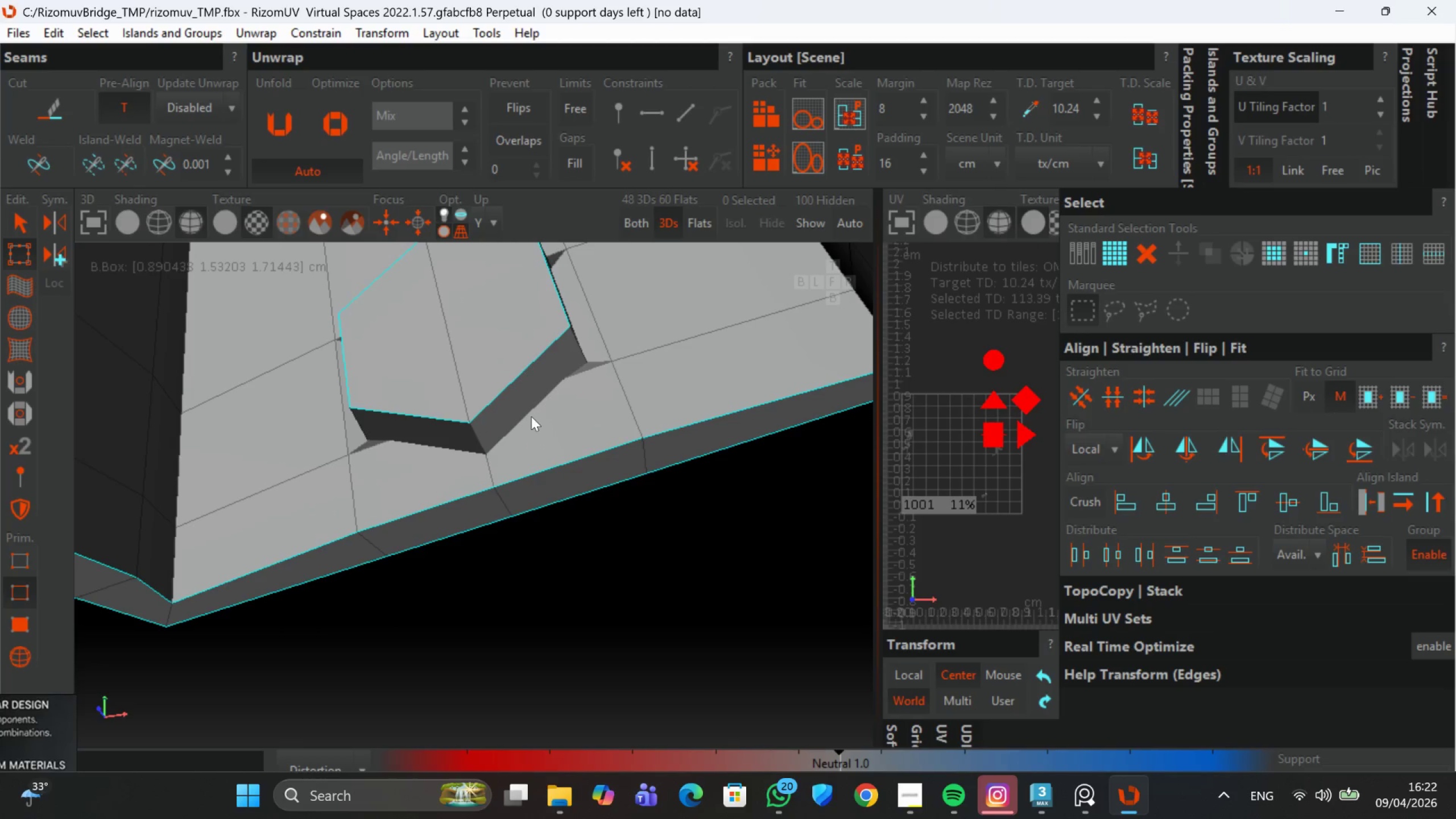 
double_click([531, 416])
 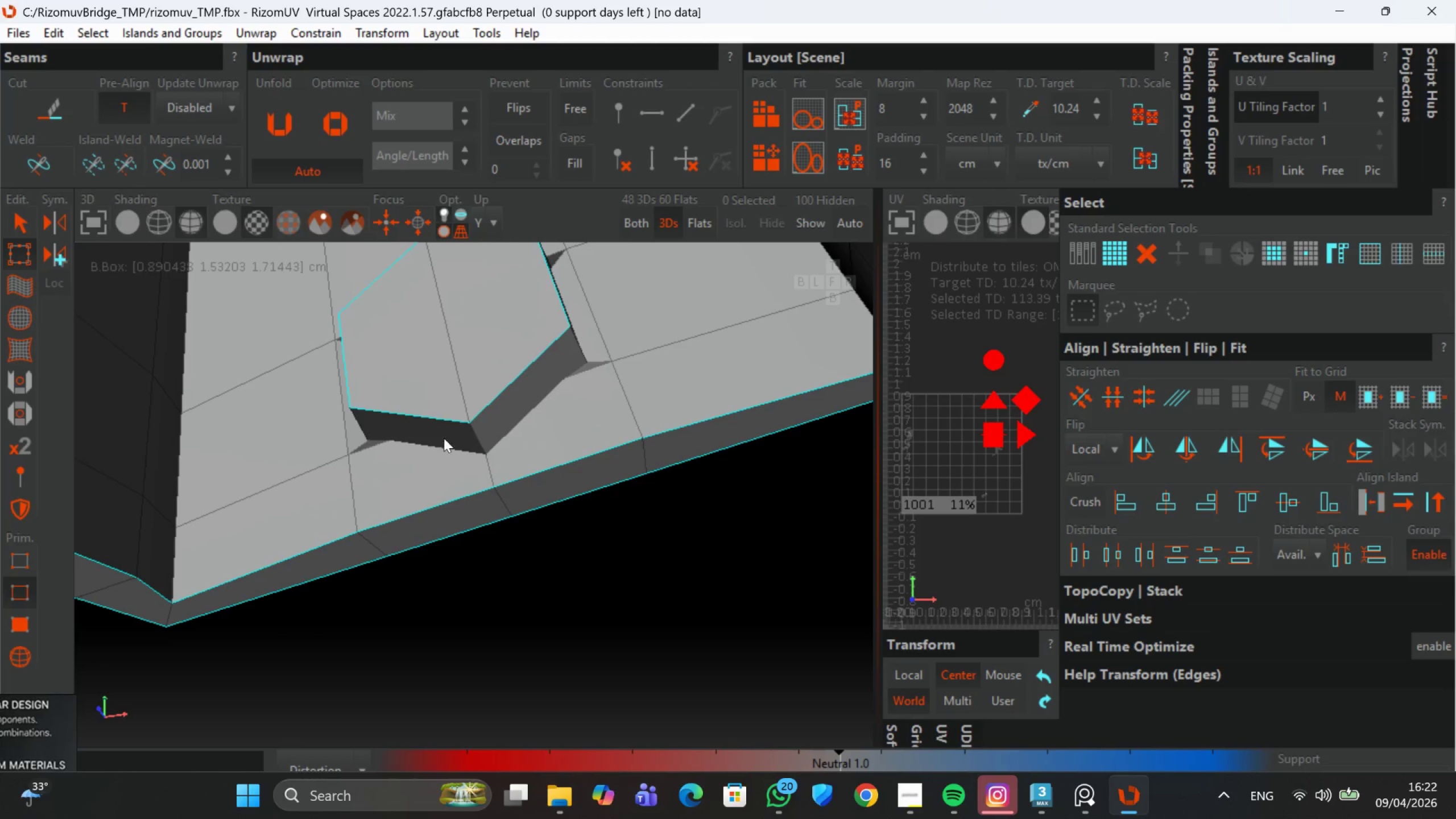 
hold_key(key=AltLeft, duration=0.72)
 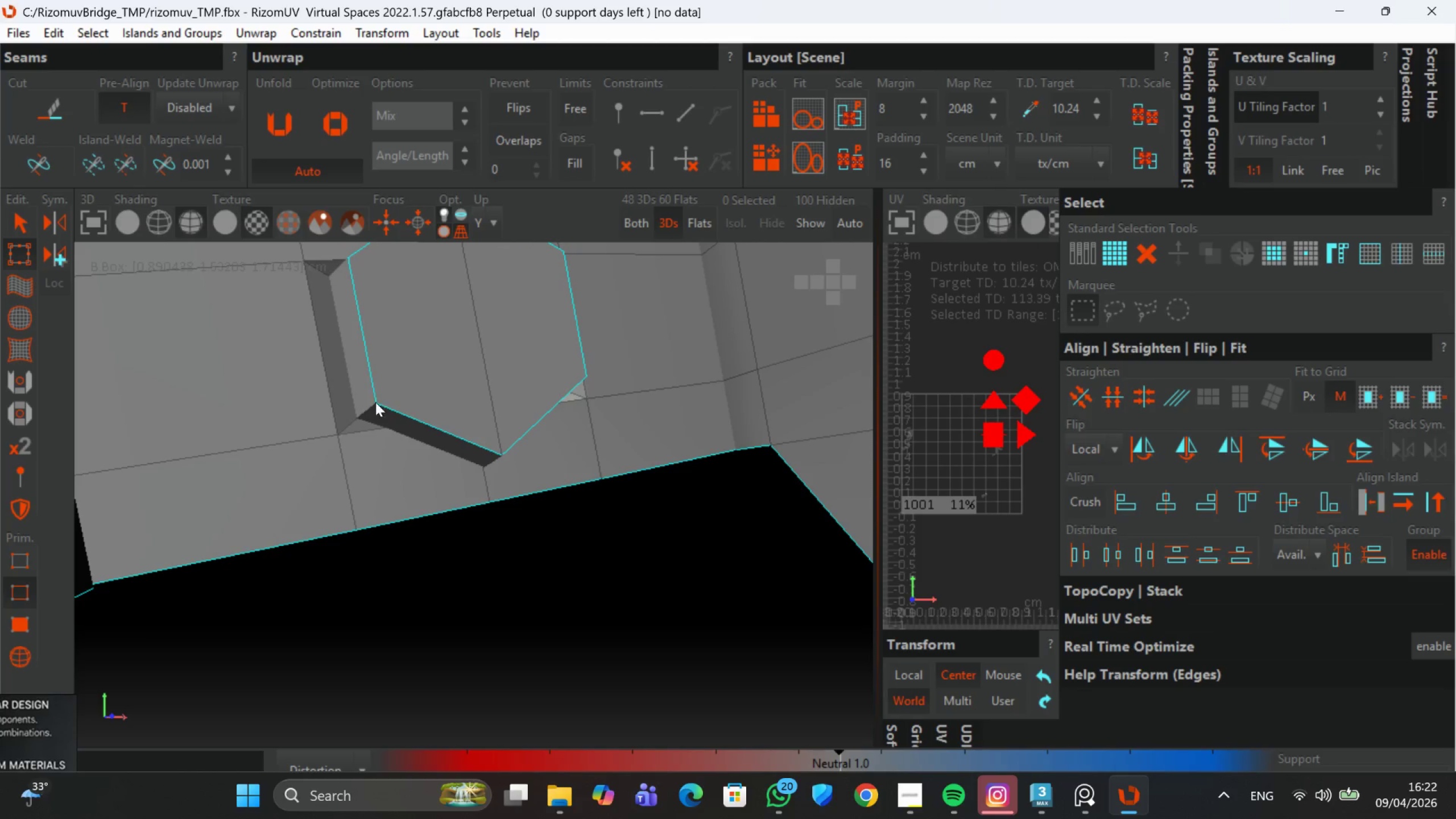 
hold_key(key=ControlLeft, duration=1.4)
left_click([355, 391])
 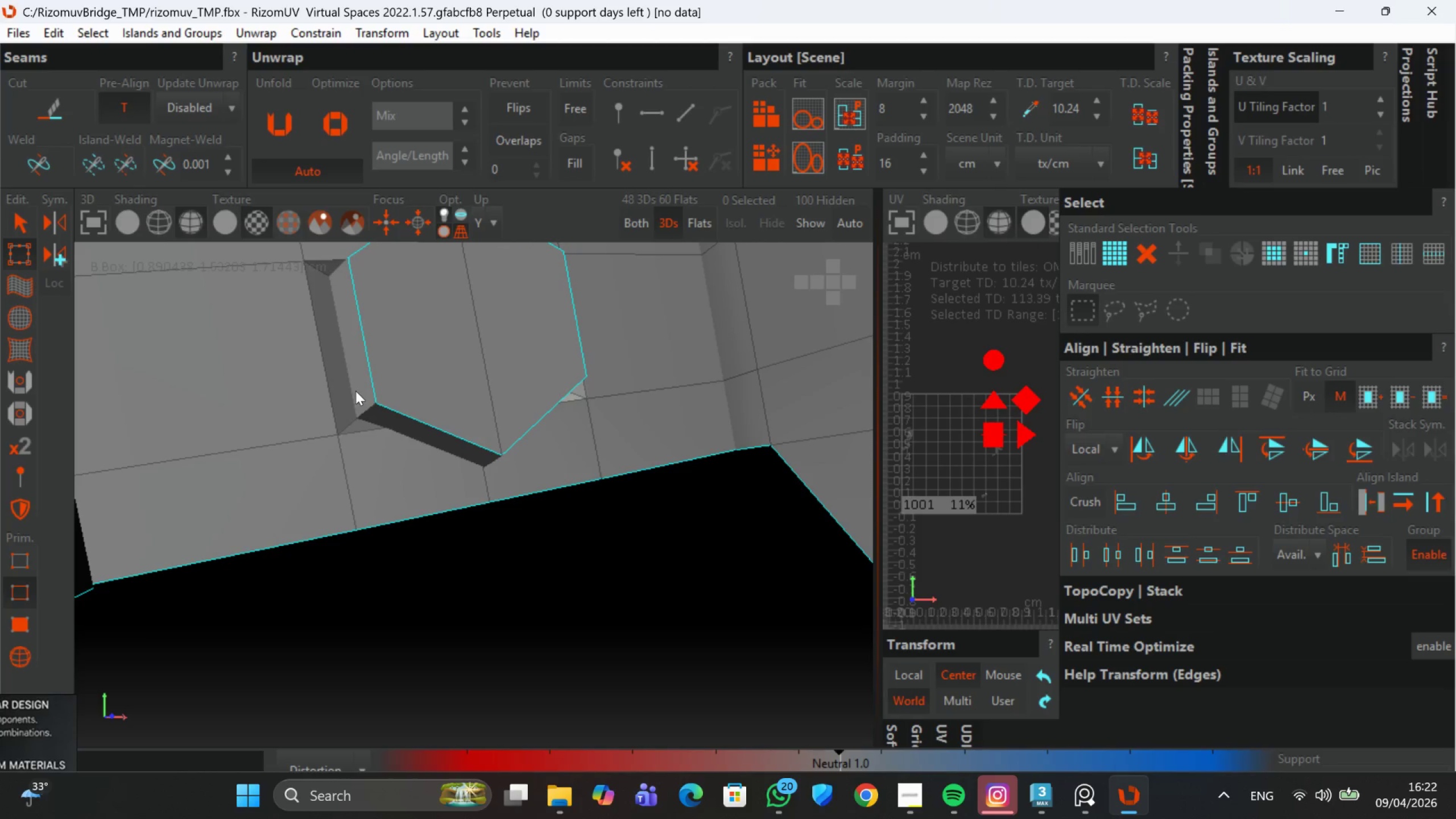 
double_click([355, 391])
 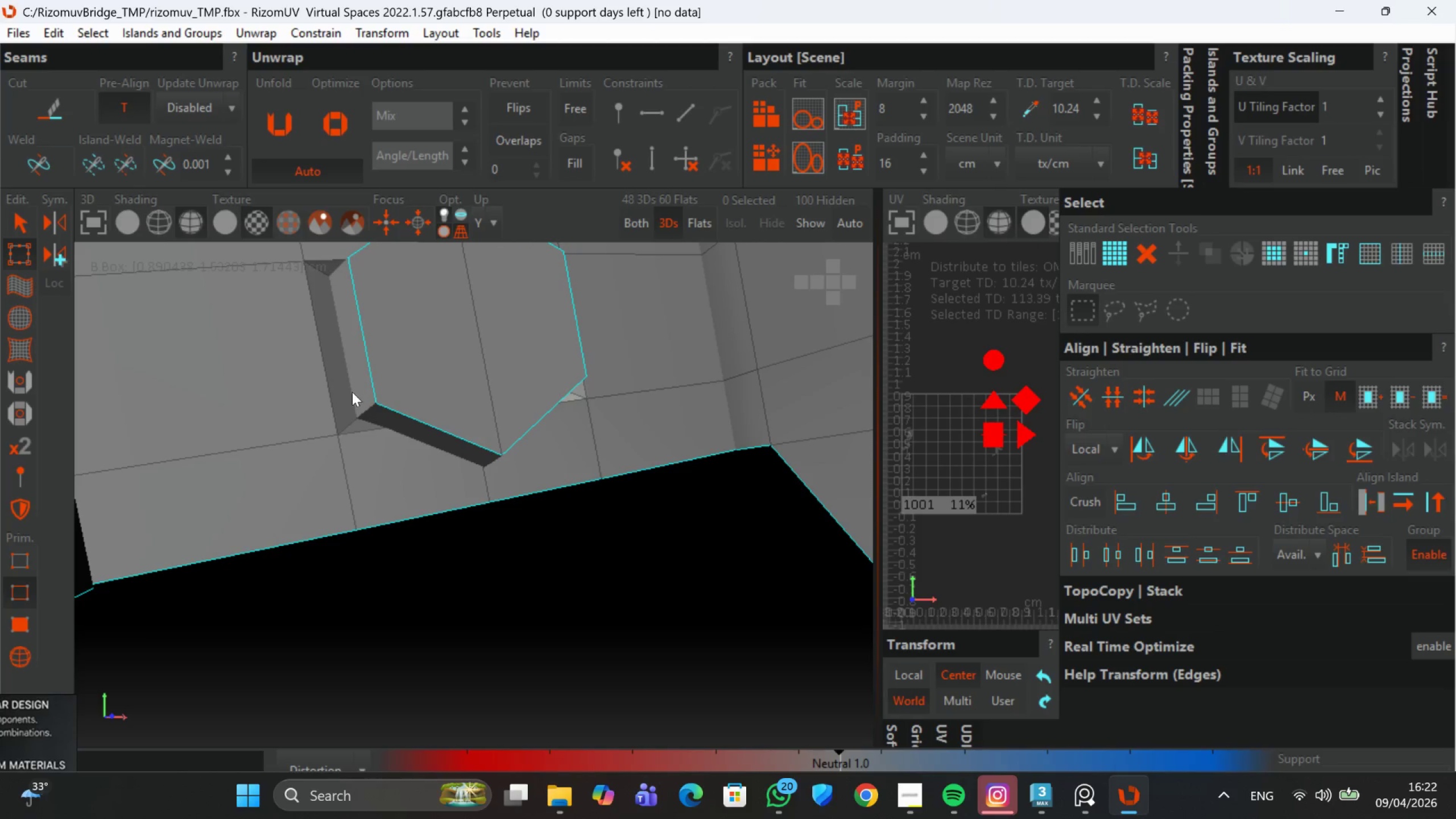 
triple_click([352, 392])
 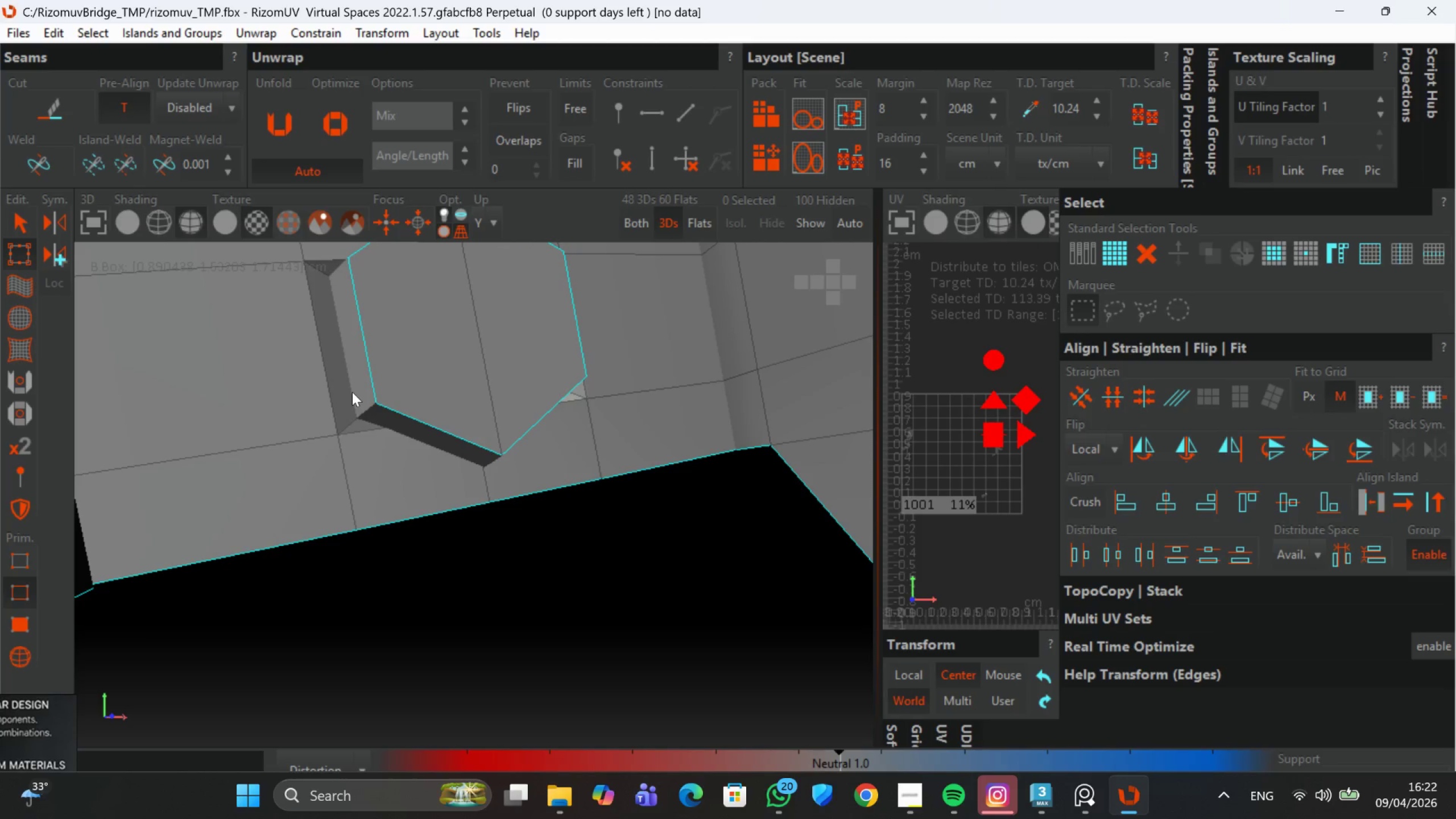 
triple_click([352, 392])
 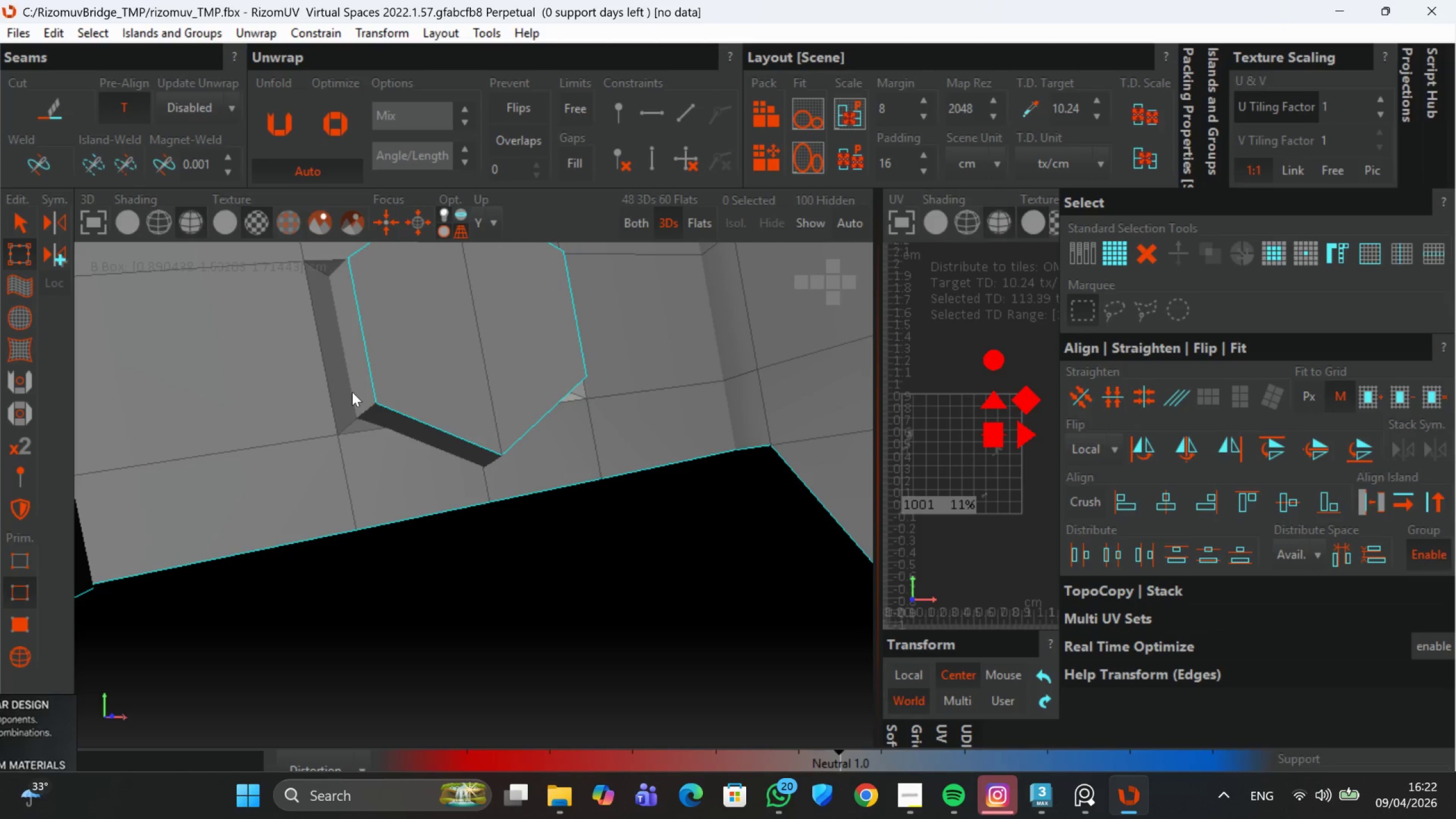 
hold_key(key=AltLeft, duration=1.5)
 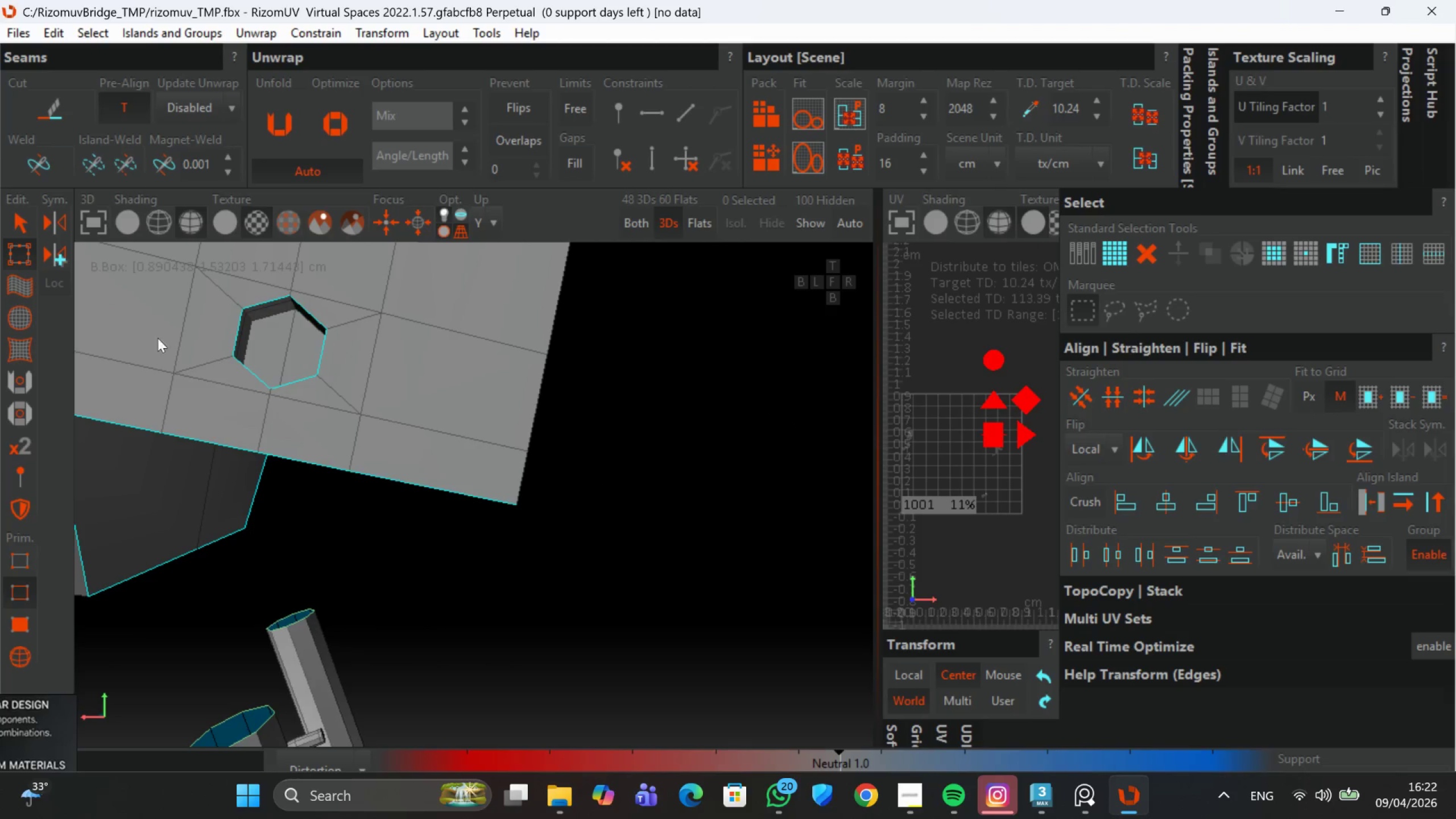 
scroll: coordinate [352, 394], scroll_direction: down, amount: 2.0
 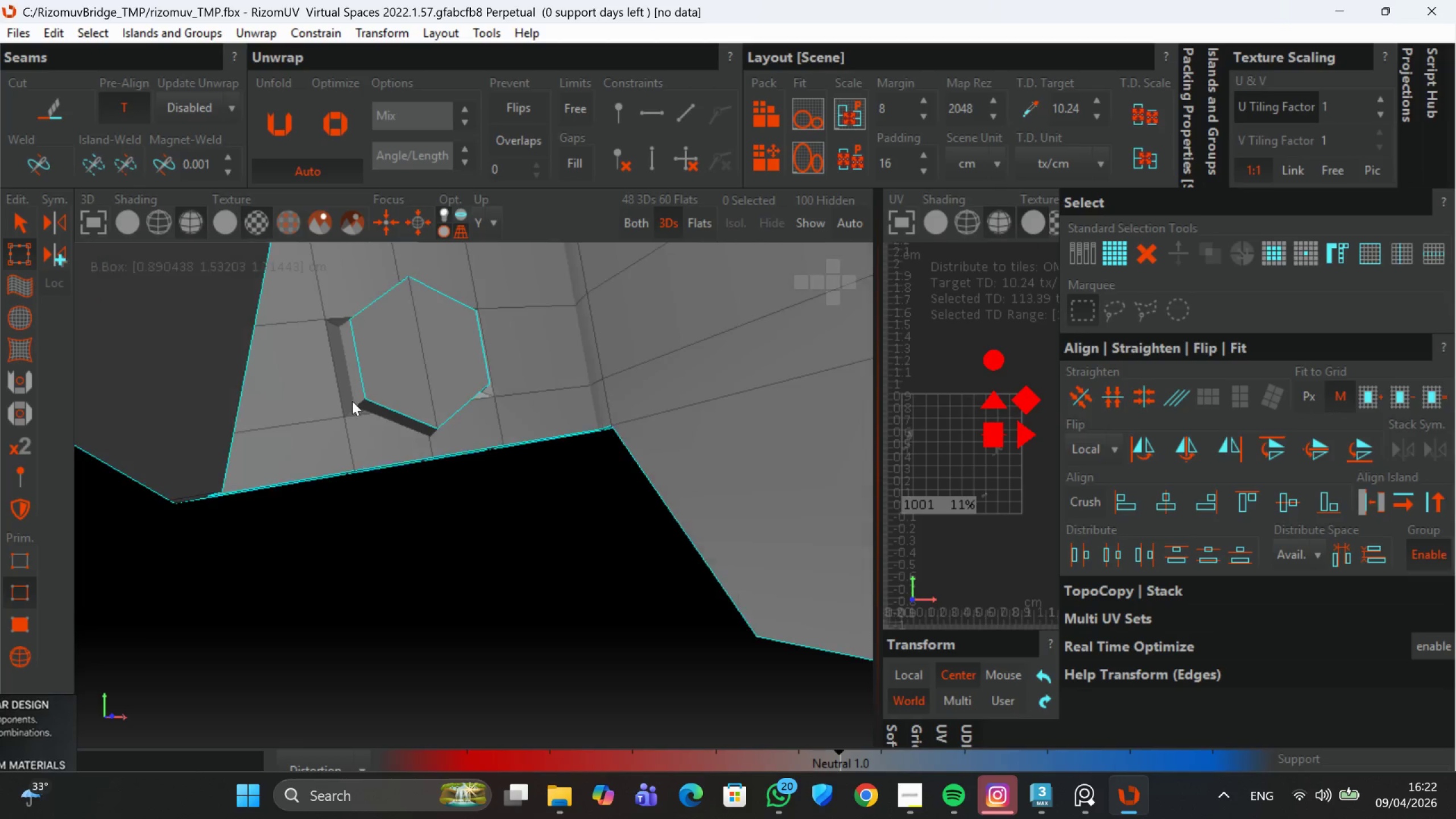 
hold_key(key=AltLeft, duration=0.33)
 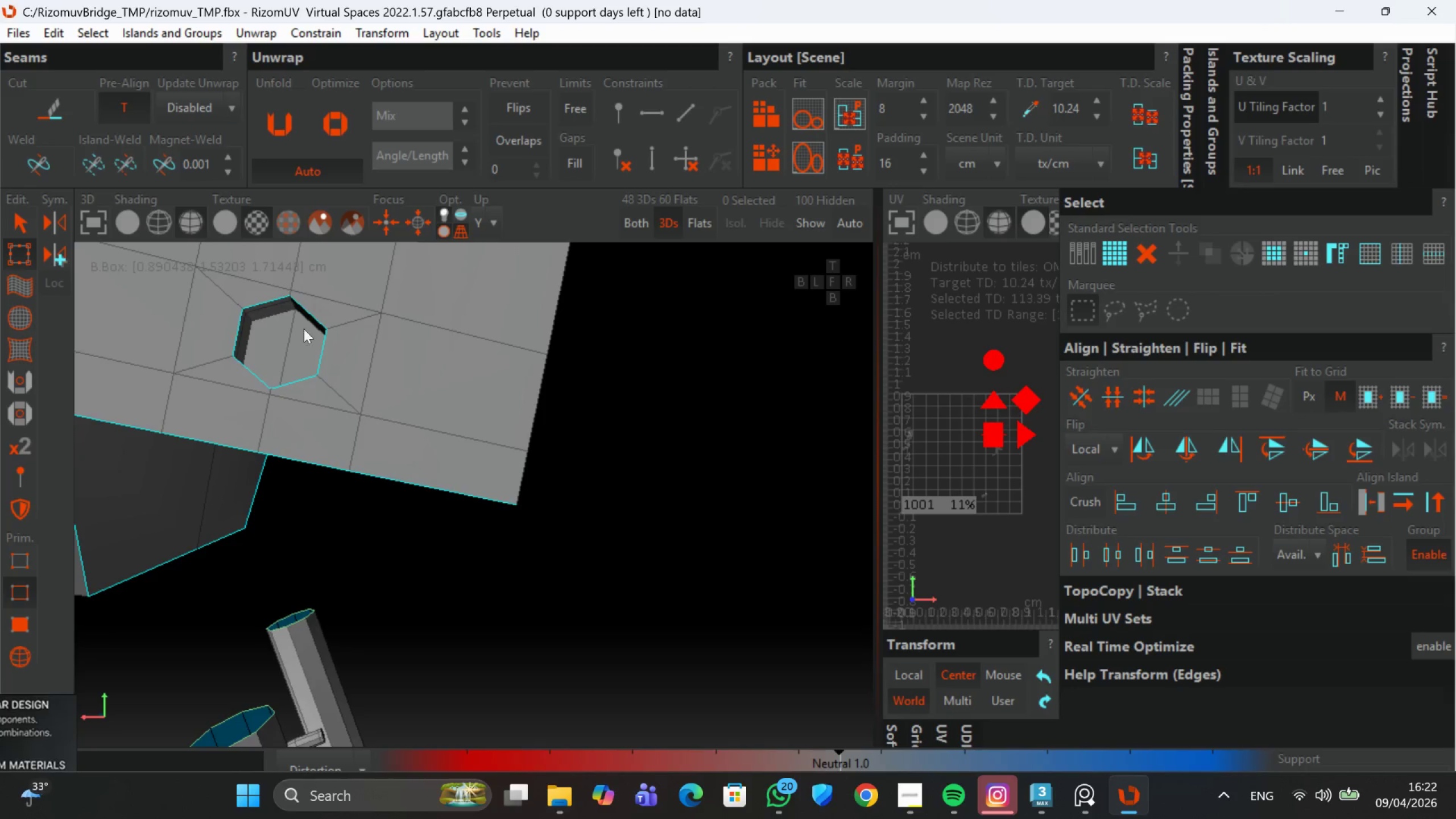 
hold_key(key=ControlLeft, duration=1.53)
 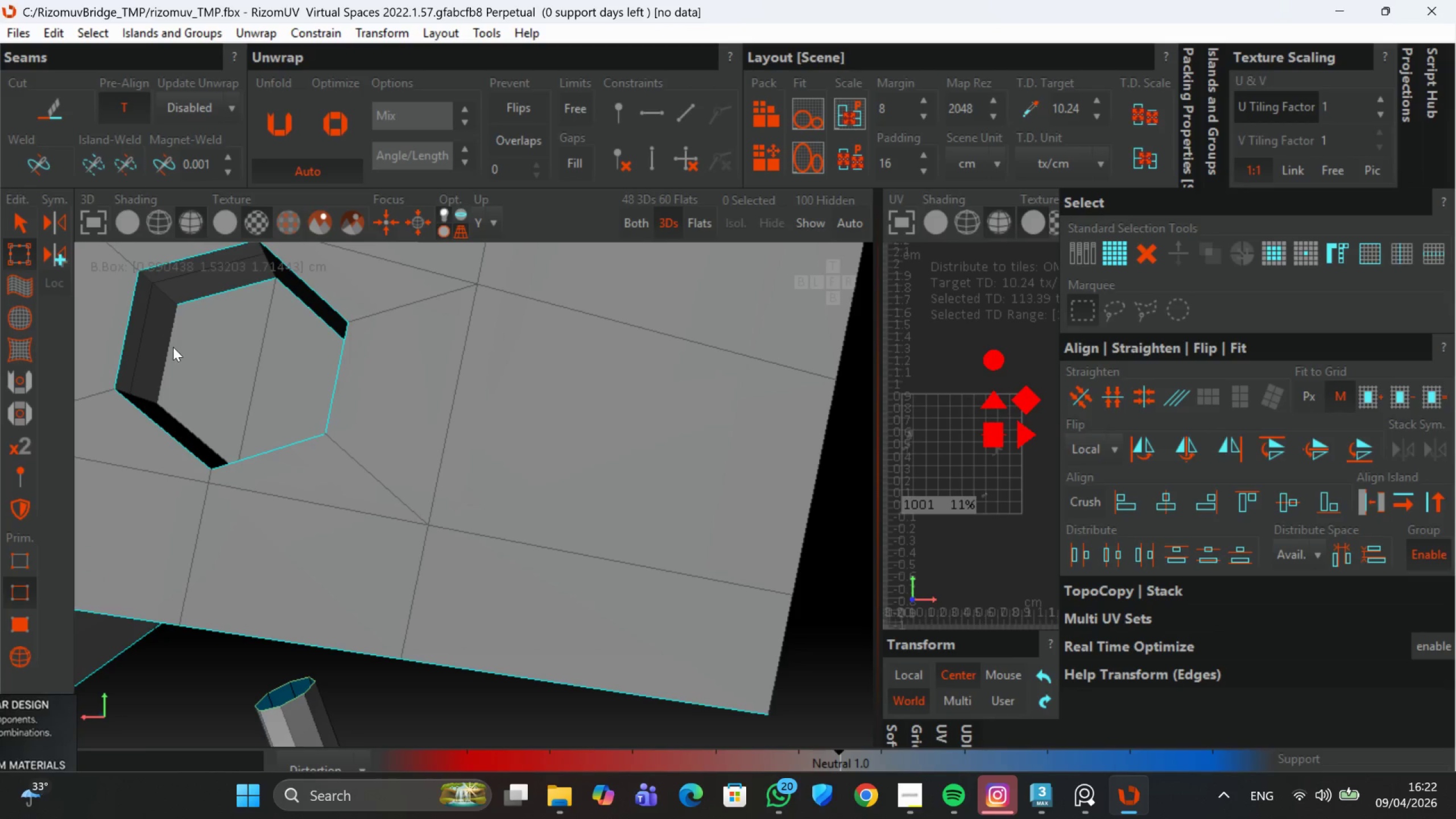 
scroll: coordinate [312, 333], scroll_direction: up, amount: 2.0
 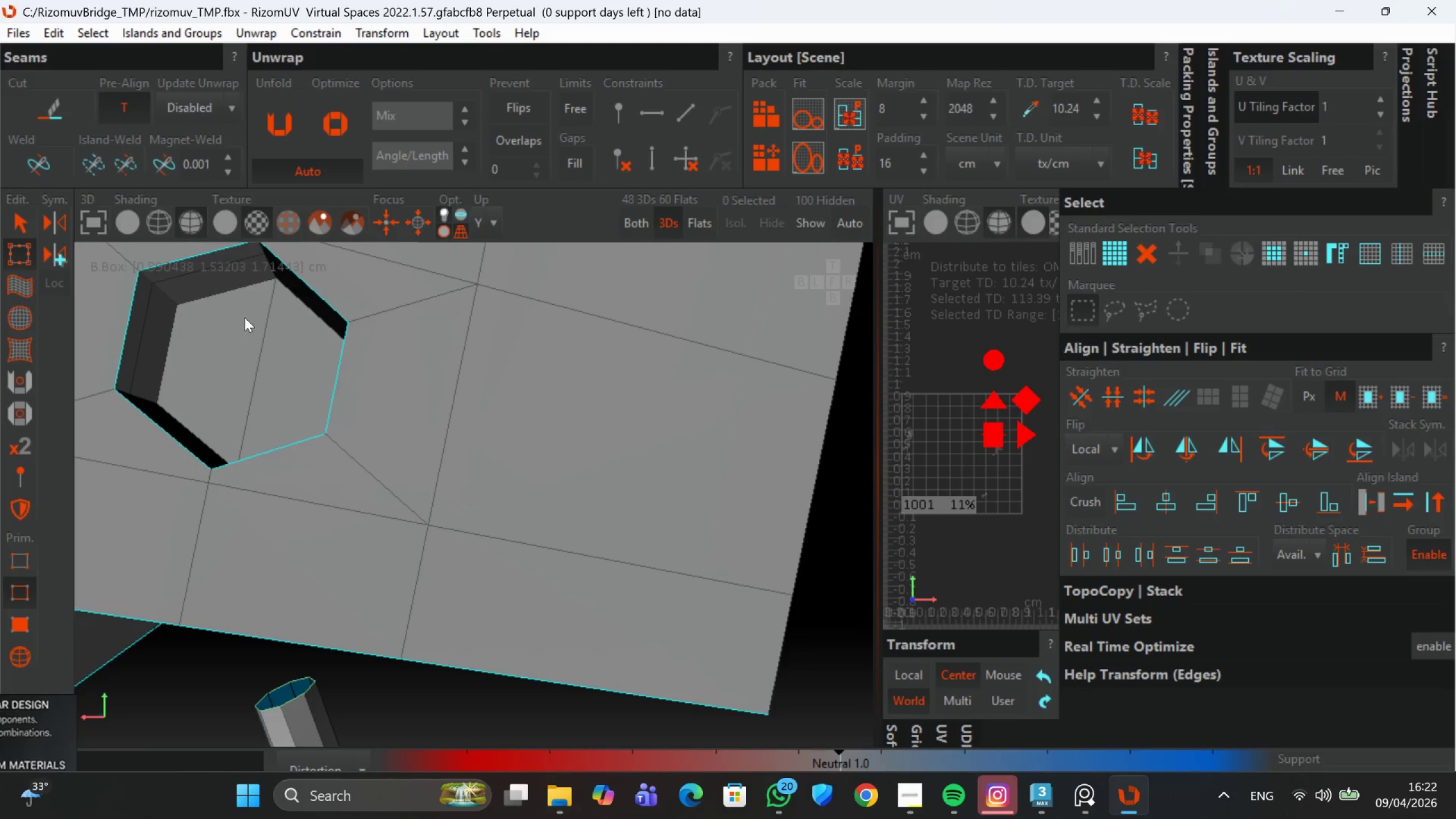 
left_click([208, 297])
 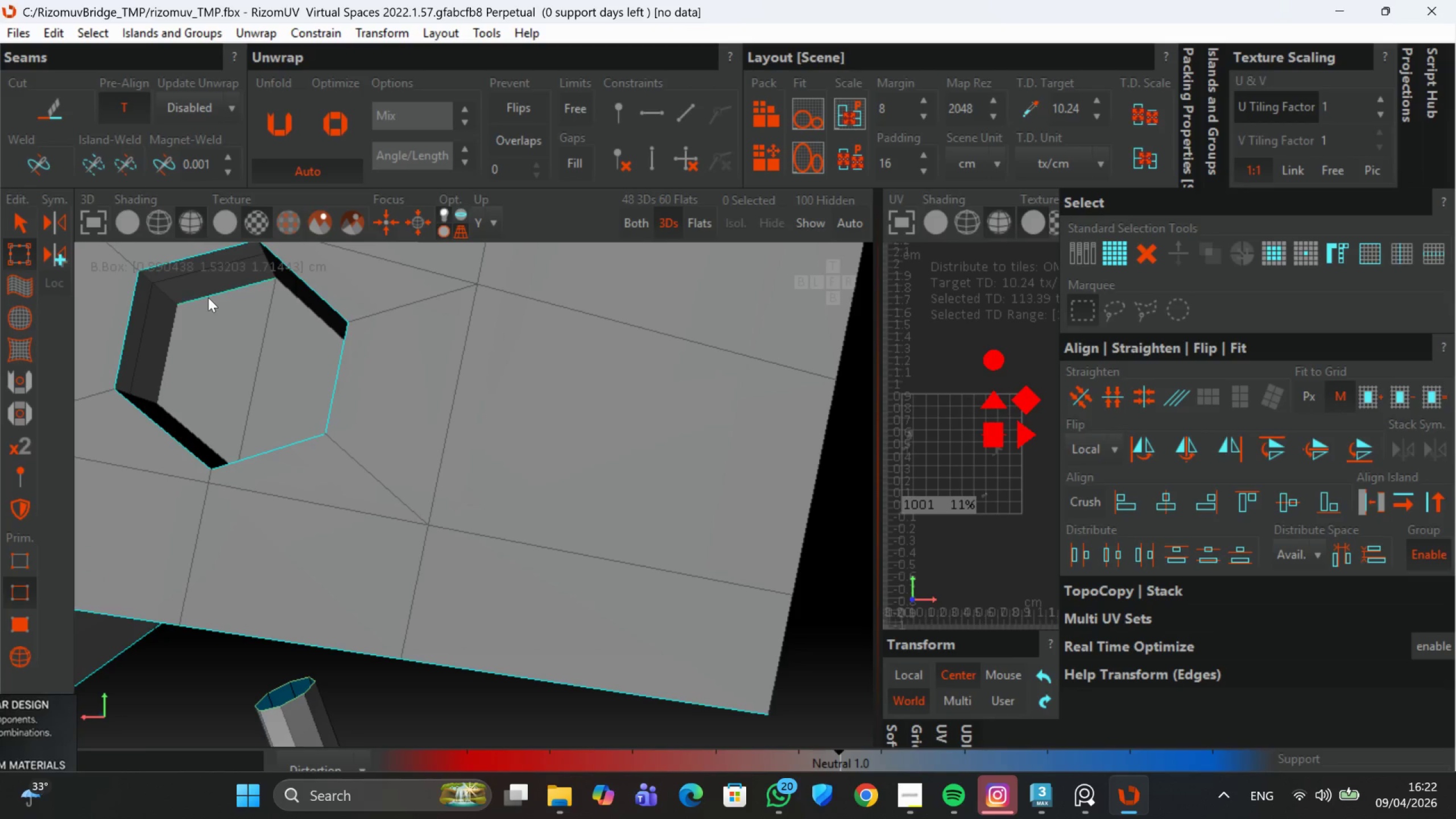 
double_click([208, 297])
 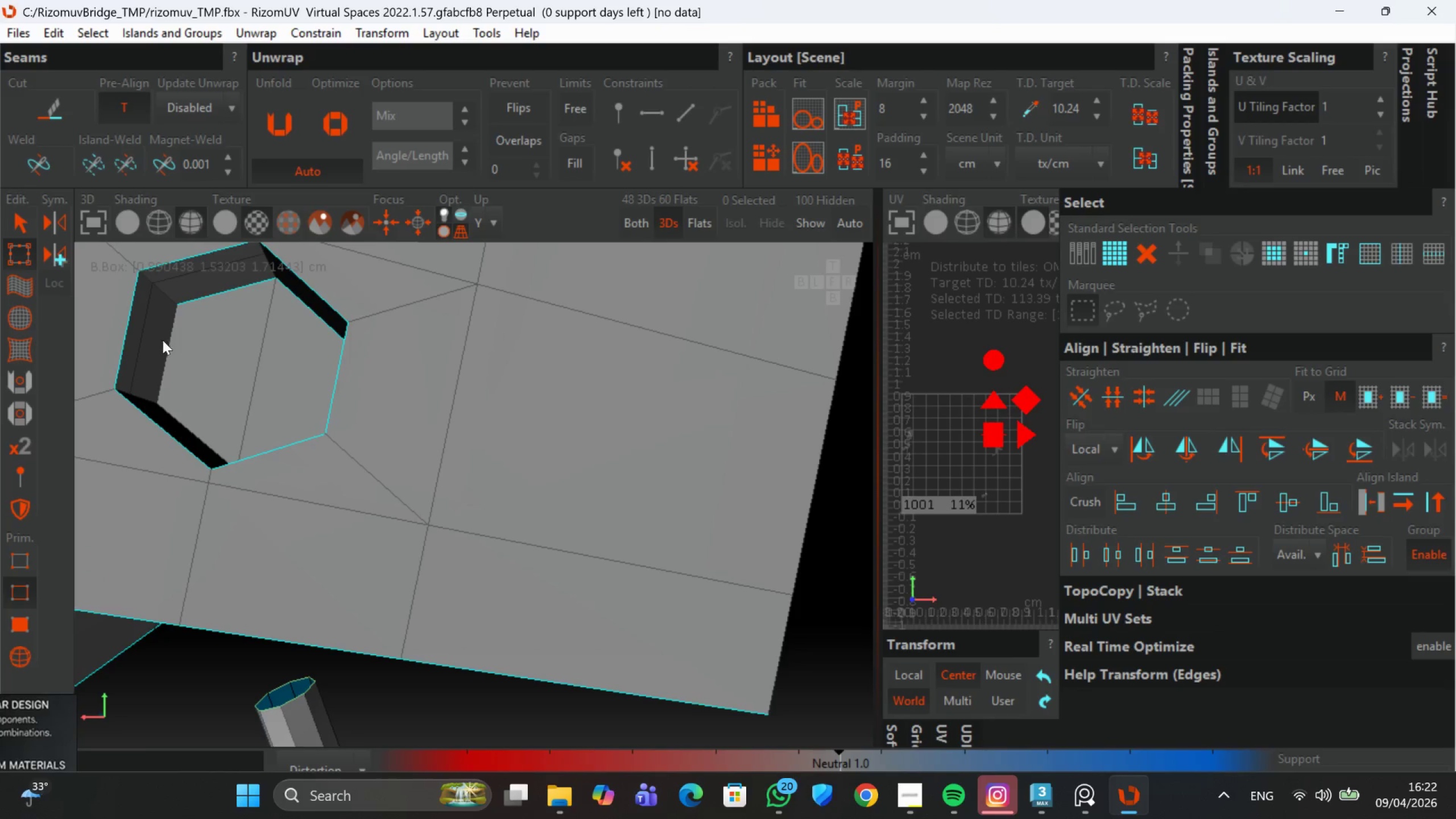 
left_click([176, 344])
 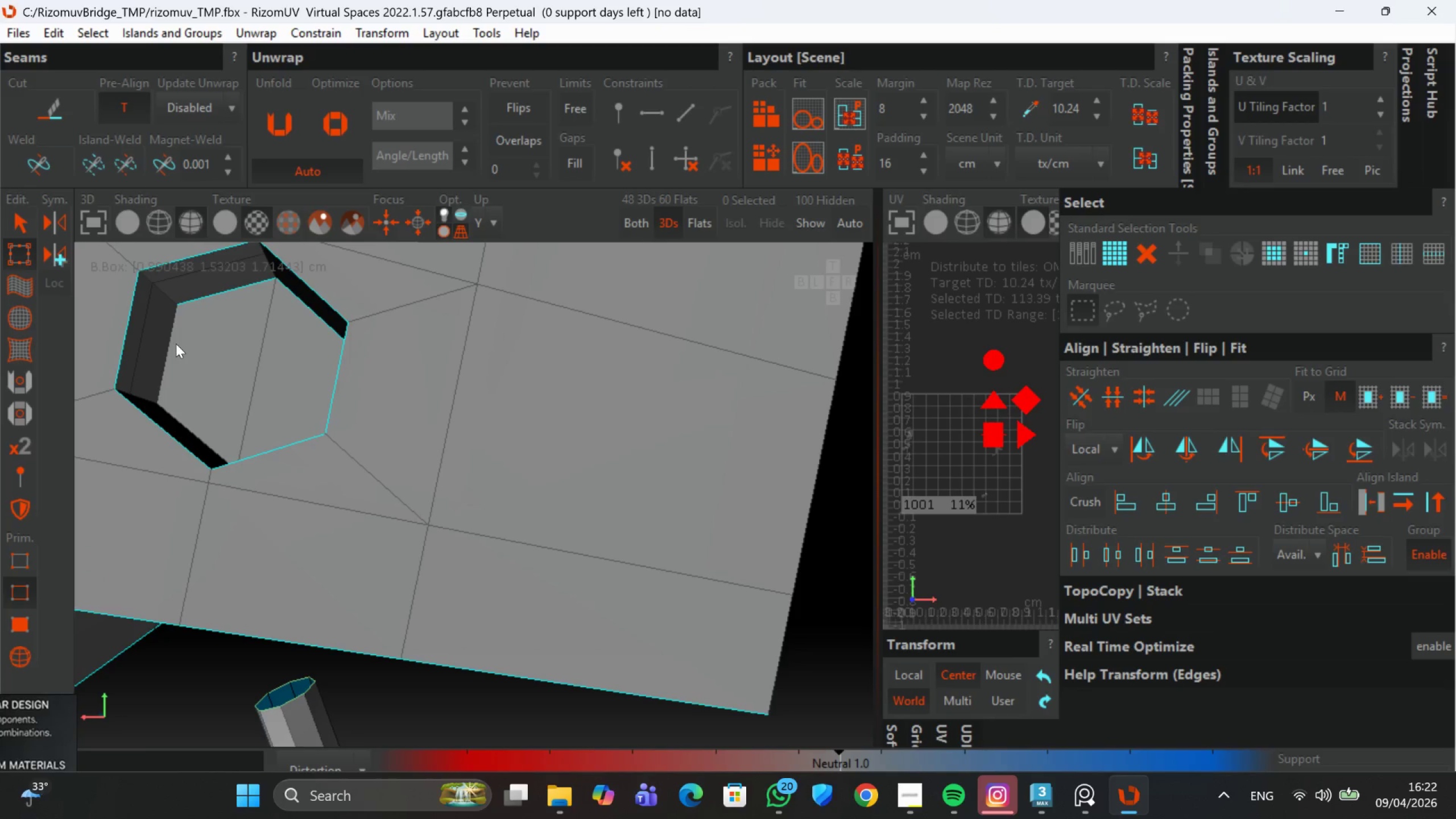 
hold_key(key=ControlLeft, duration=1.07)
double_click([176, 344])
 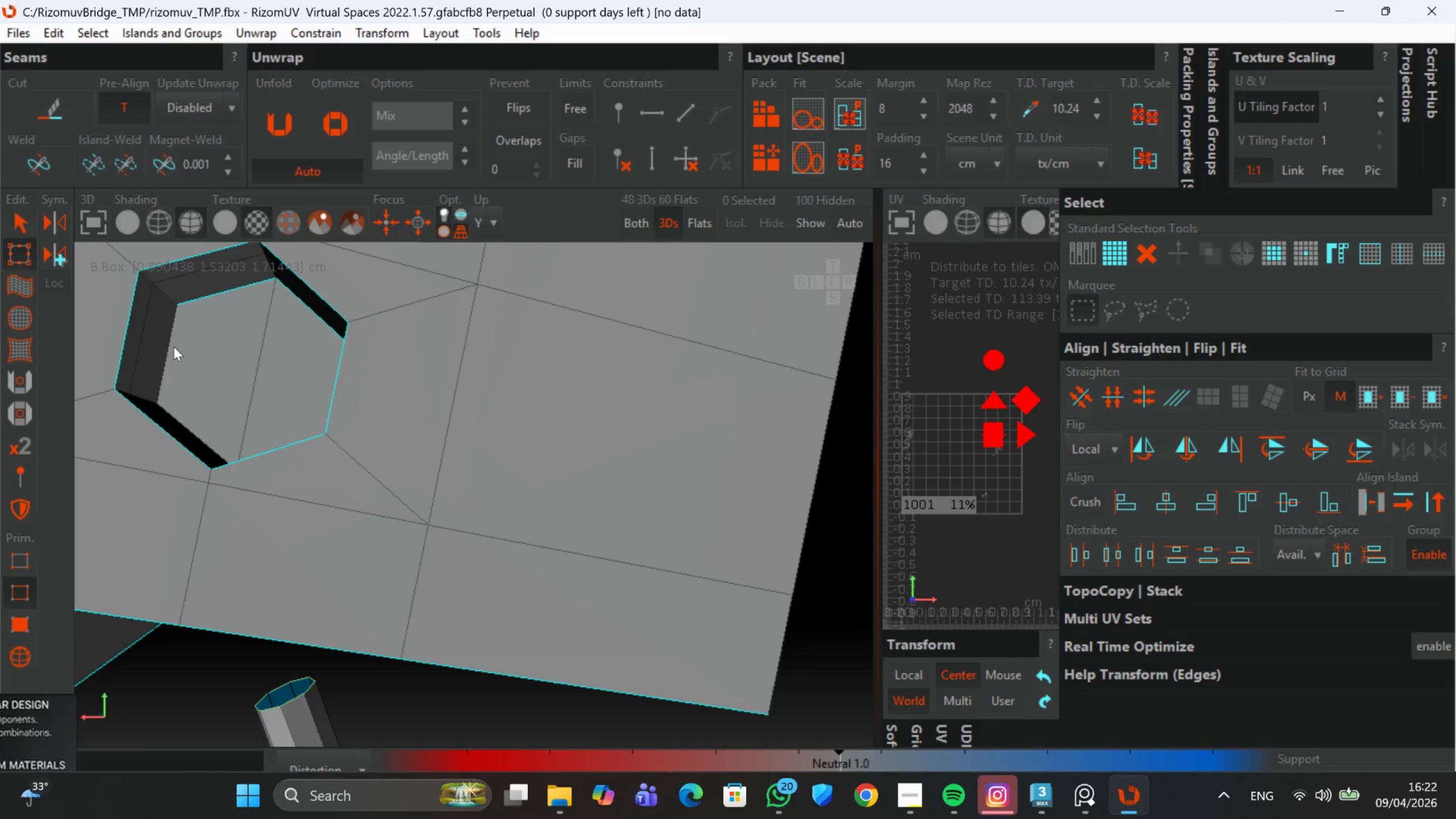 
triple_click([173, 347])
 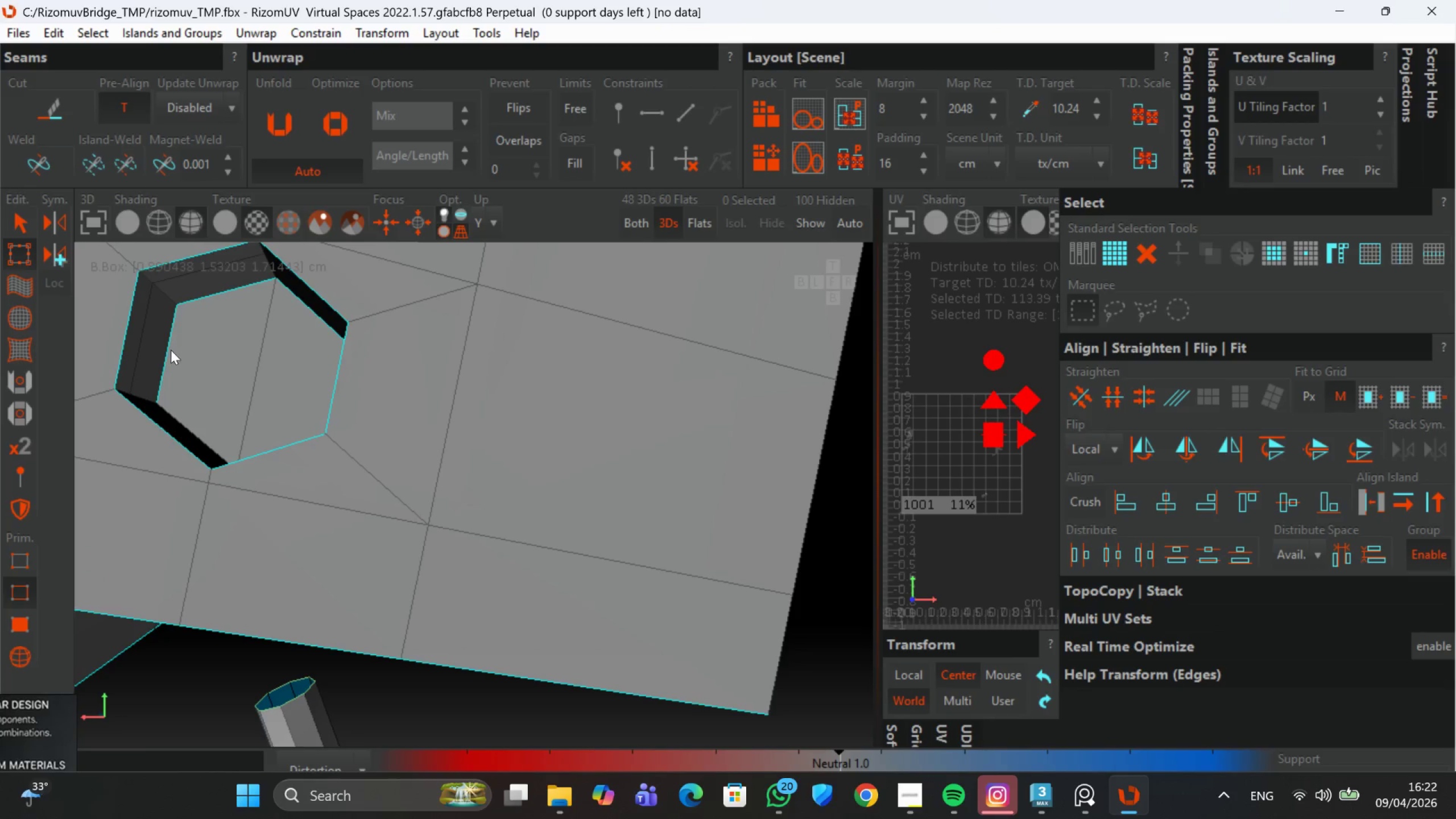 
triple_click([171, 350])
 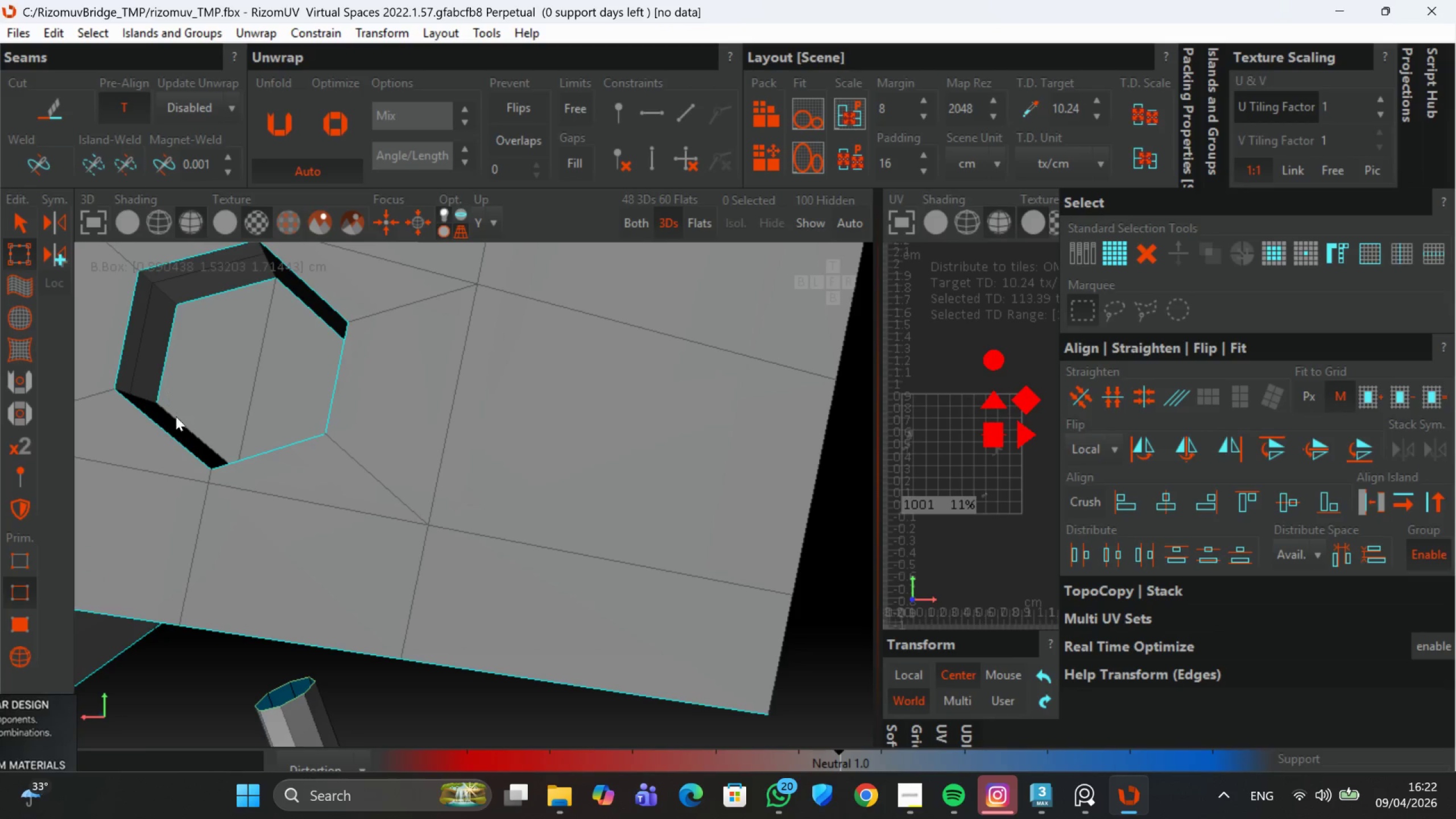 
hold_key(key=AltLeft, duration=0.51)
 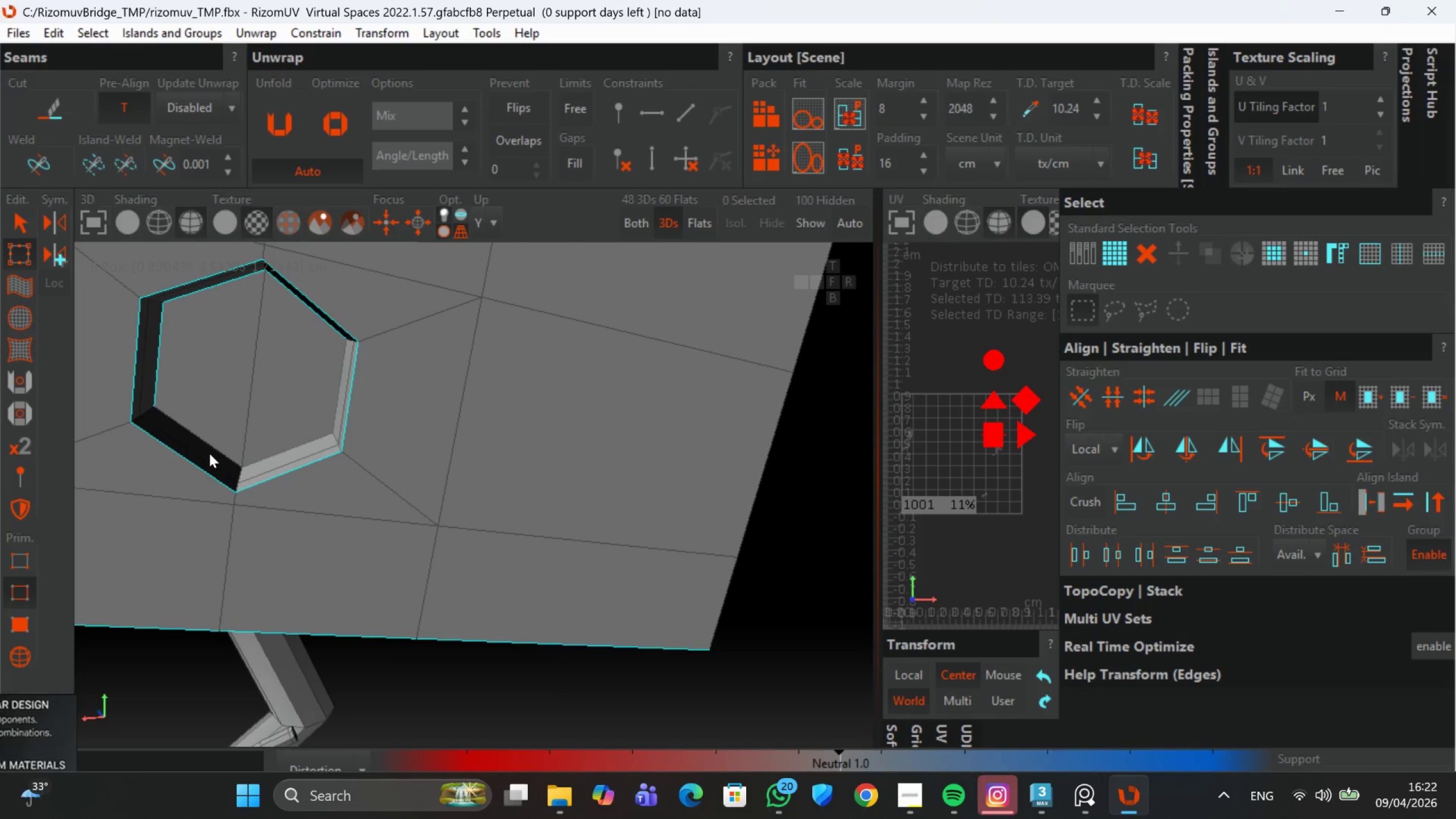 
hold_key(key=ControlLeft, duration=1.51)
double_click([209, 452])
 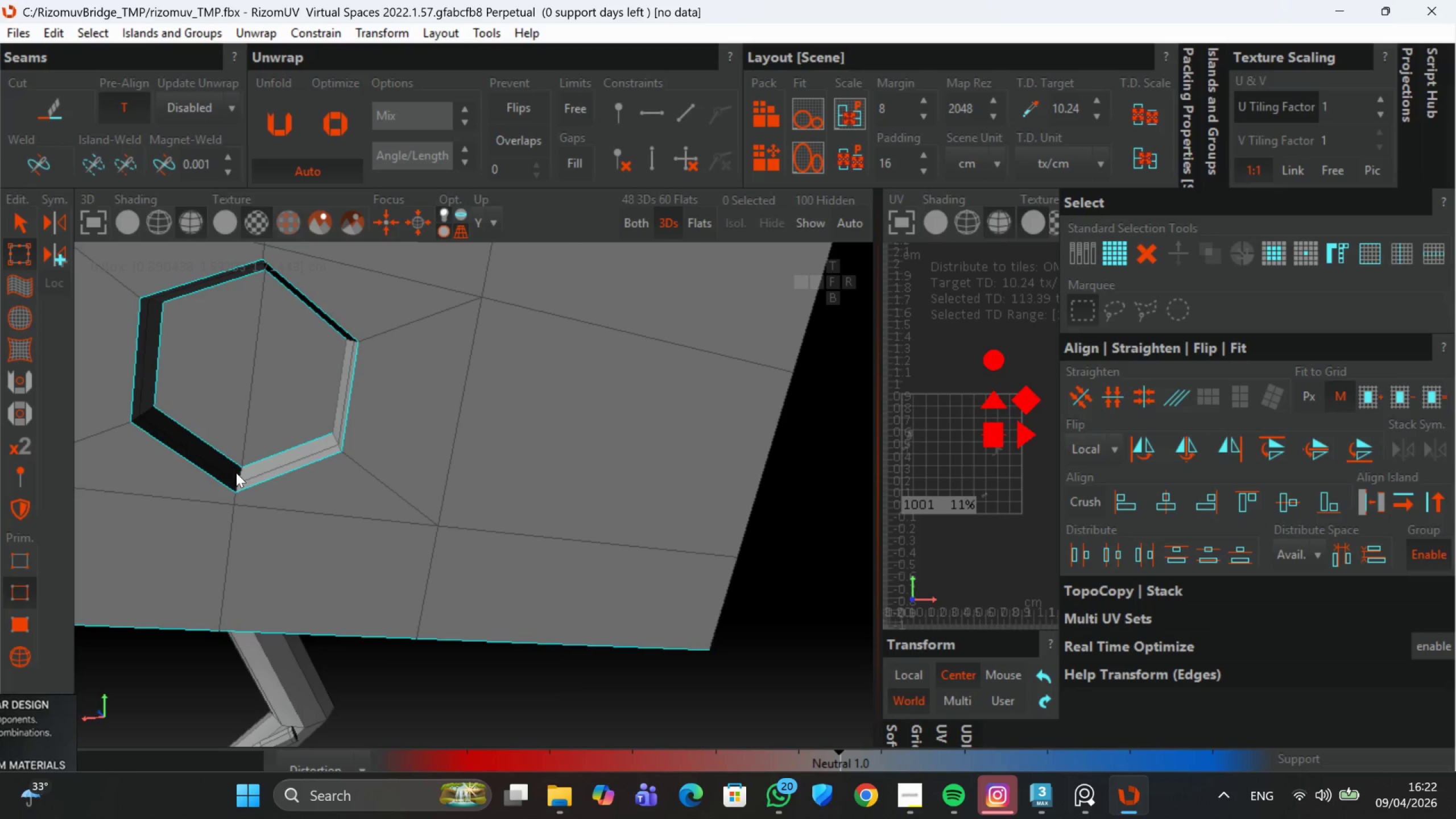 
left_click([237, 476])
 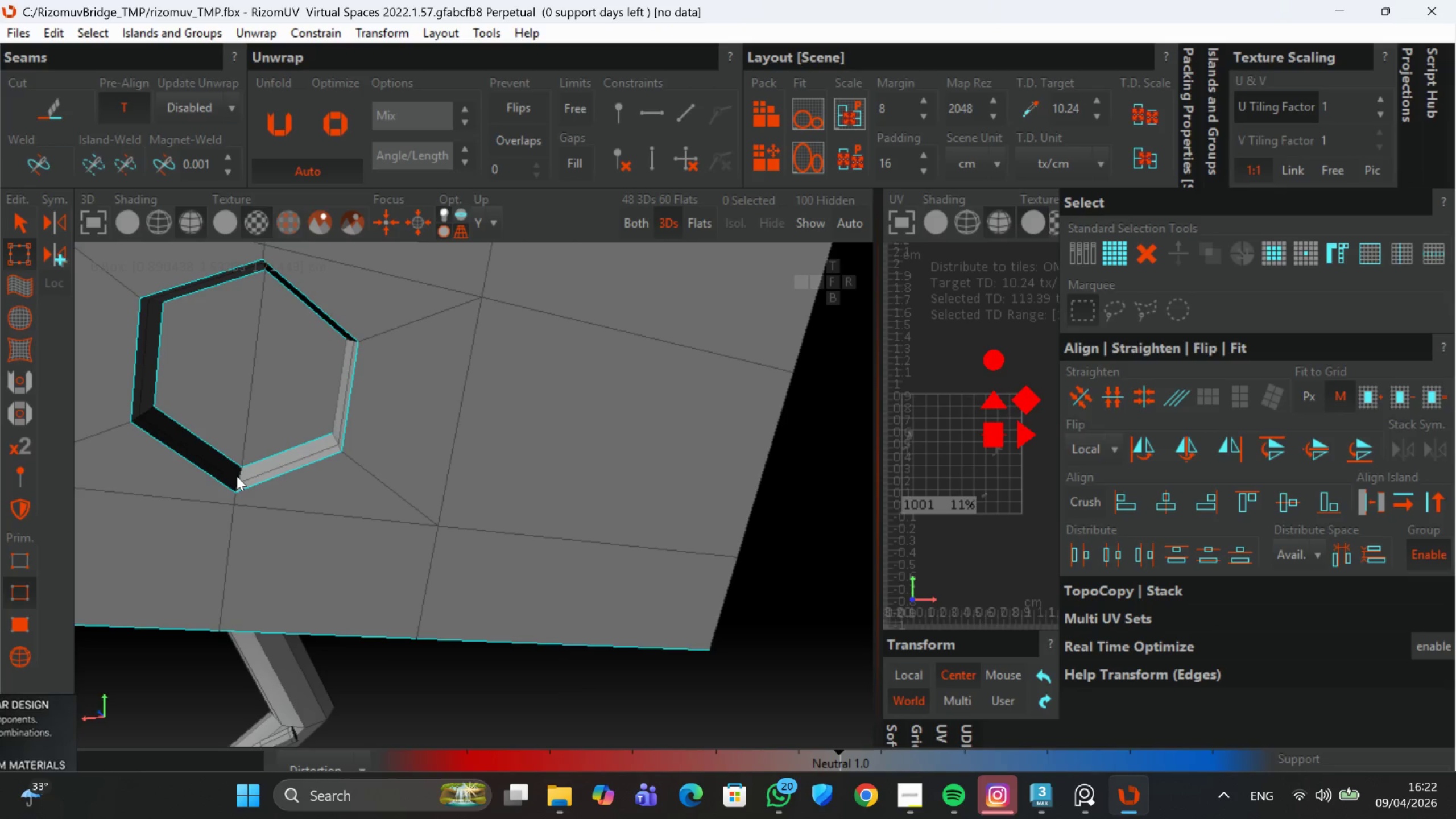 
hold_key(key=ControlLeft, duration=0.45)
 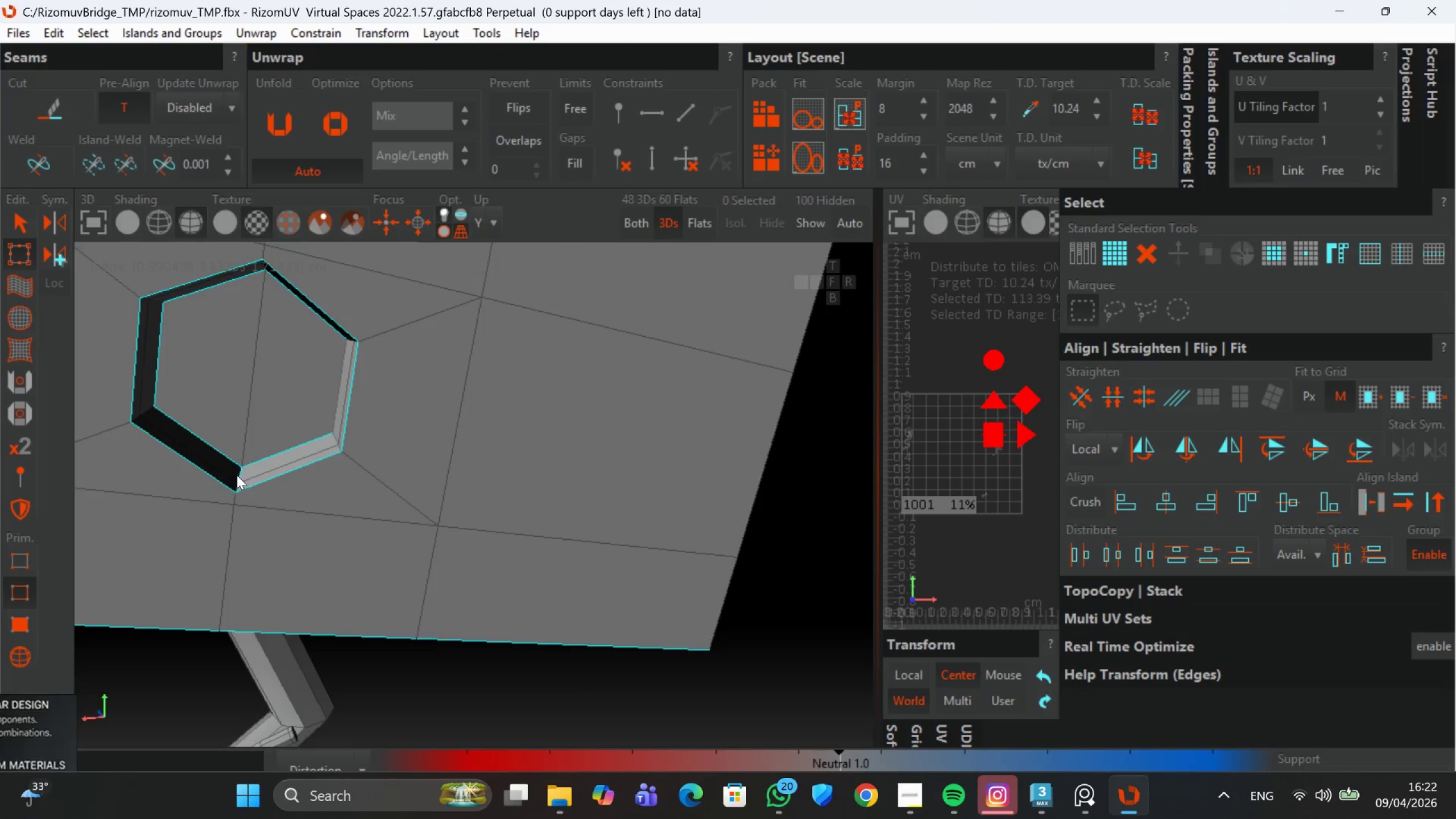 
hold_key(key=AltLeft, duration=0.49)
 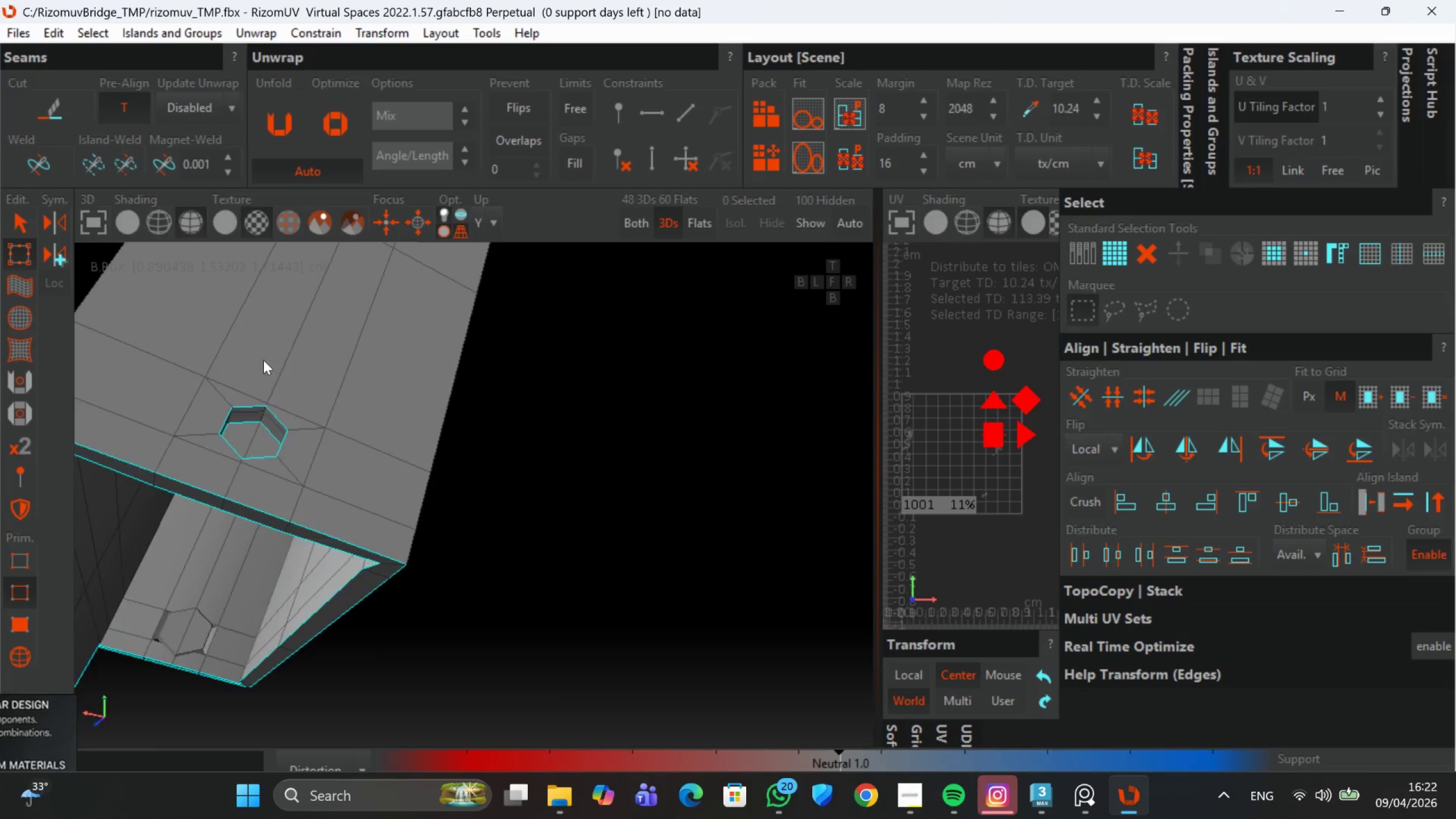 
scroll: coordinate [237, 475], scroll_direction: down, amount: 4.0
 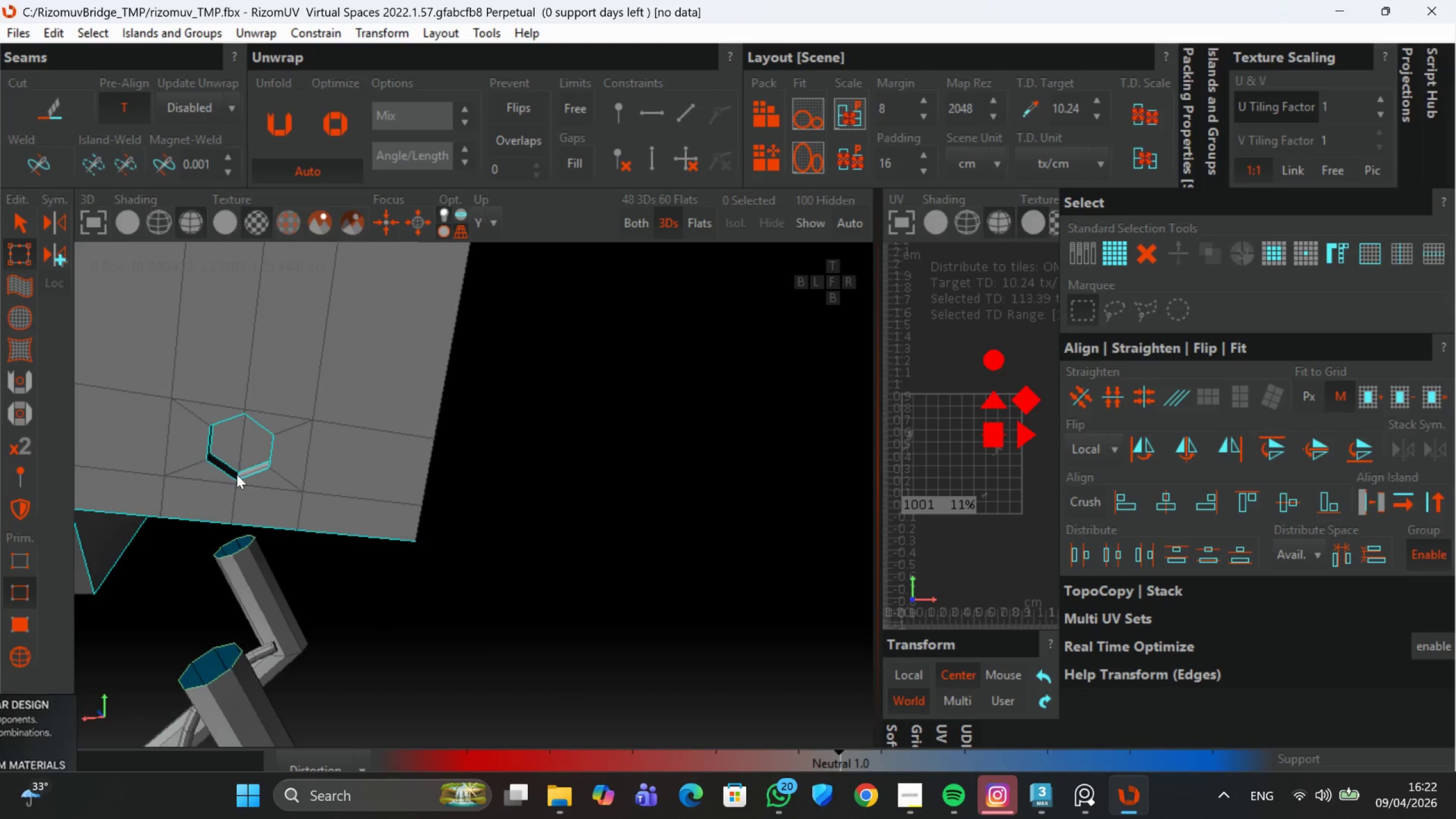 
hold_key(key=AltLeft, duration=0.67)
 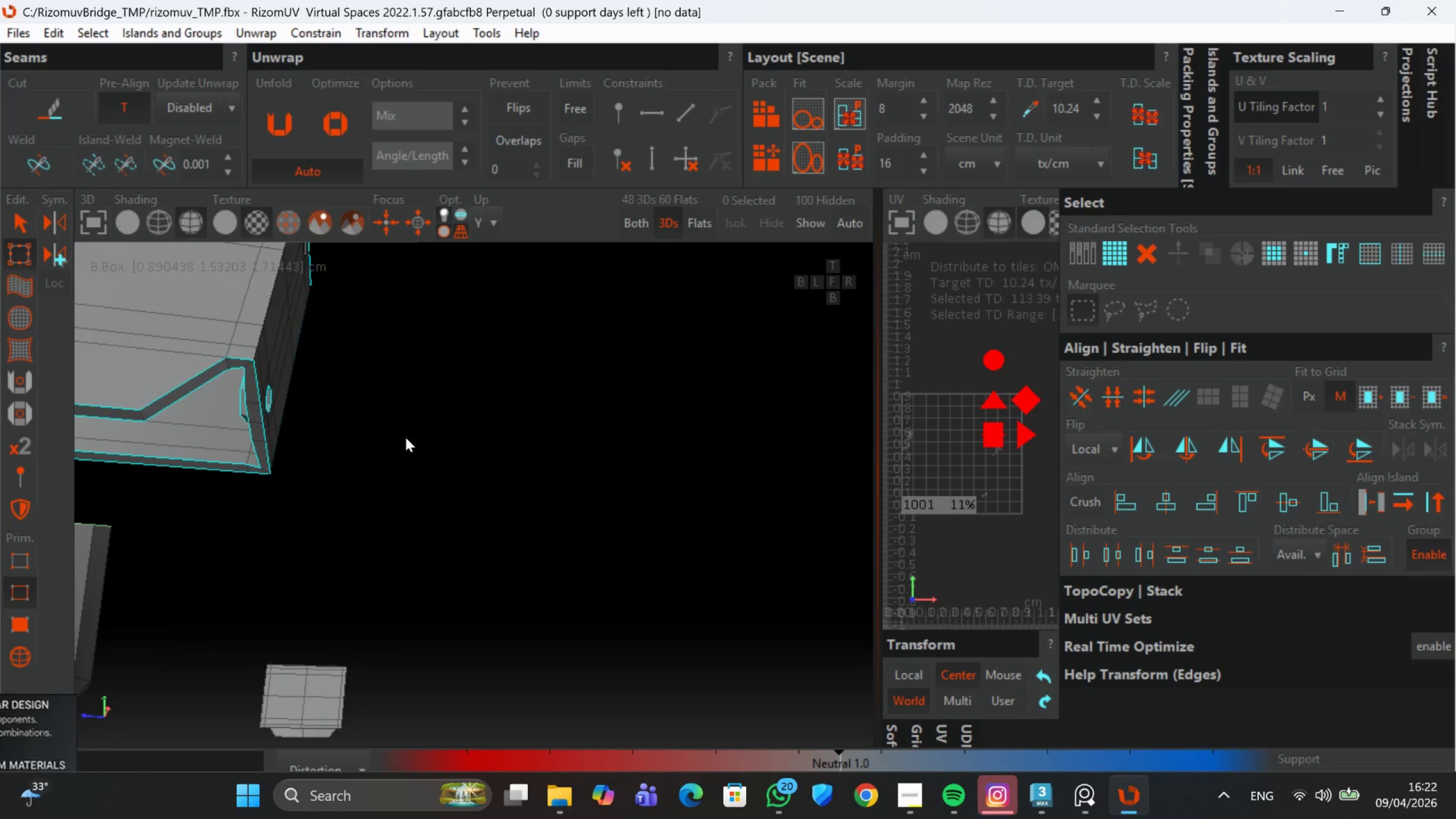 
scroll: coordinate [262, 394], scroll_direction: down, amount: 3.0
 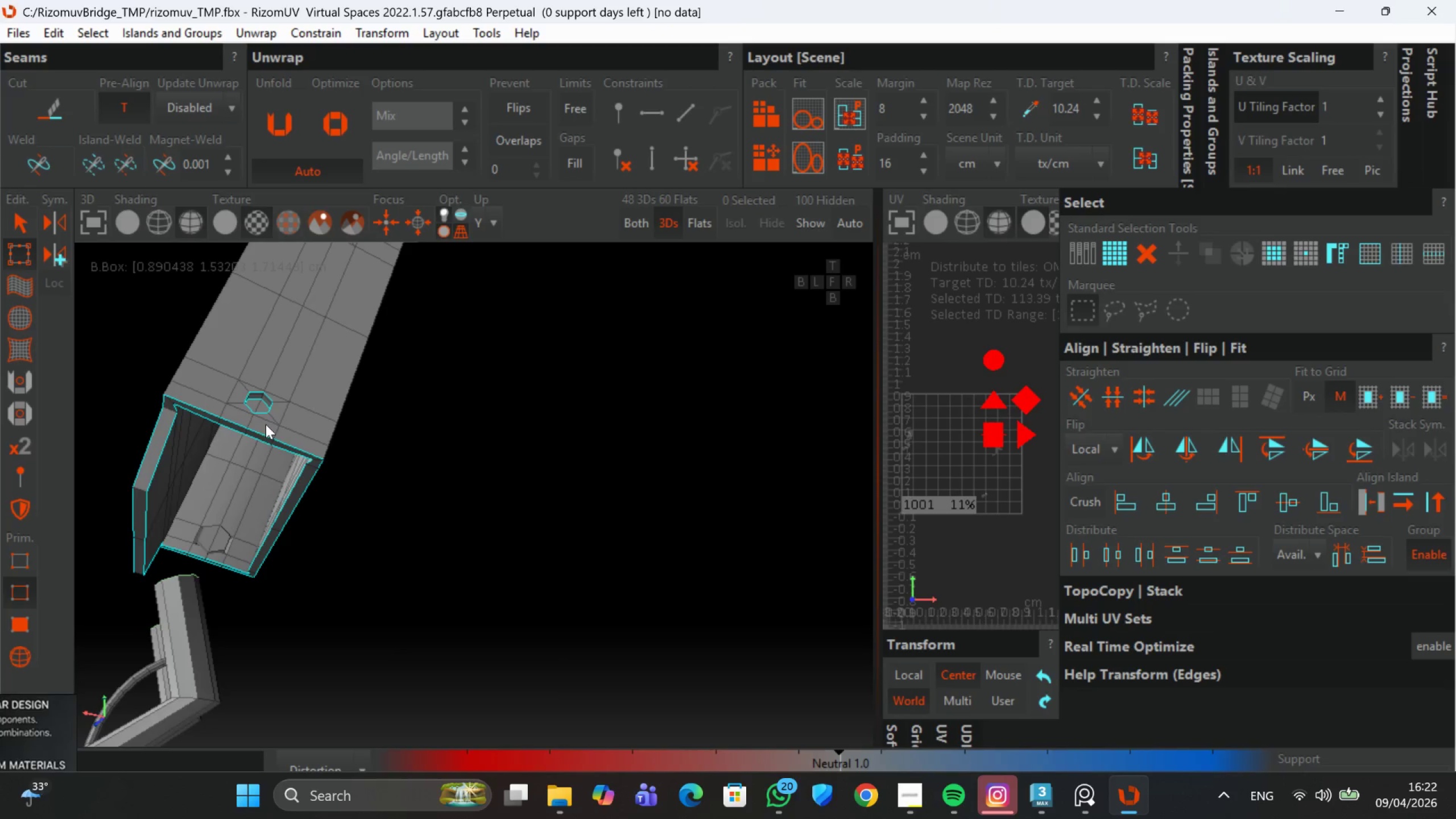 
hold_key(key=AltLeft, duration=0.41)
 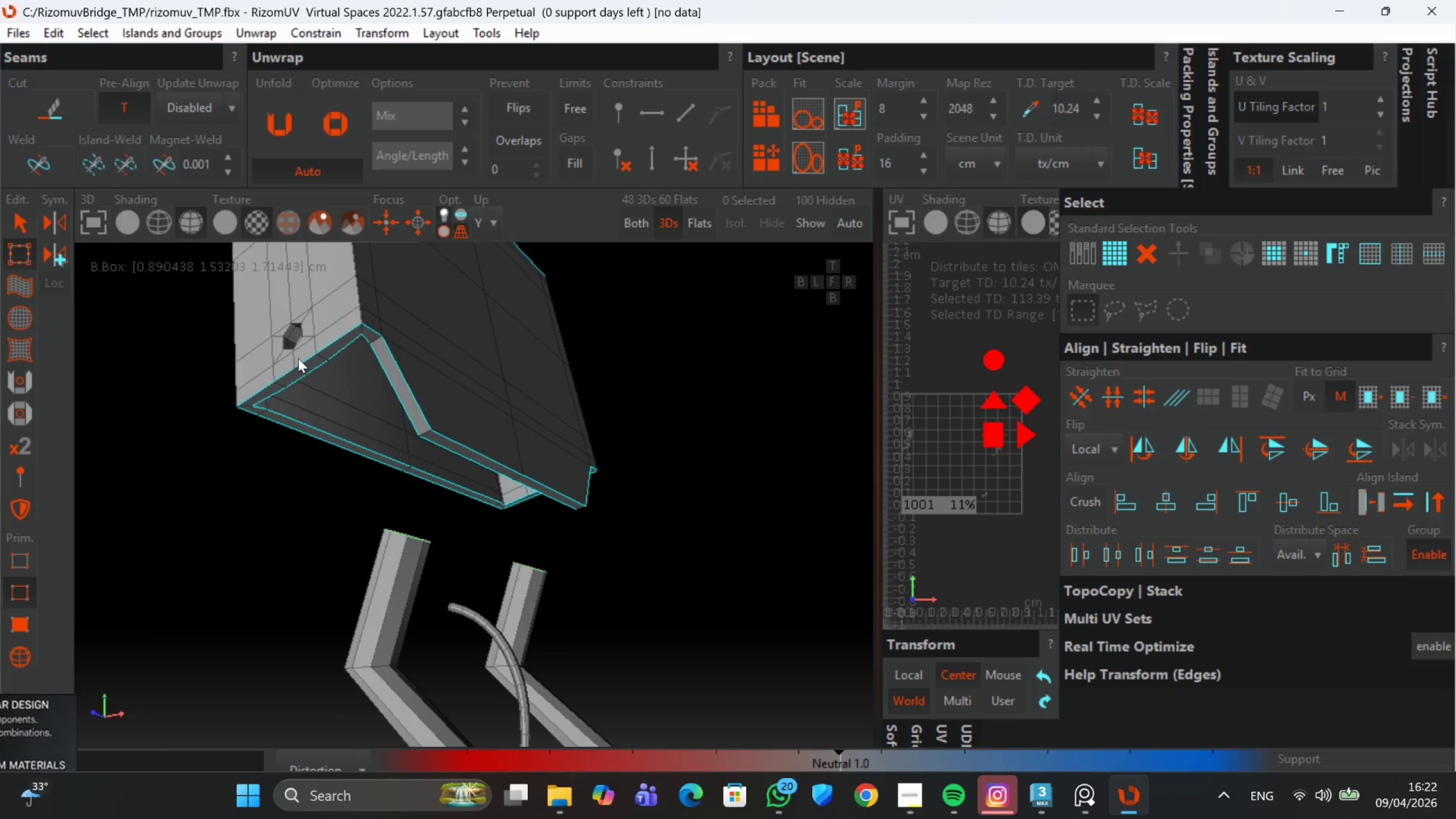 
scroll: coordinate [406, 437], scroll_direction: down, amount: 2.0
 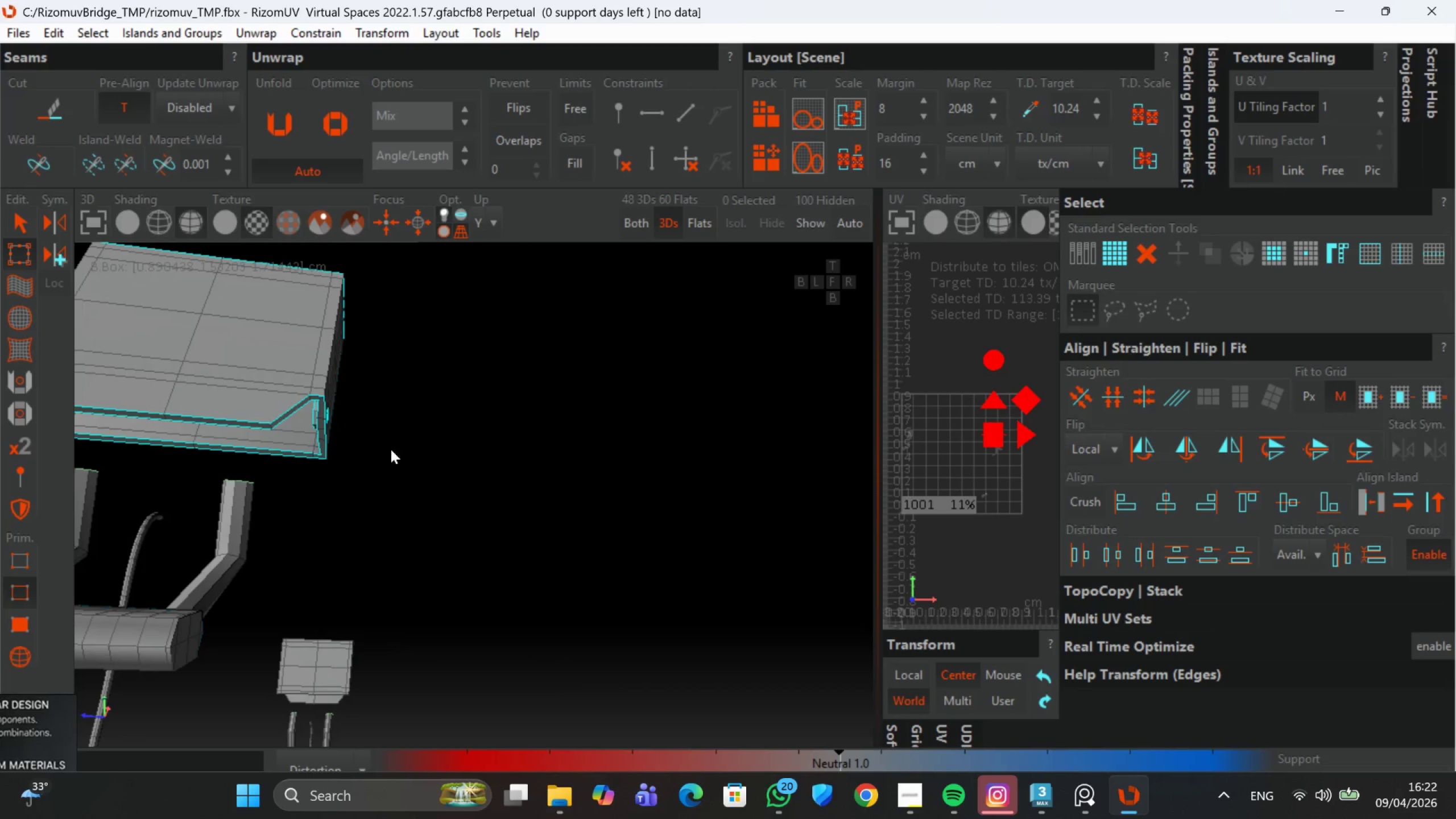 
hold_key(key=AltLeft, duration=0.59)
 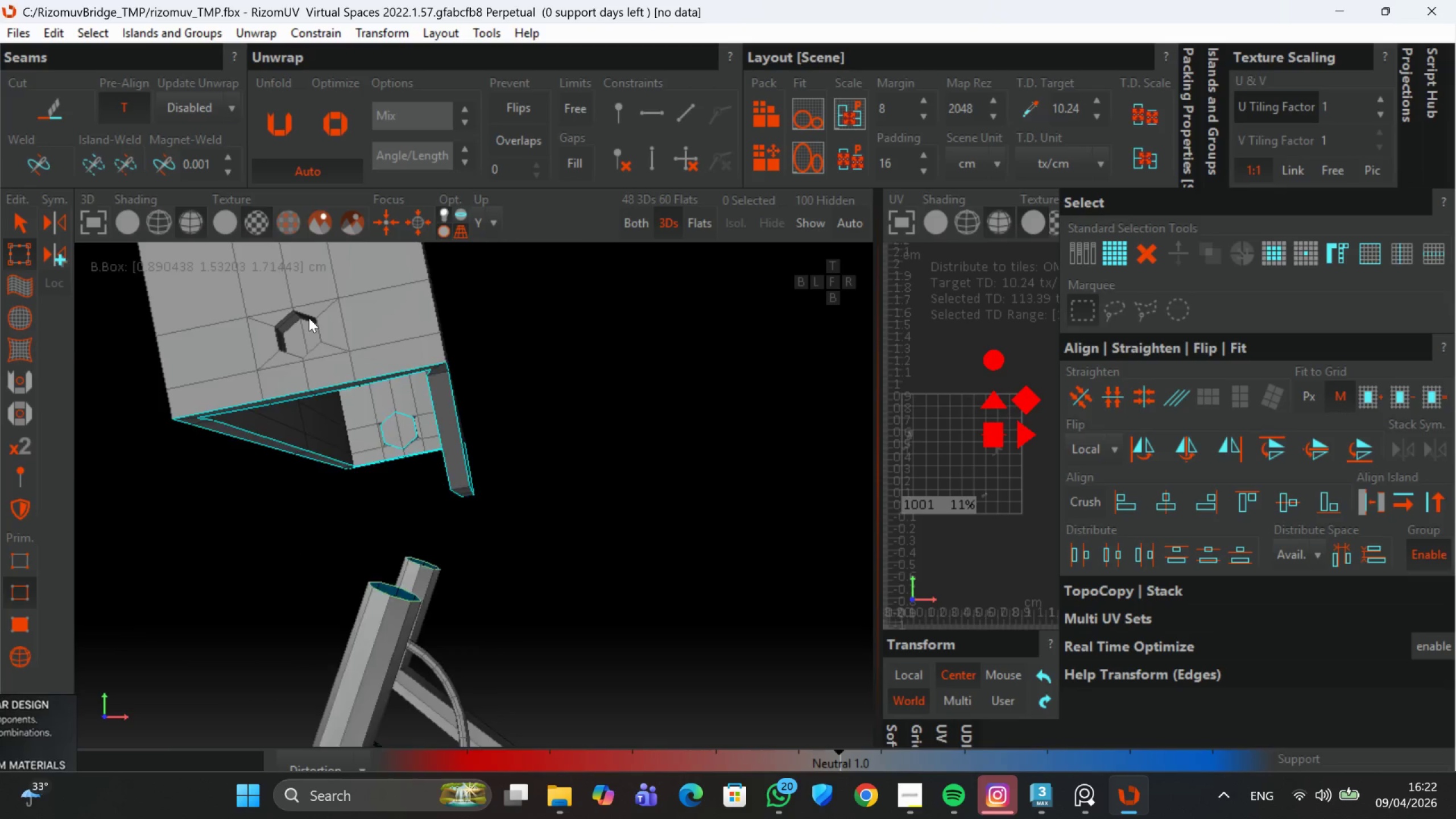 
scroll: coordinate [276, 334], scroll_direction: up, amount: 1.0
 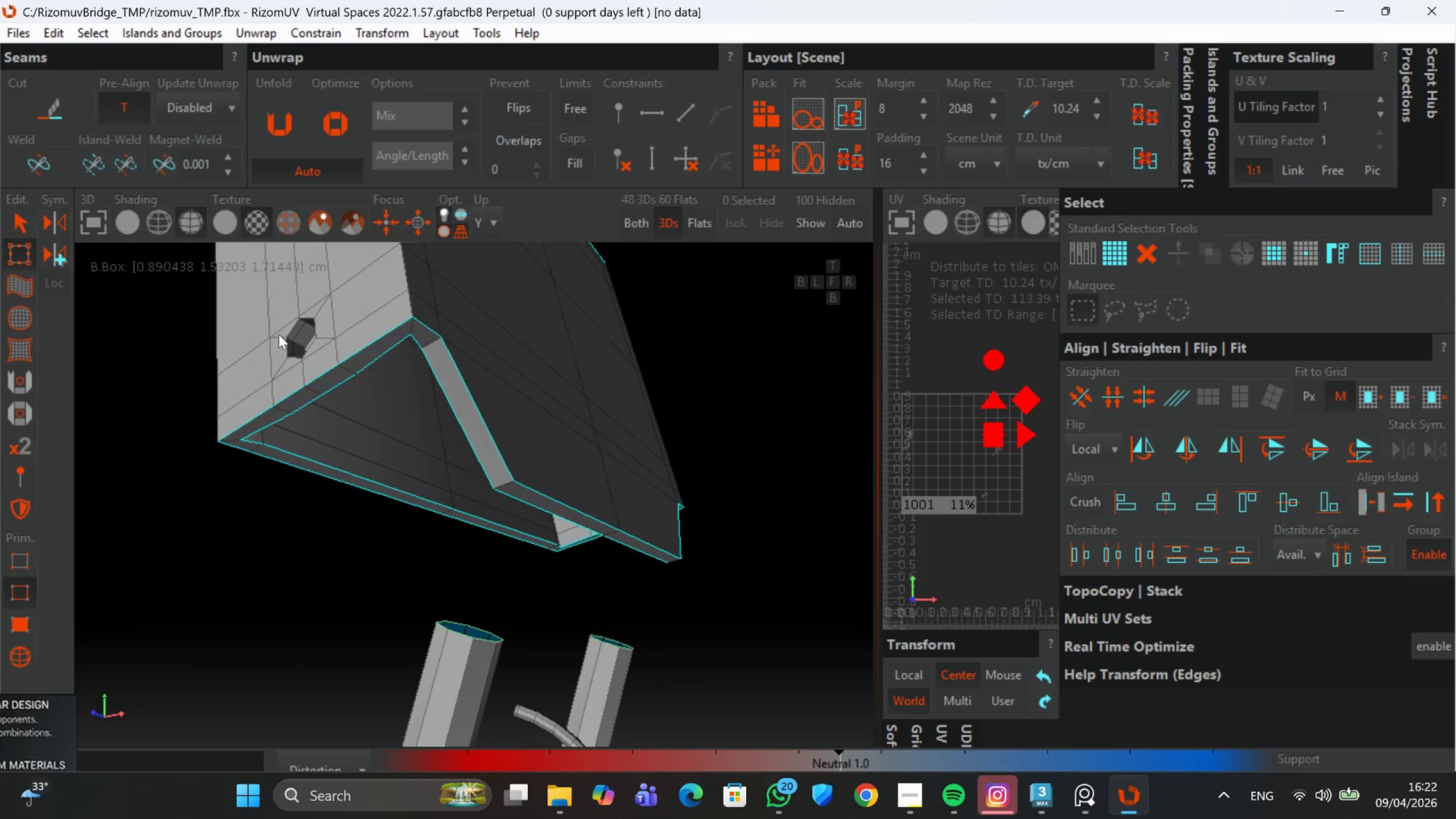 
hold_key(key=AltLeft, duration=0.49)
 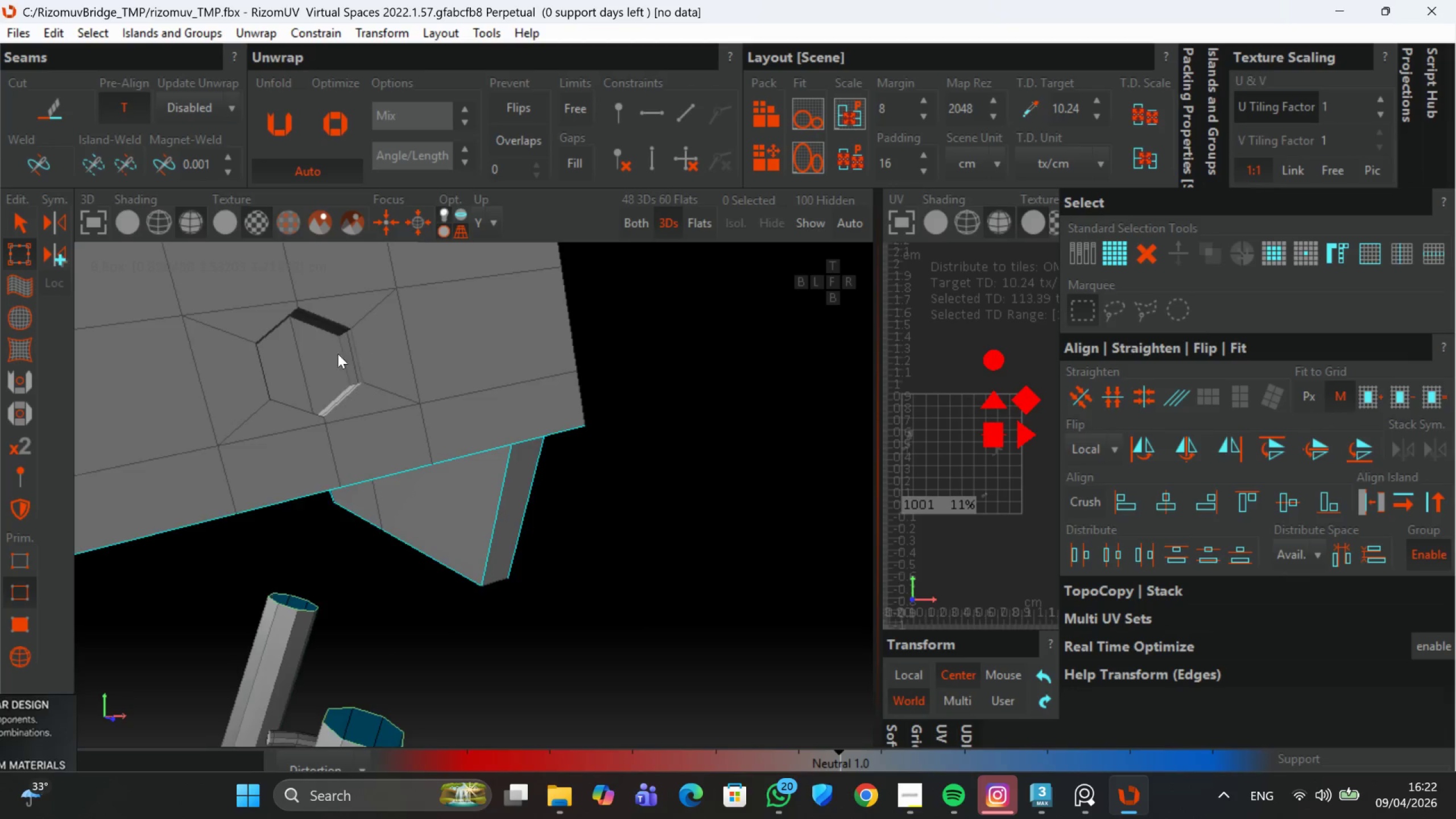 
scroll: coordinate [308, 317], scroll_direction: up, amount: 2.0
 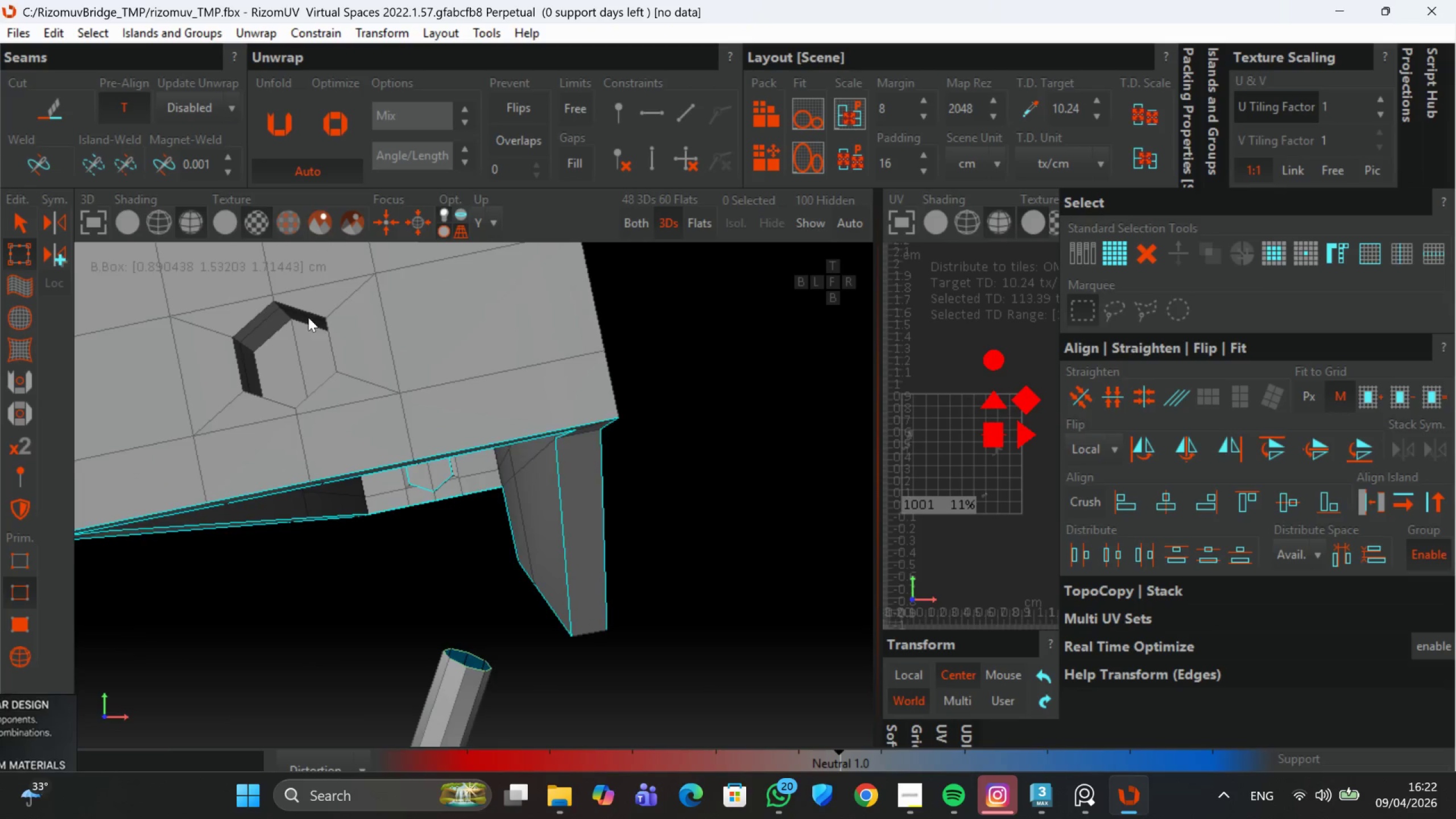 
hold_key(key=AltLeft, duration=1.02)
 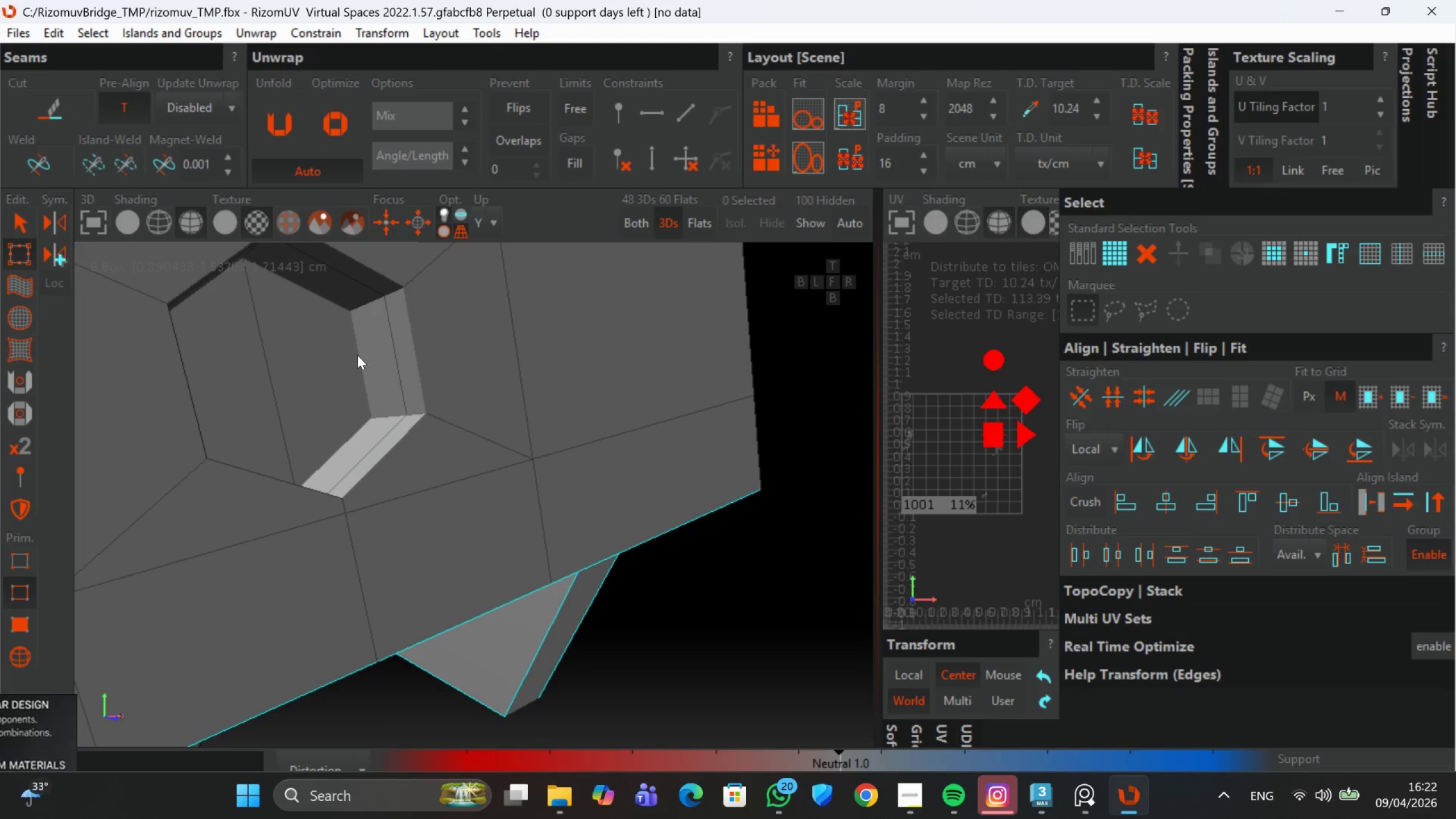 
scroll: coordinate [330, 357], scroll_direction: up, amount: 2.0
 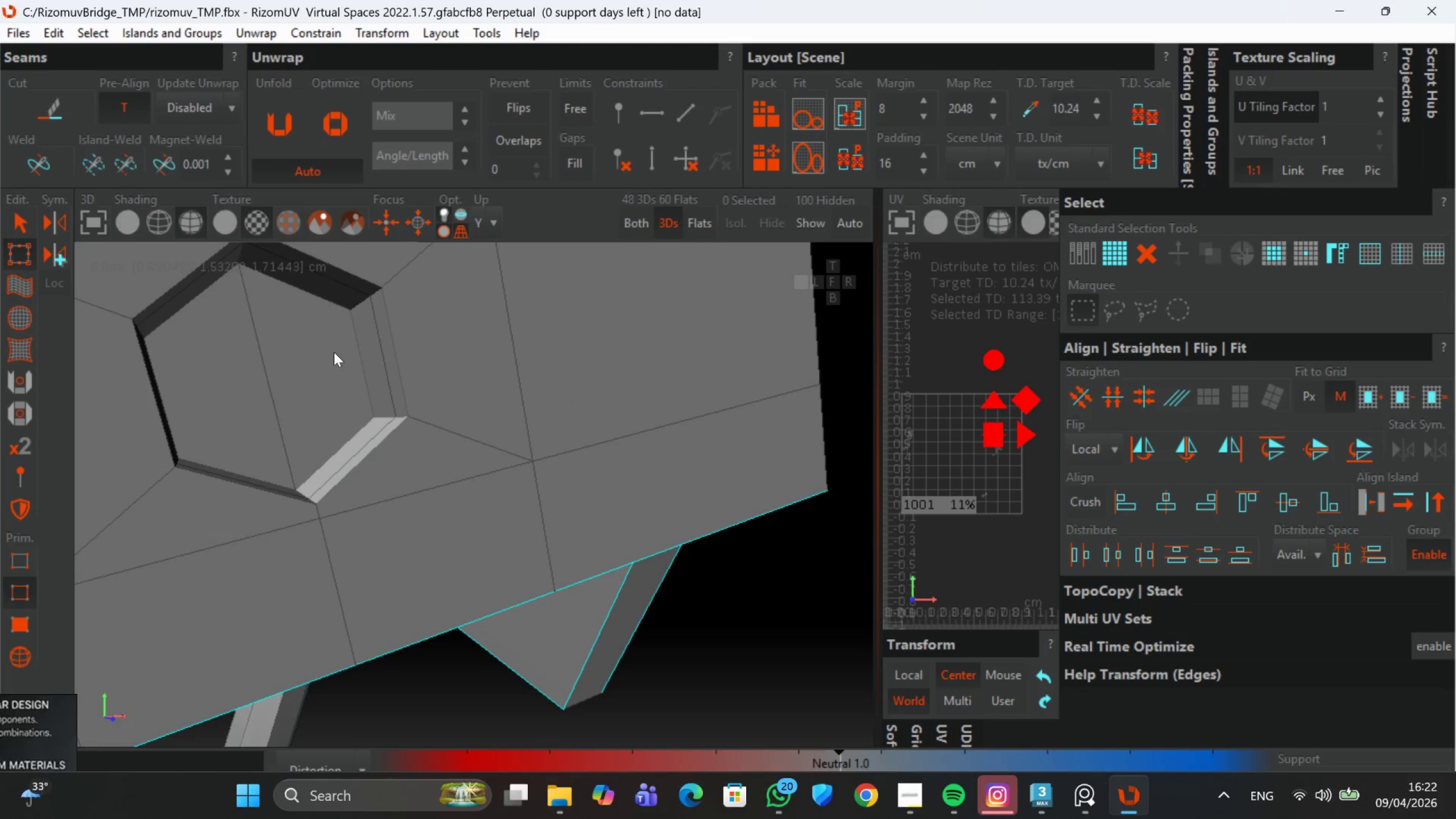 
hold_key(key=ControlLeft, duration=1.33)
left_click([356, 356])
 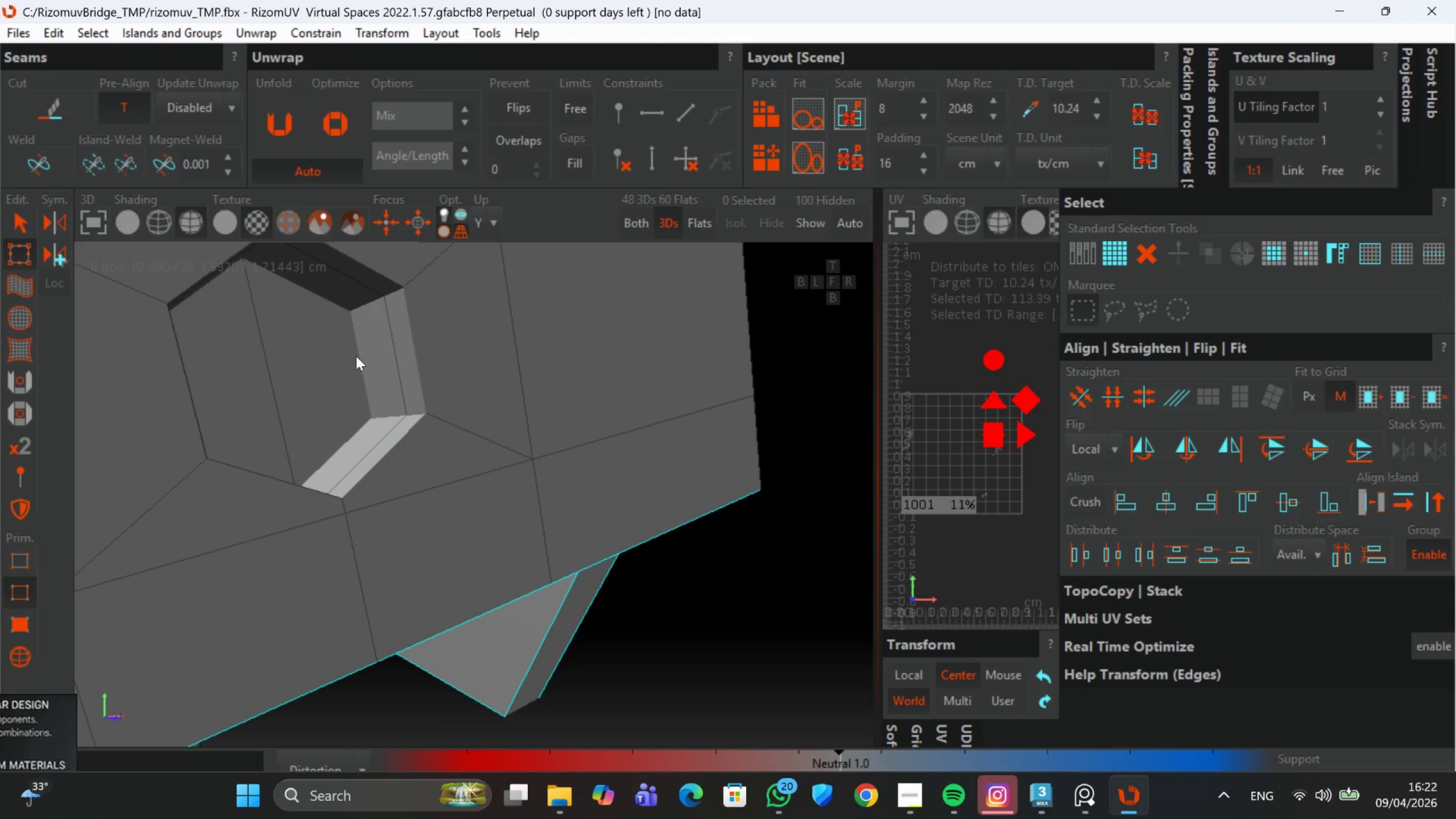 
double_click([356, 356])
 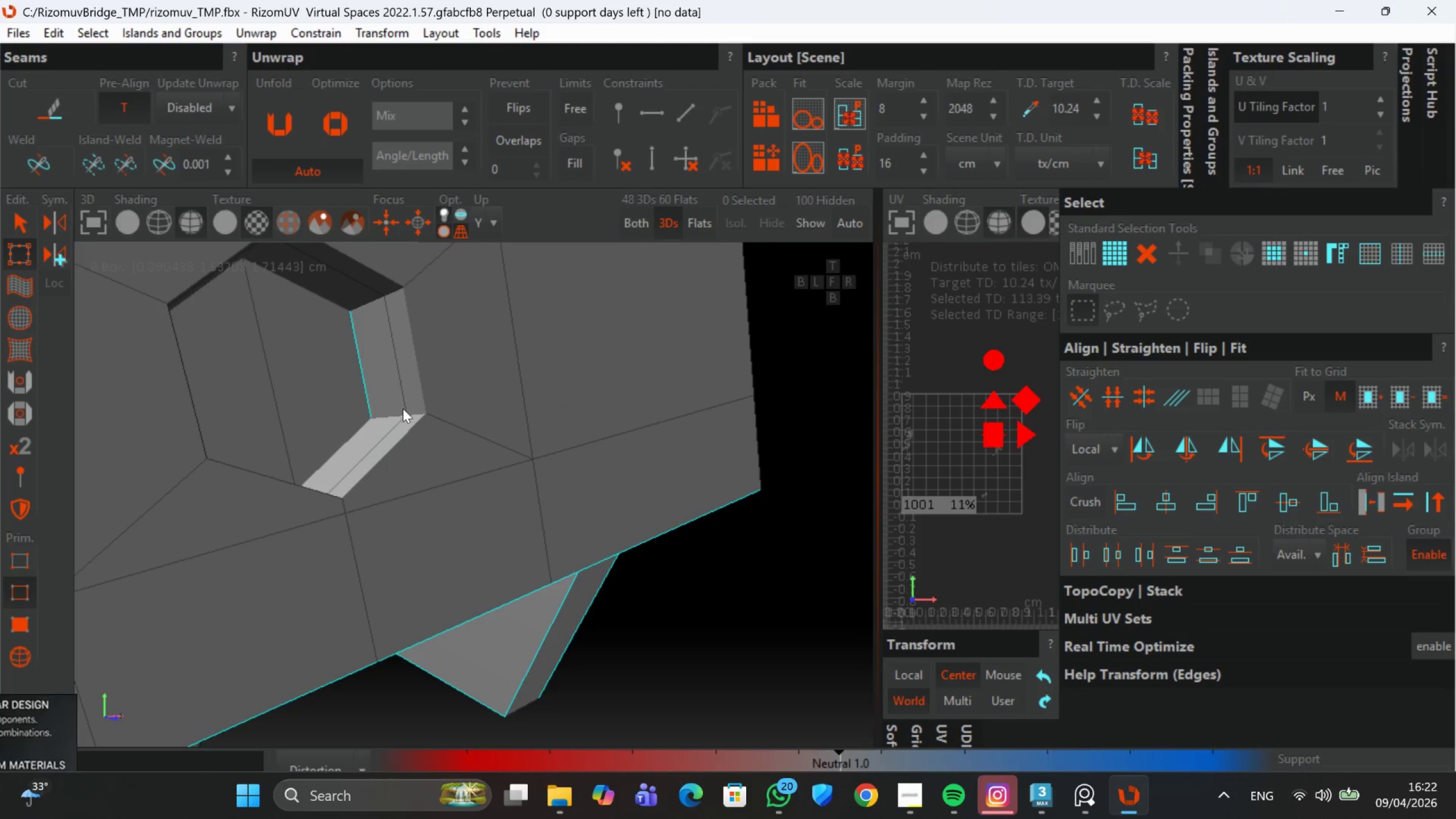 
hold_key(key=AltLeft, duration=0.42)
 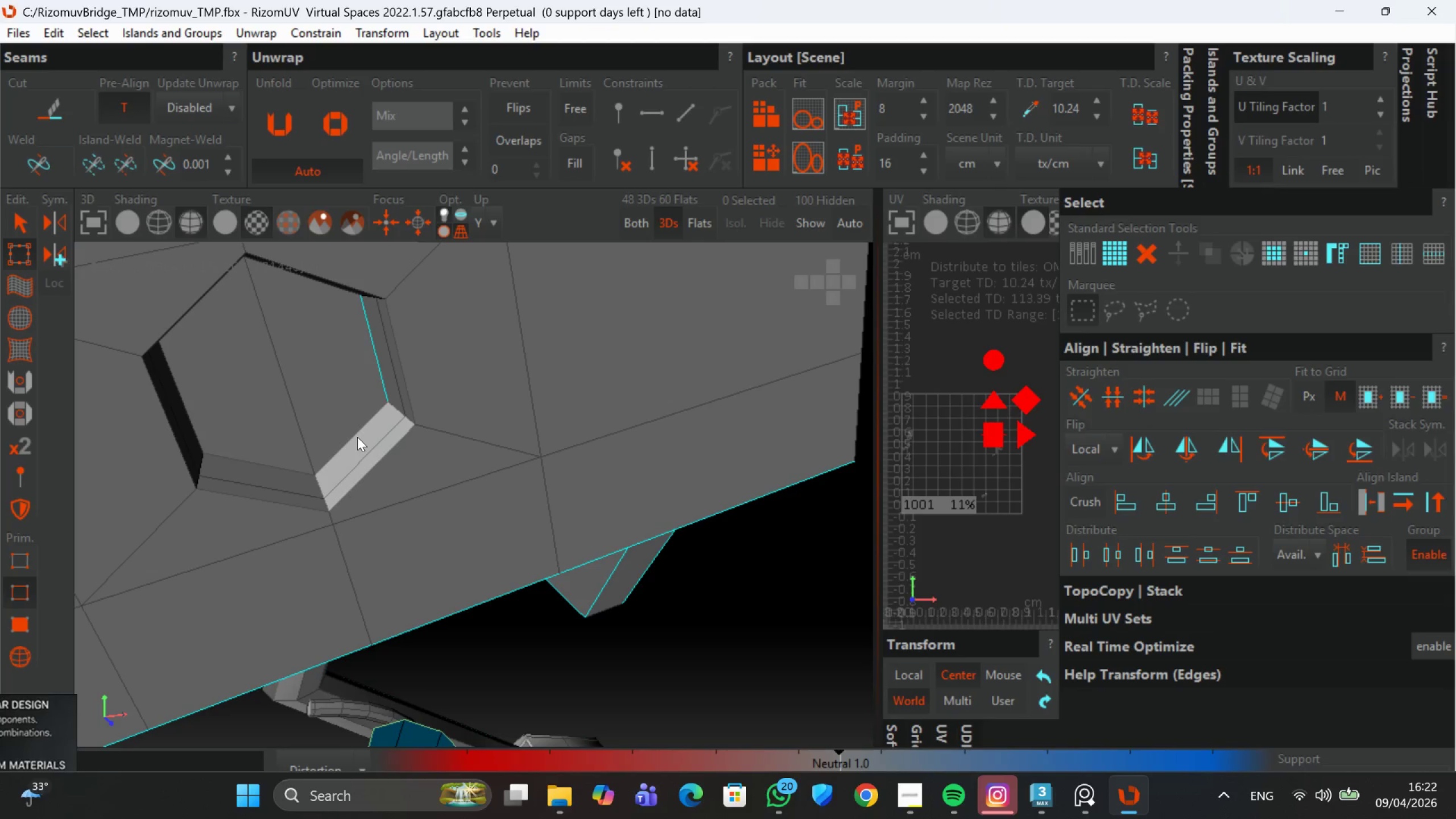 
hold_key(key=ControlLeft, duration=1.41)
left_click([357, 437])
 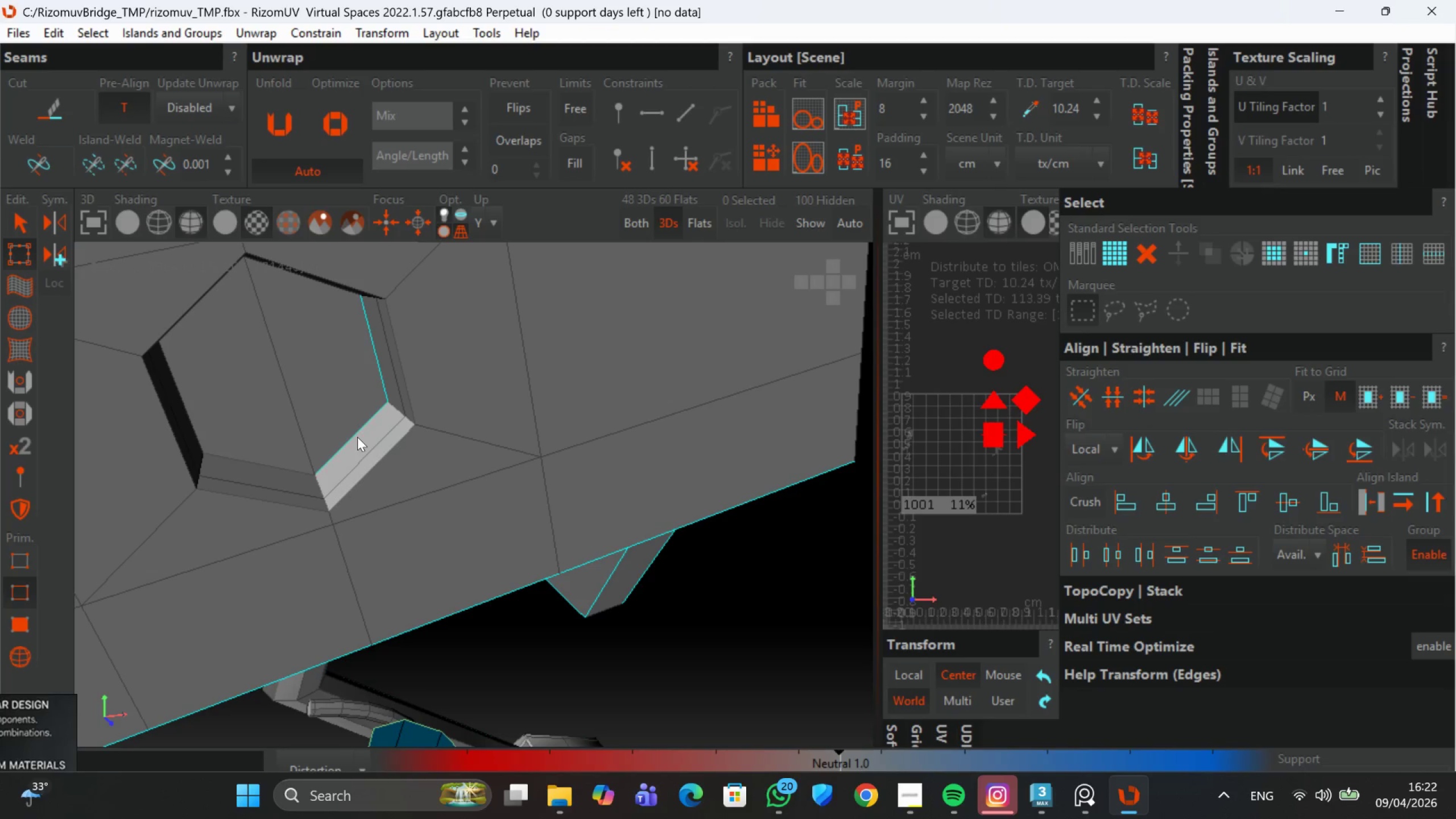 
scroll: coordinate [365, 450], scroll_direction: down, amount: 1.0
 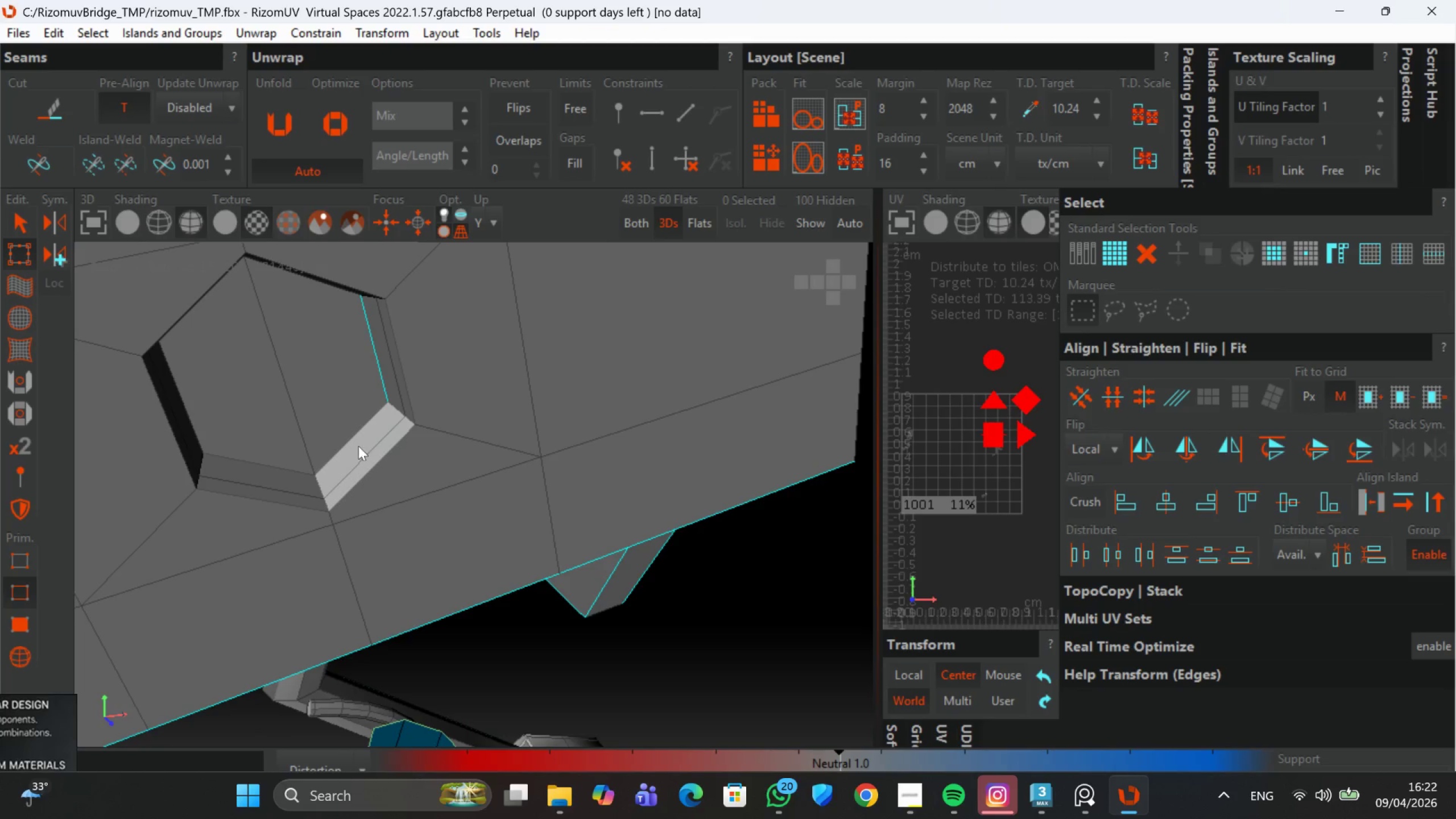 
double_click([357, 437])
 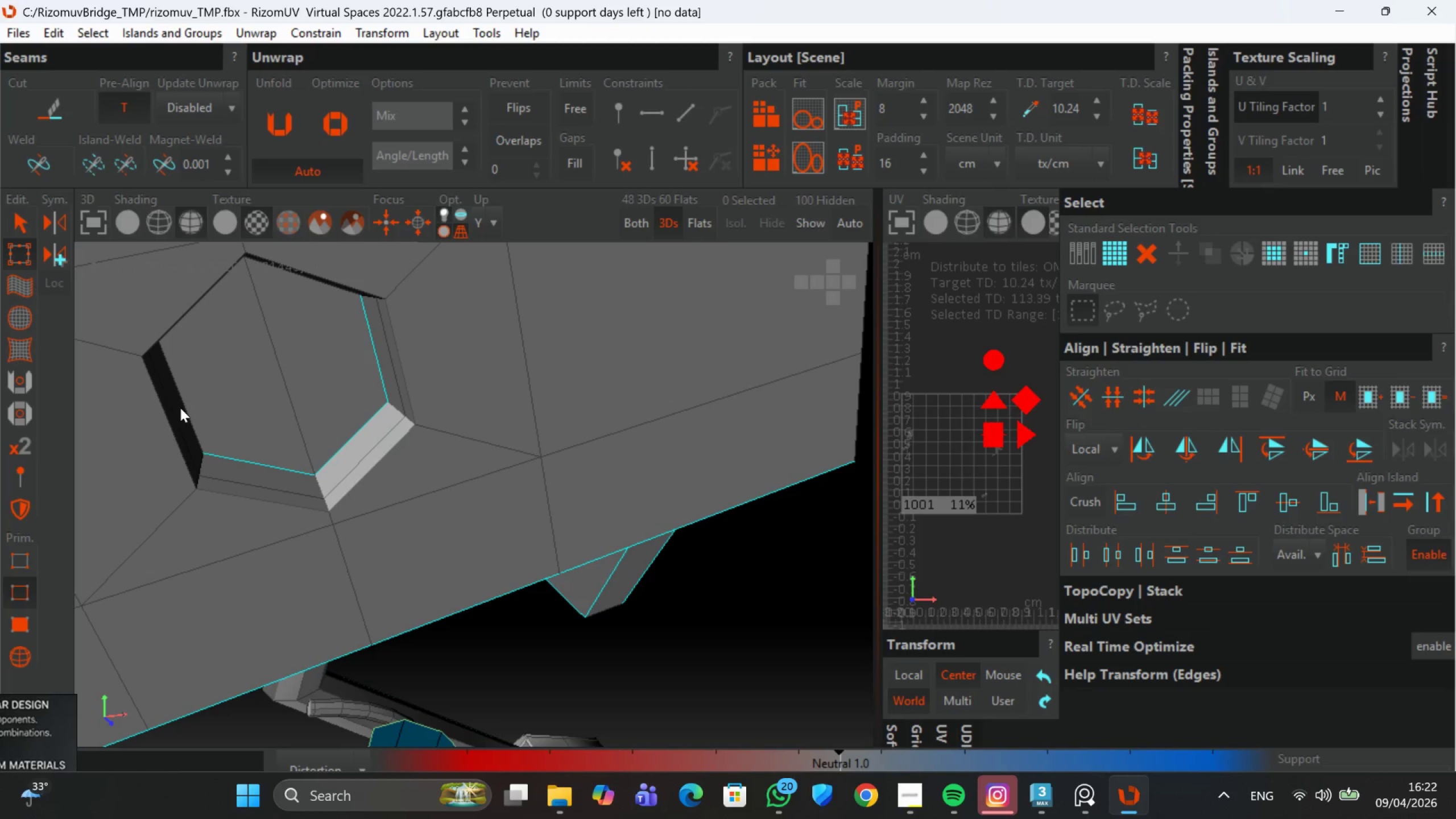 
left_click([185, 403])
 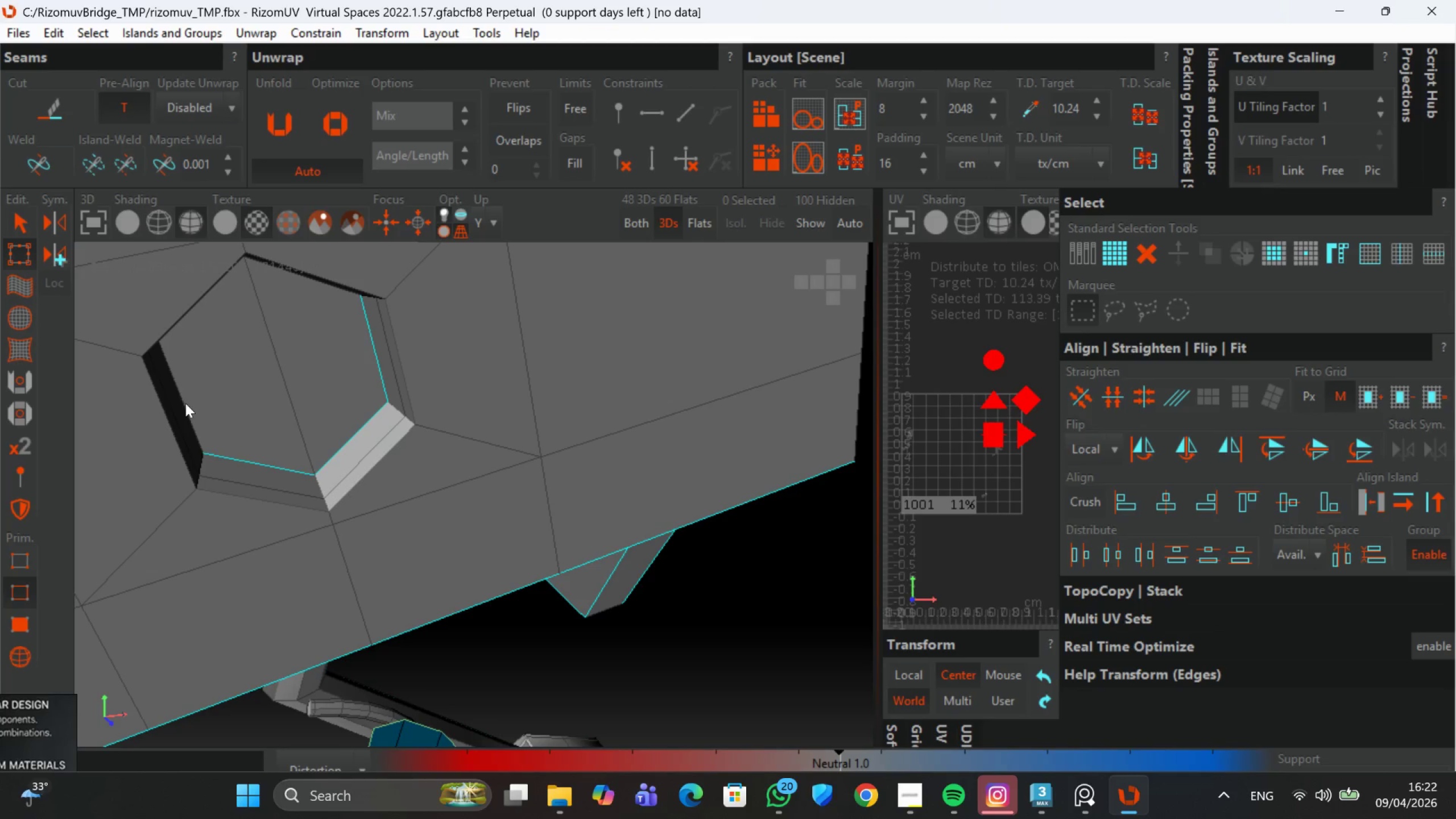 
double_click([185, 403])
 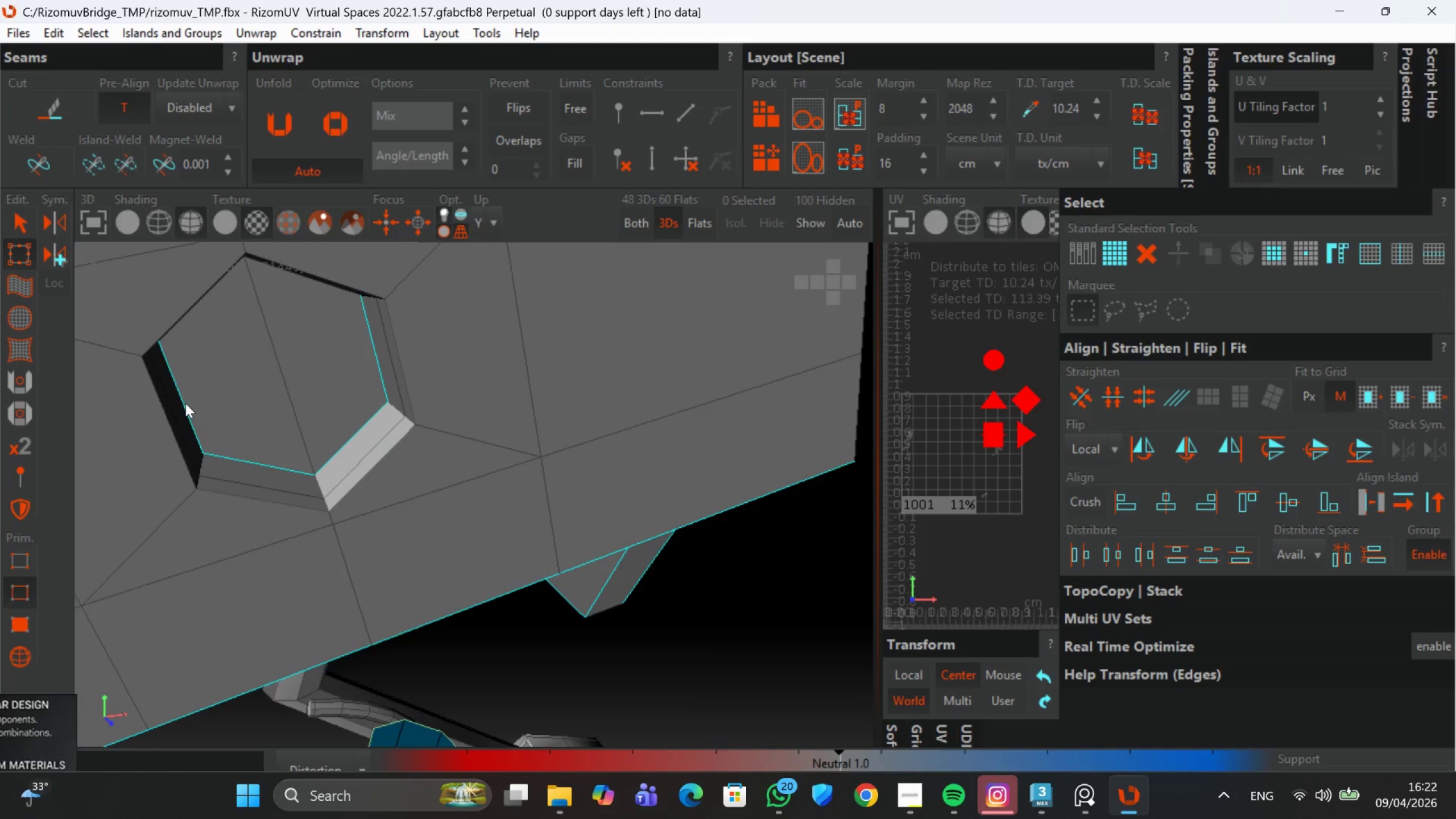 
hold_key(key=AltLeft, duration=0.41)
 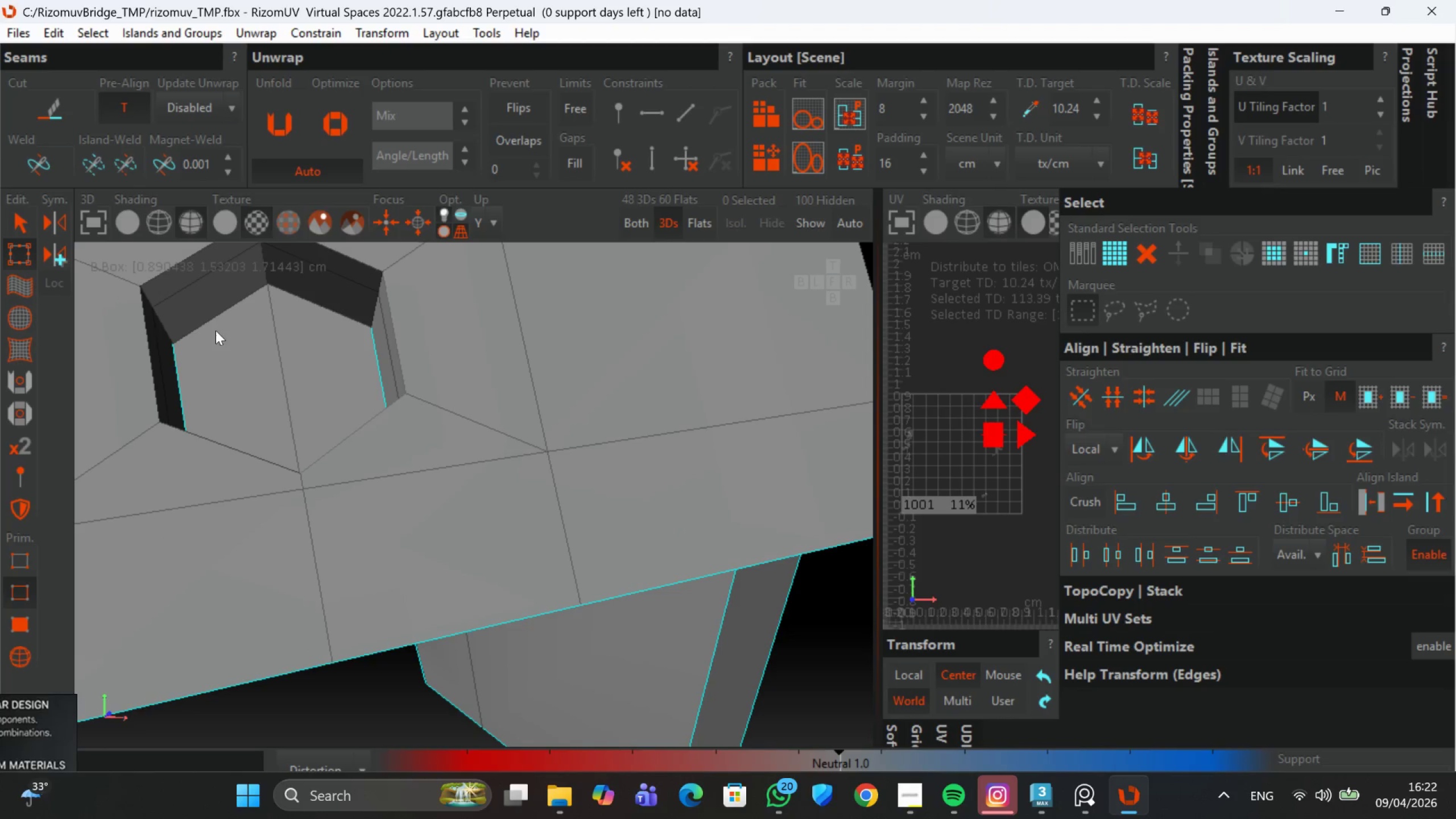 
hold_key(key=ControlLeft, duration=1.44)
double_click([216, 330])
 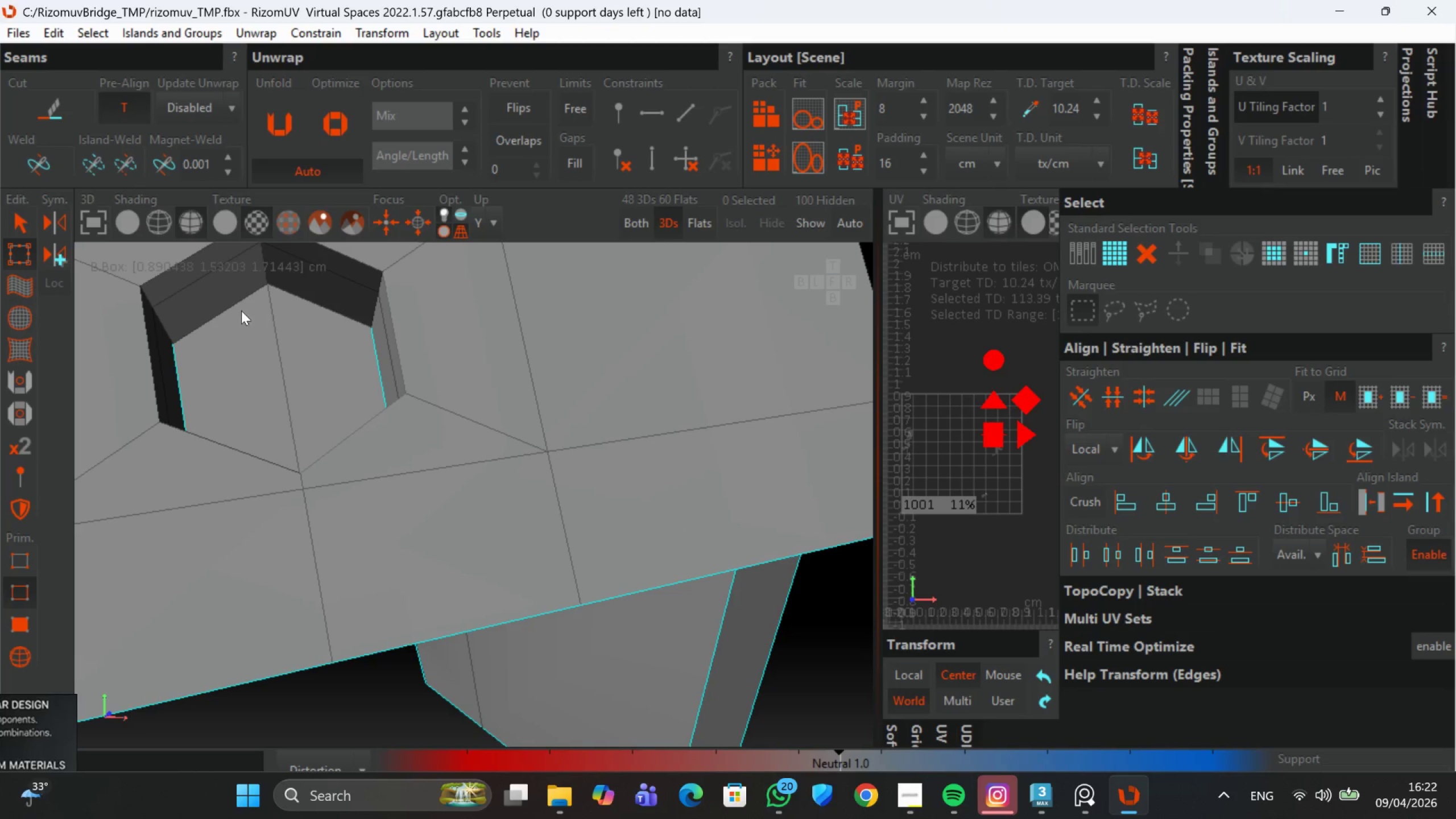 
left_click([237, 310])
 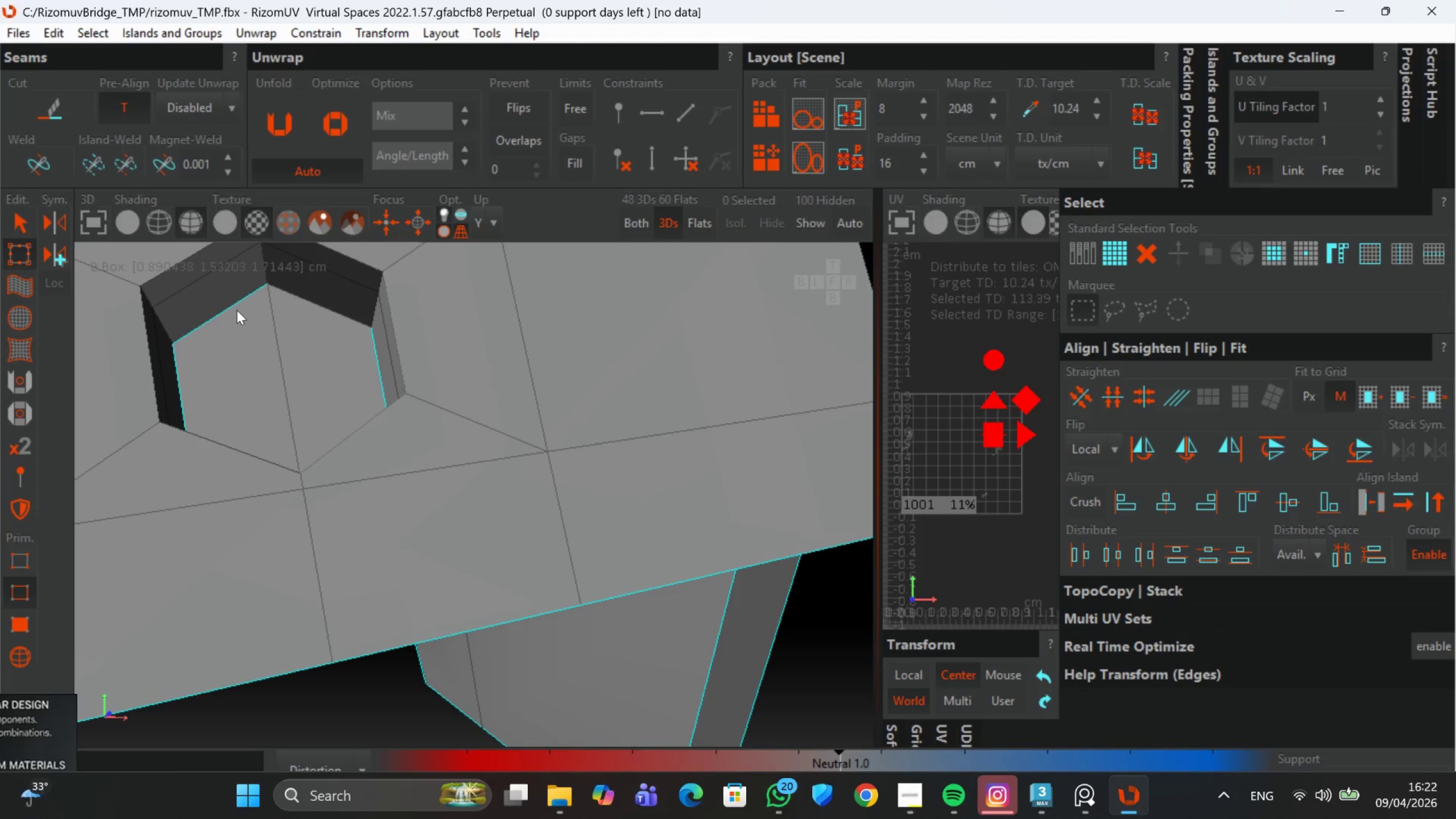 
double_click([237, 310])
 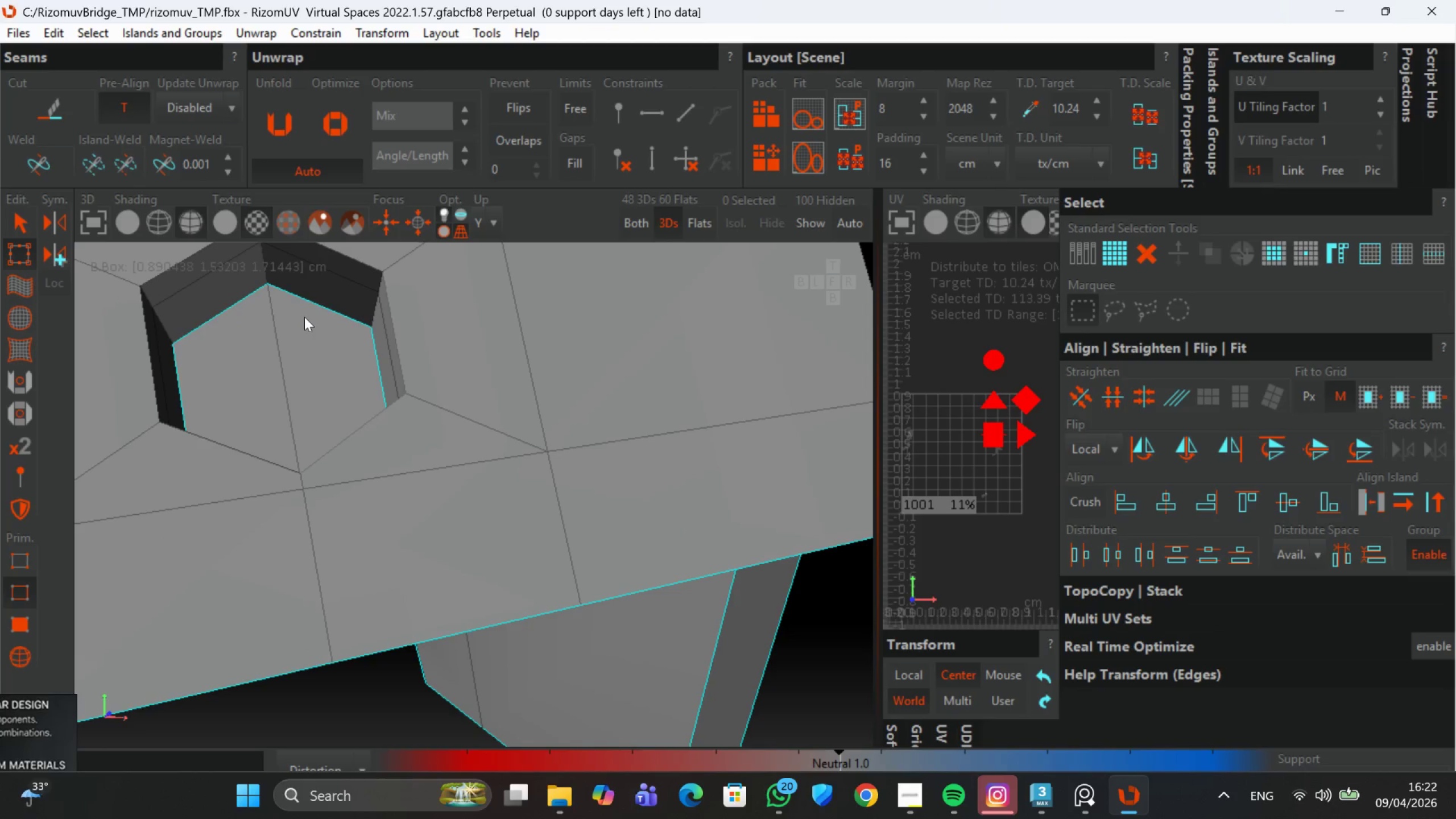 
key(Alt+AltLeft)
 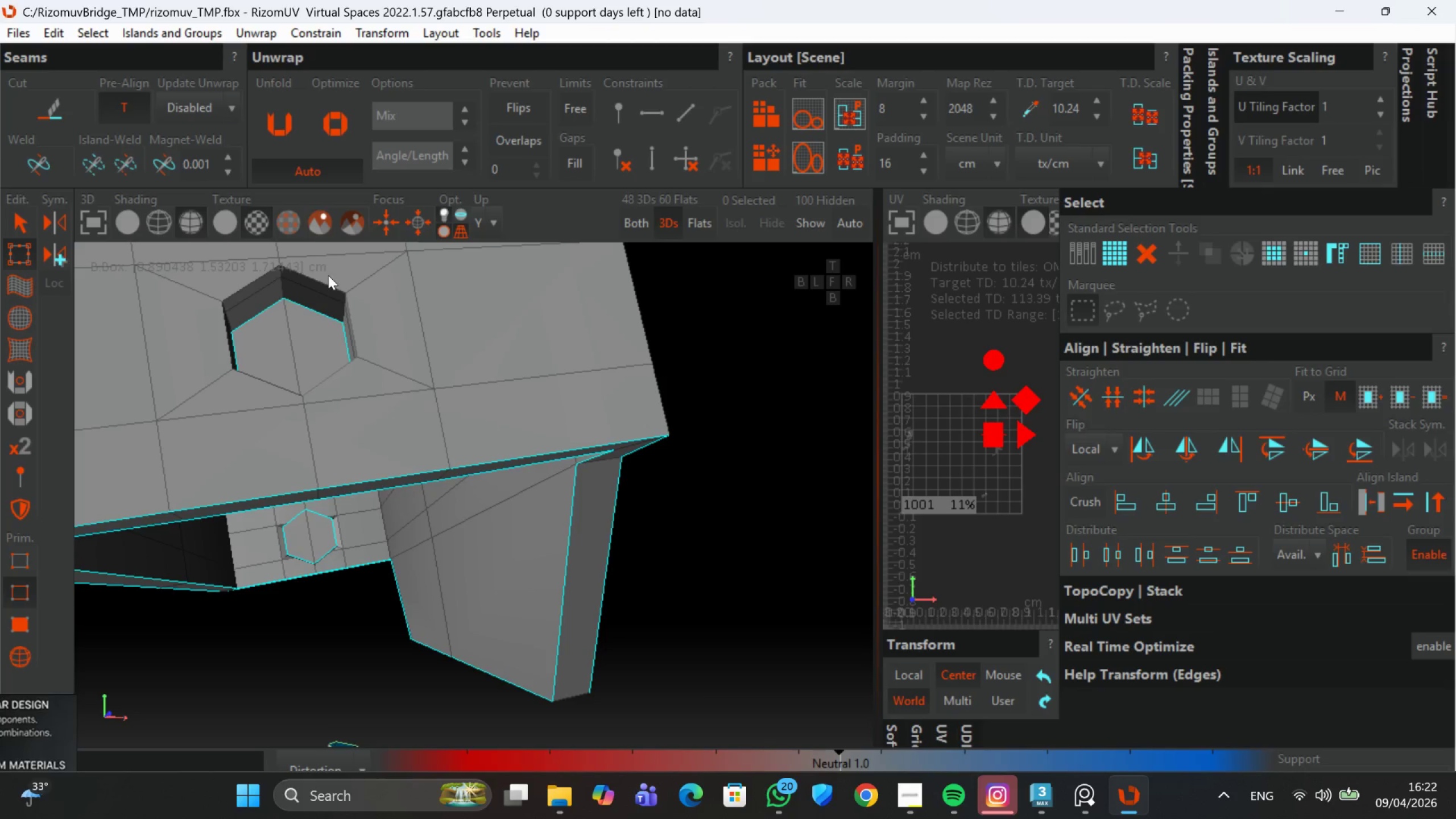 
scroll: coordinate [305, 317], scroll_direction: down, amount: 2.0
 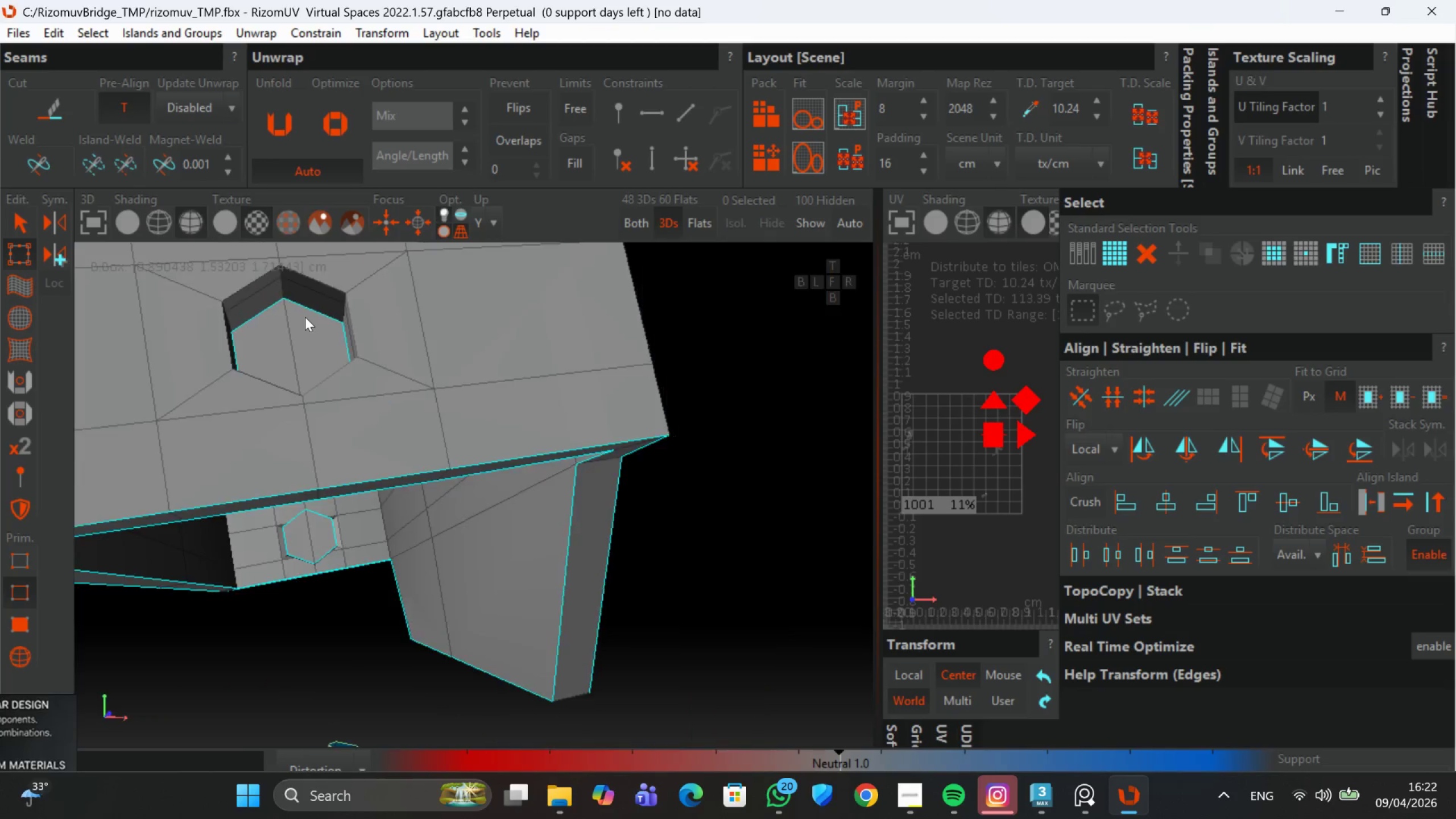 
hold_key(key=ControlLeft, duration=0.86)
double_click([320, 283])
 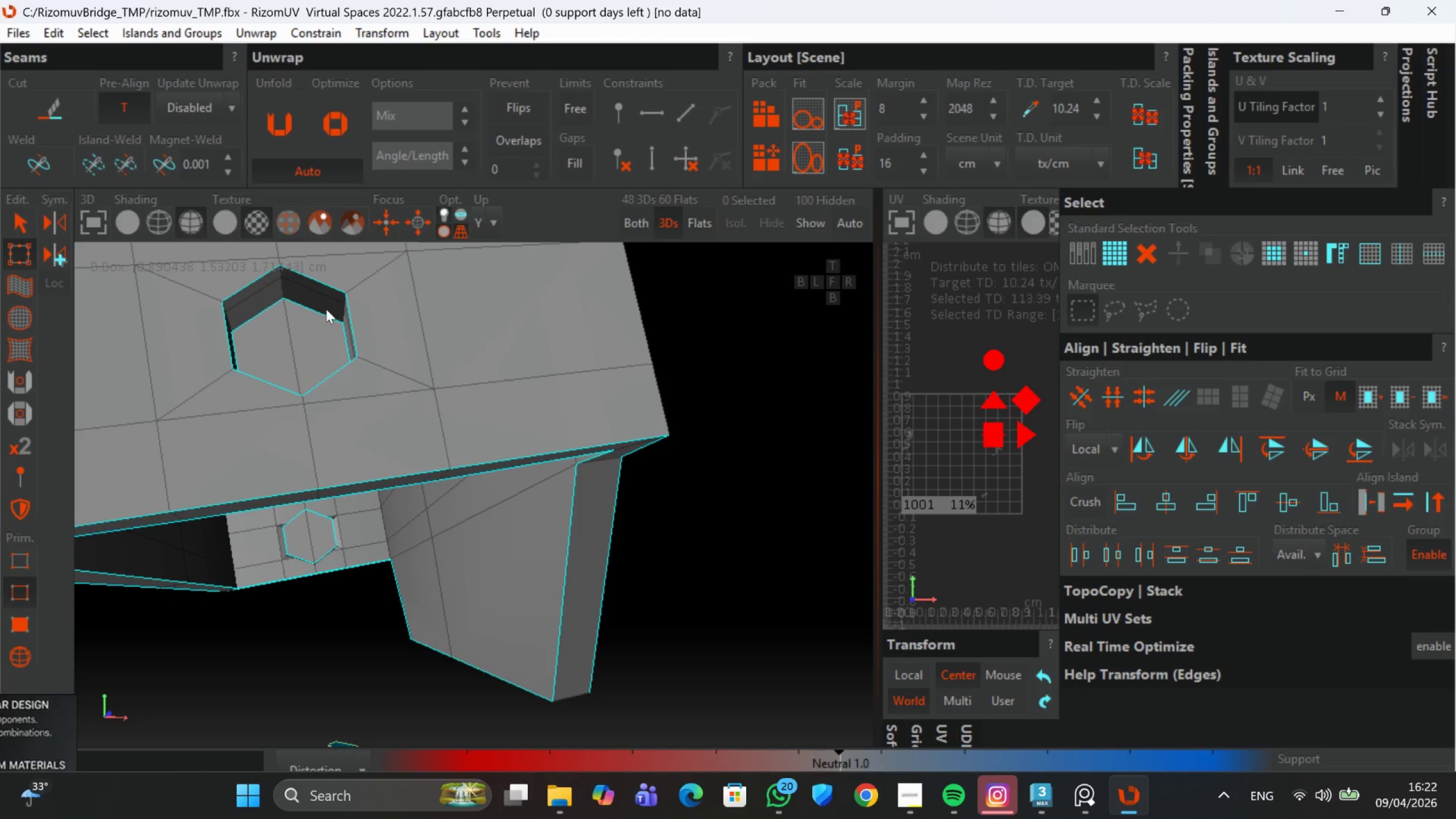 
hold_key(key=AltLeft, duration=0.89)
 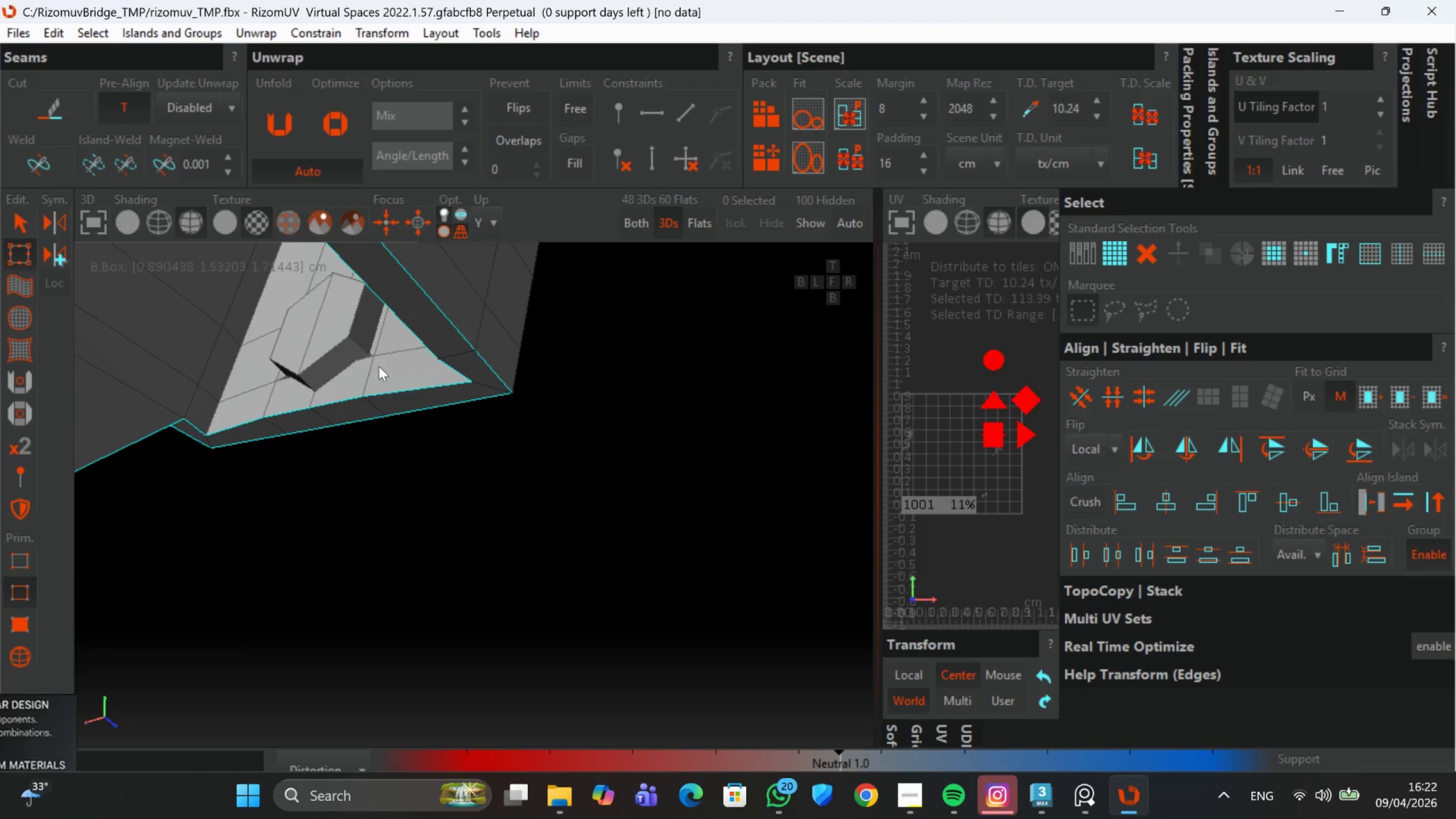 
scroll: coordinate [328, 324], scroll_direction: down, amount: 2.0
 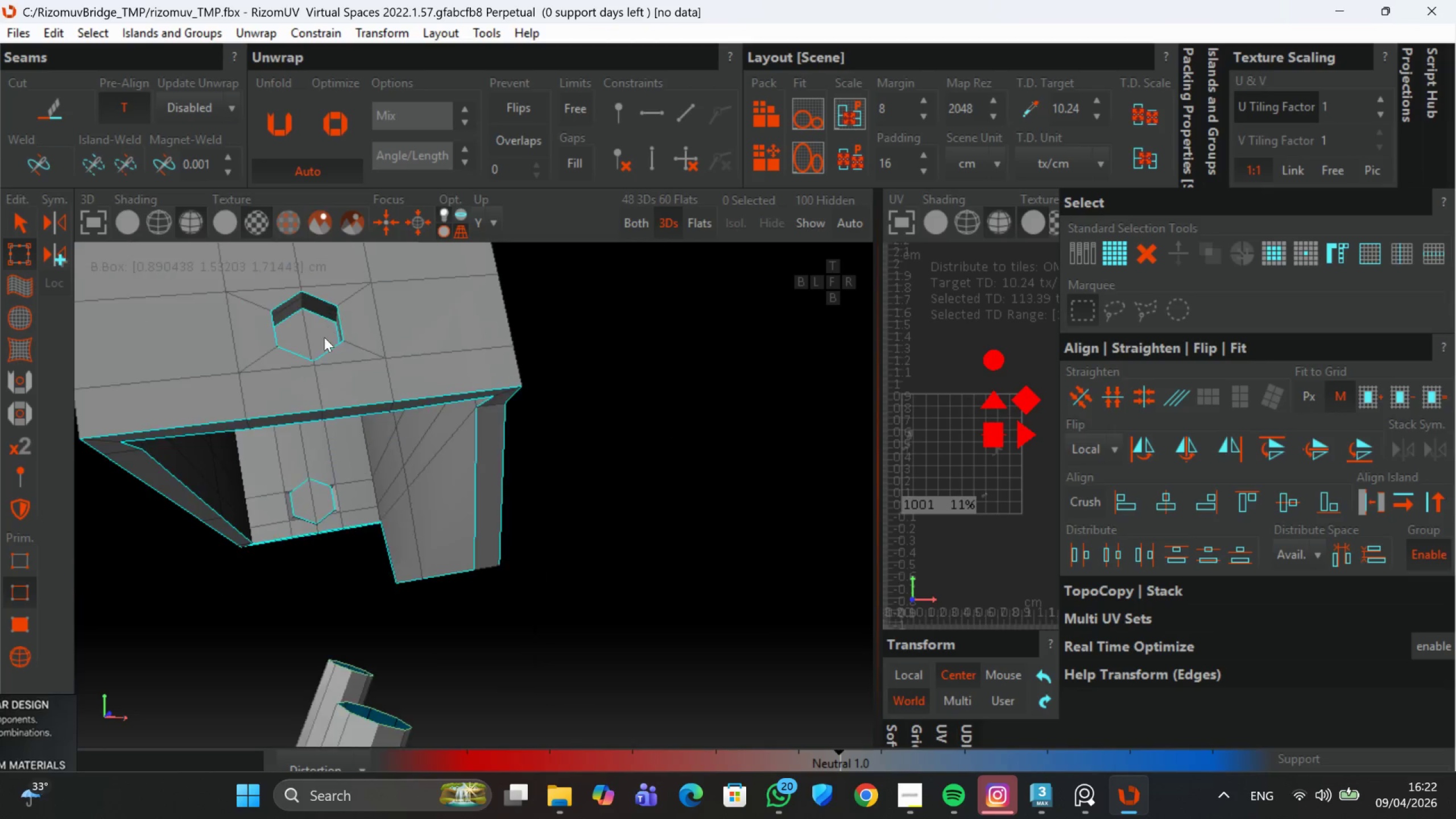 
hold_key(key=ControlLeft, duration=1.05)
 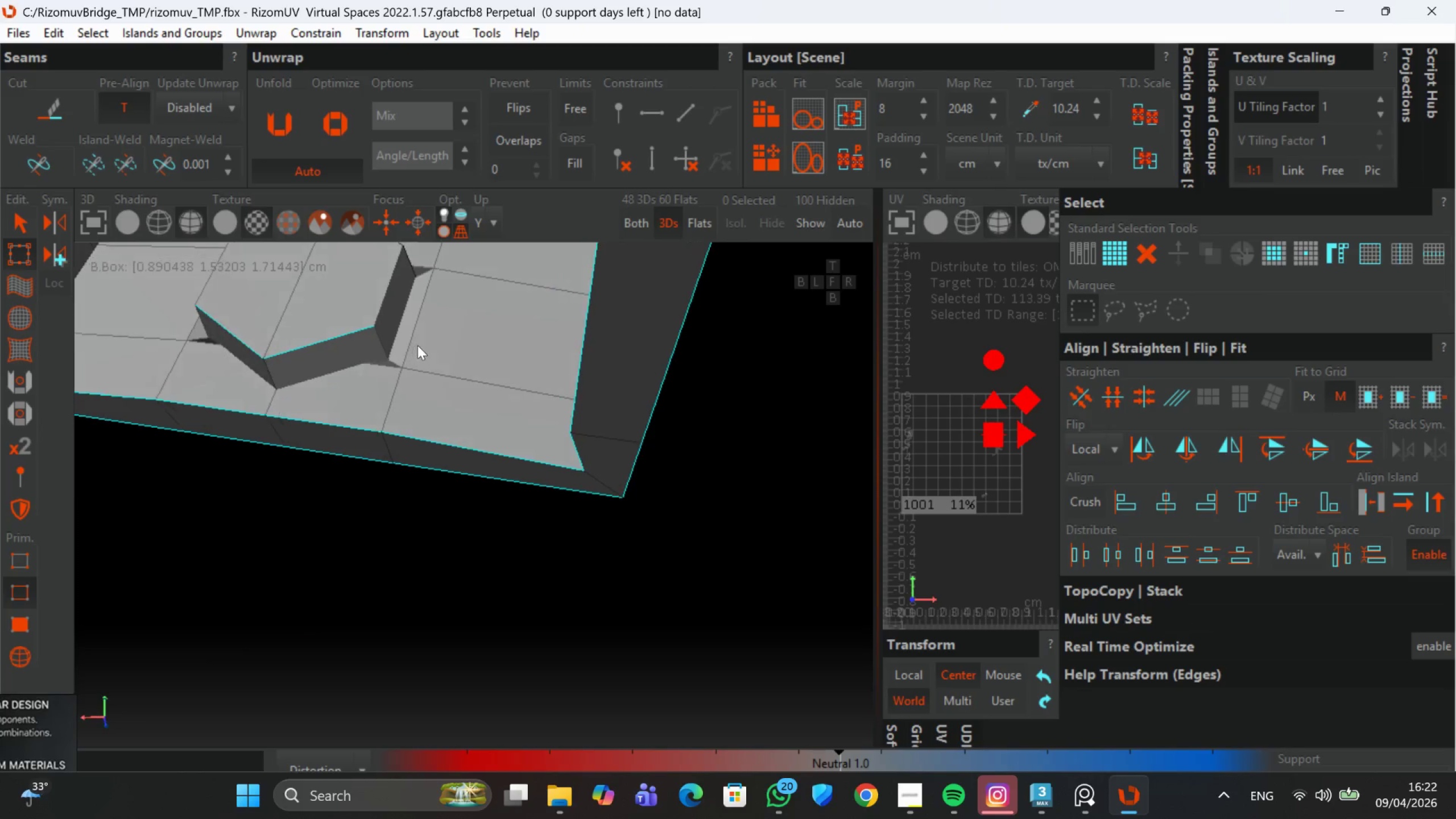 
scroll: coordinate [367, 356], scroll_direction: up, amount: 2.0
 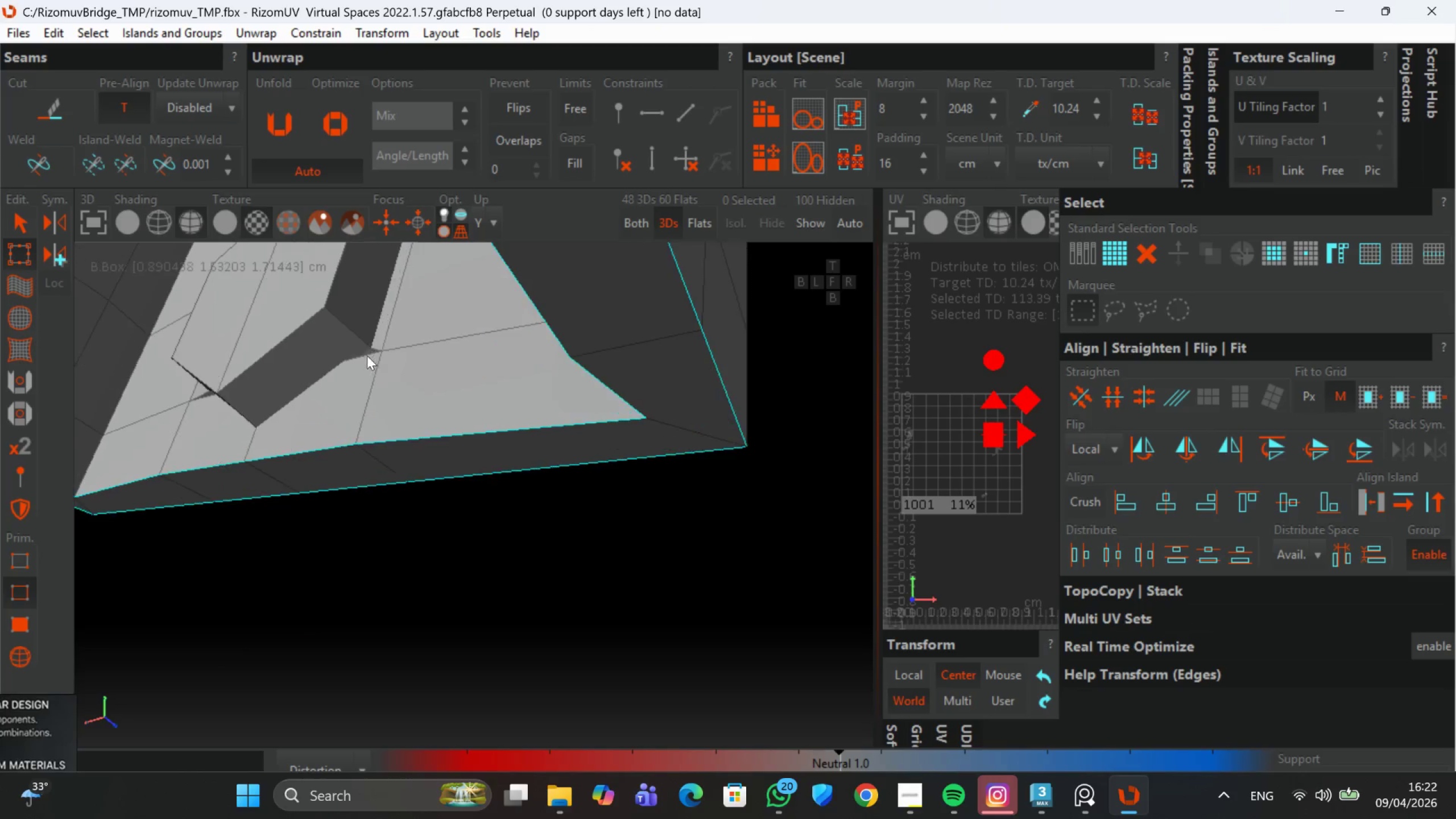 
left_click([296, 325])
 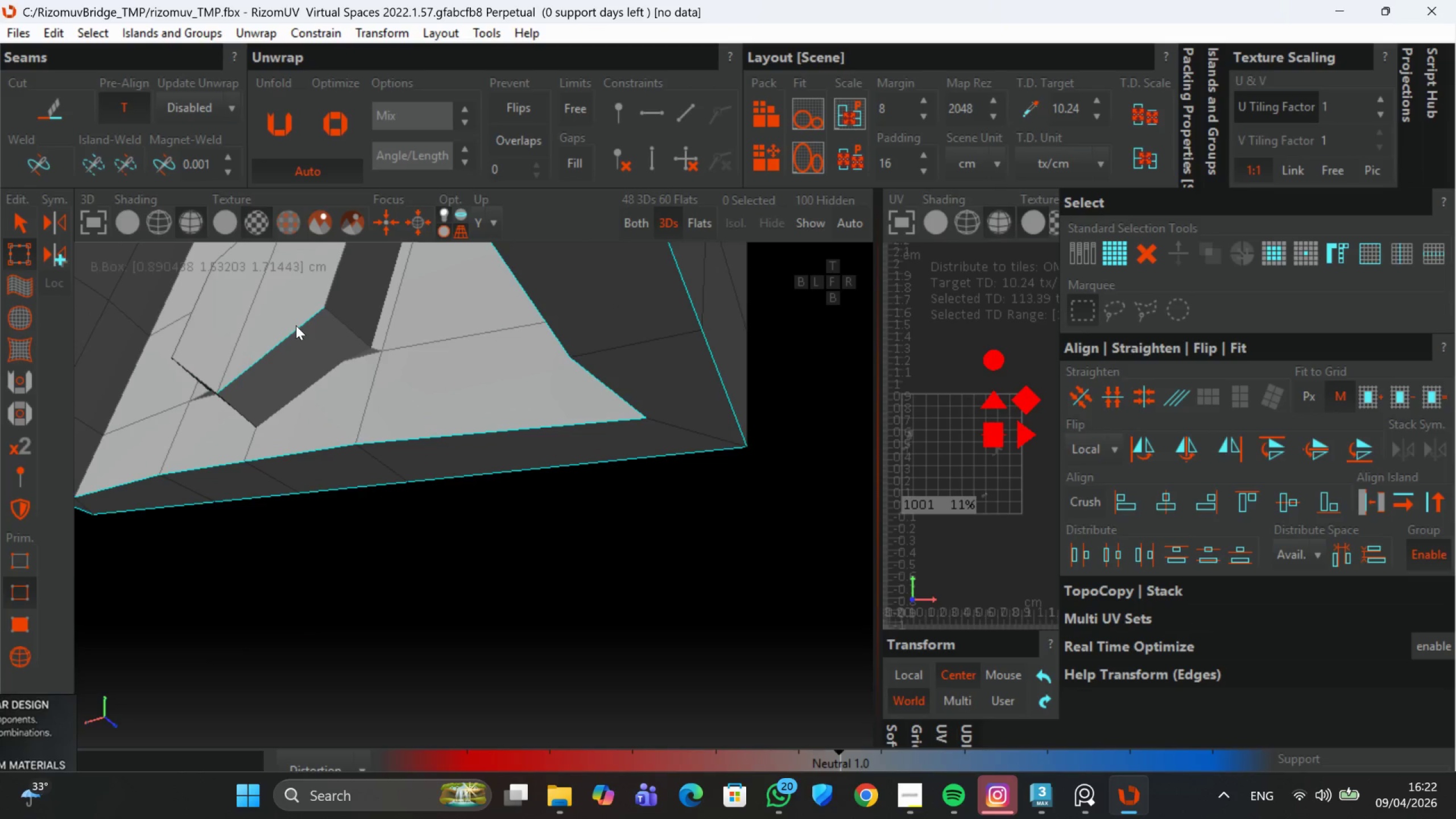 
double_click([296, 325])
 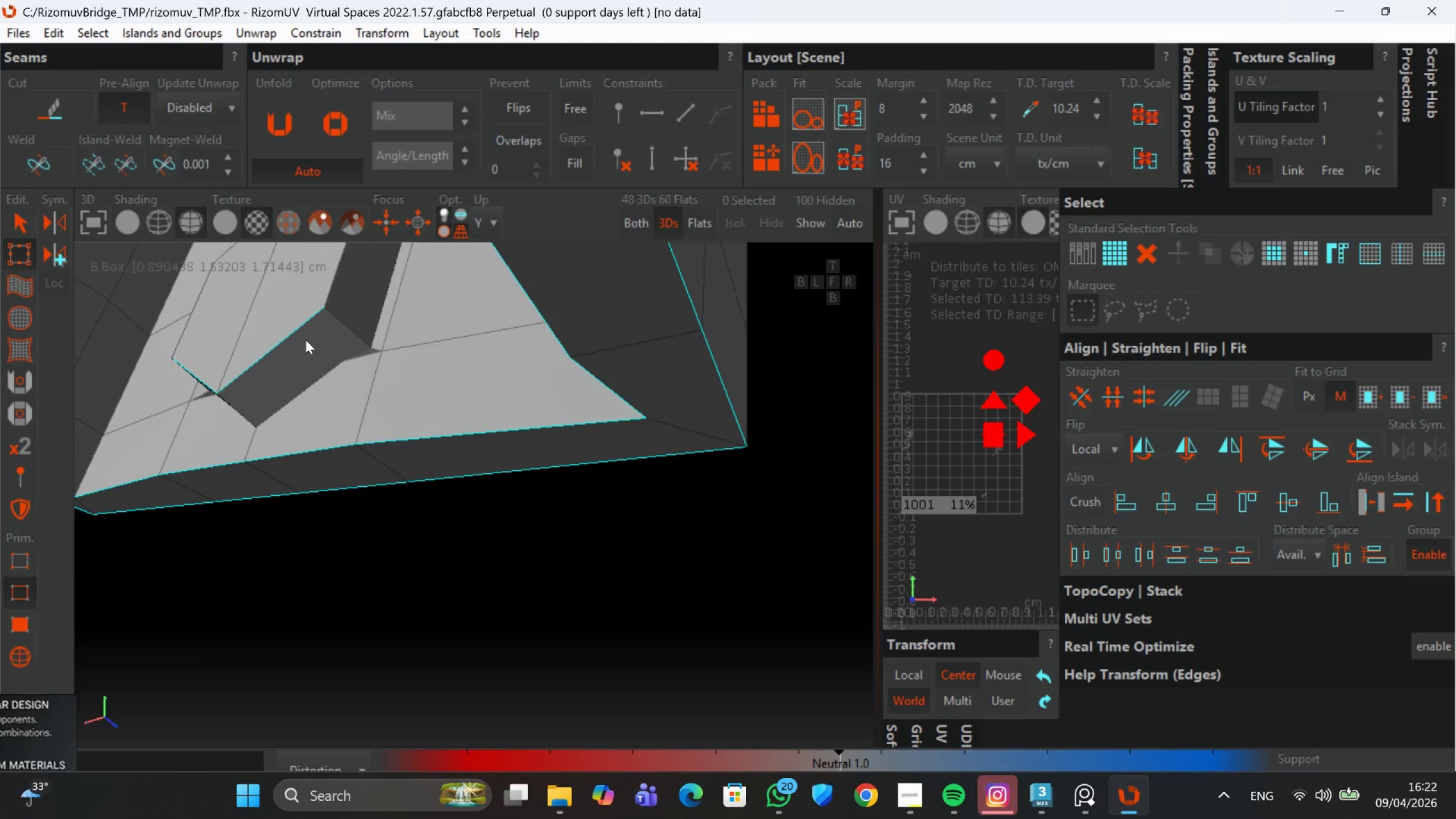 
hold_key(key=AltLeft, duration=0.41)
 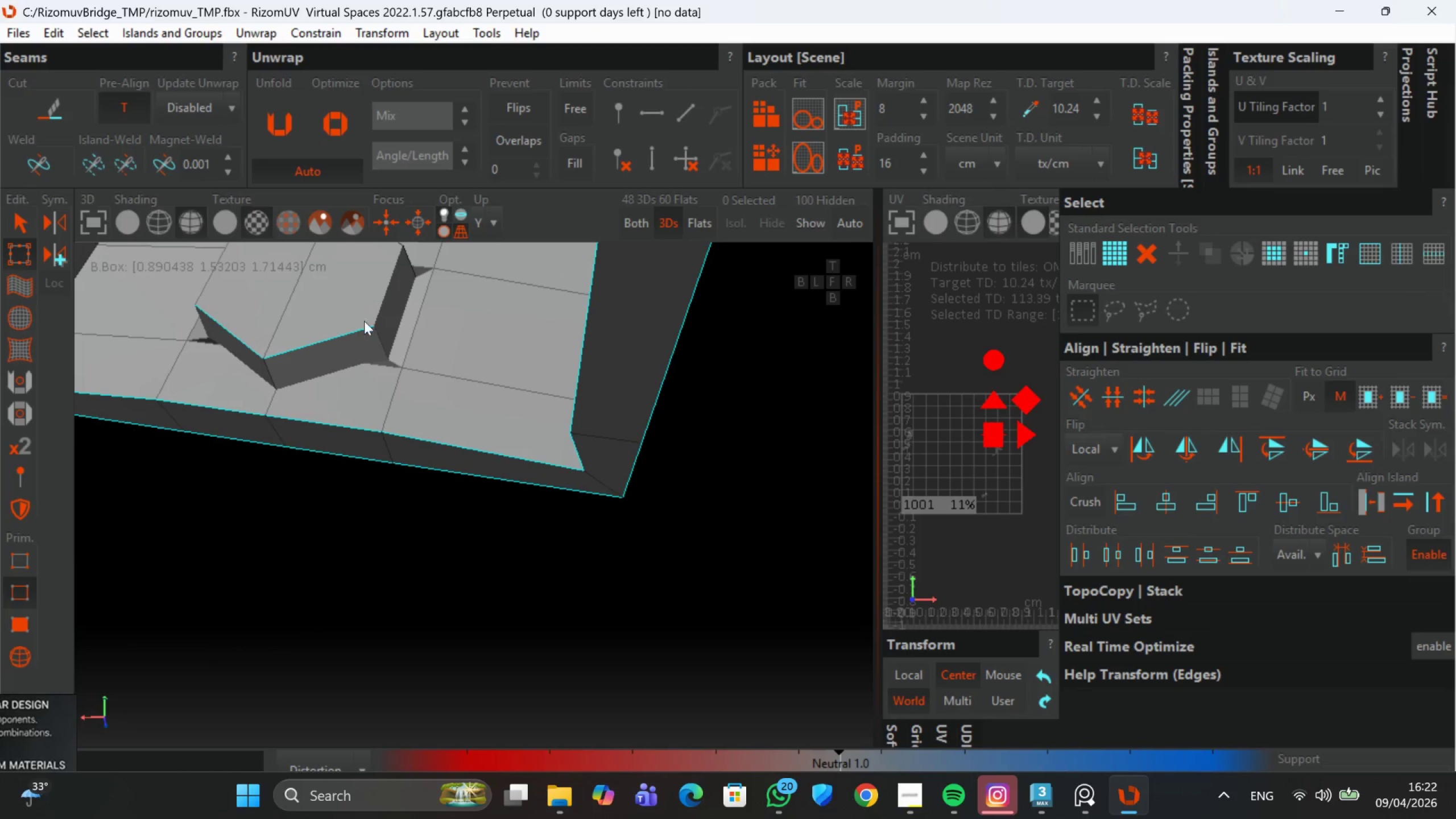 
scroll: coordinate [308, 337], scroll_direction: down, amount: 1.0
 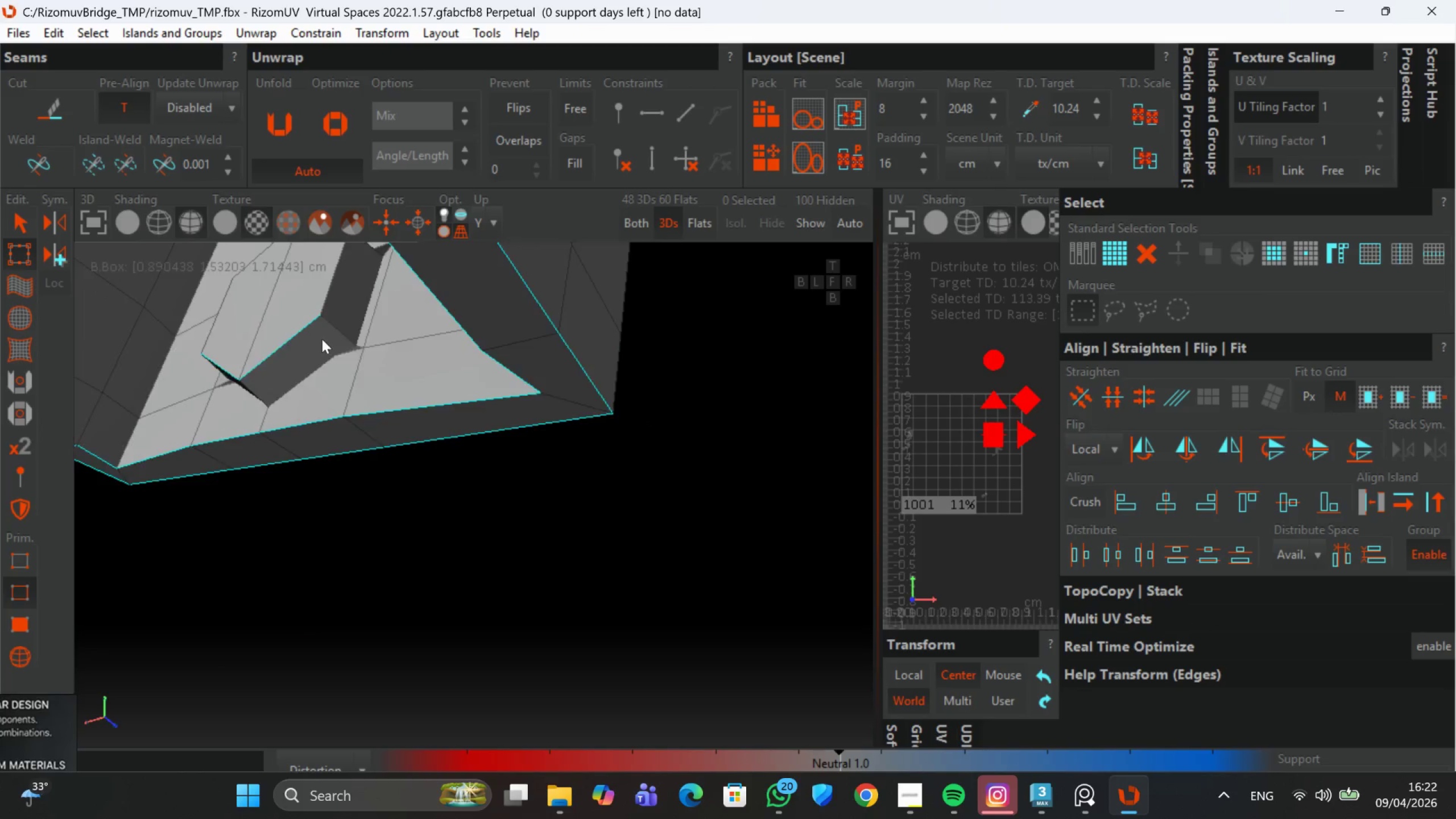 
hold_key(key=ControlLeft, duration=0.88)
left_click([375, 309])
 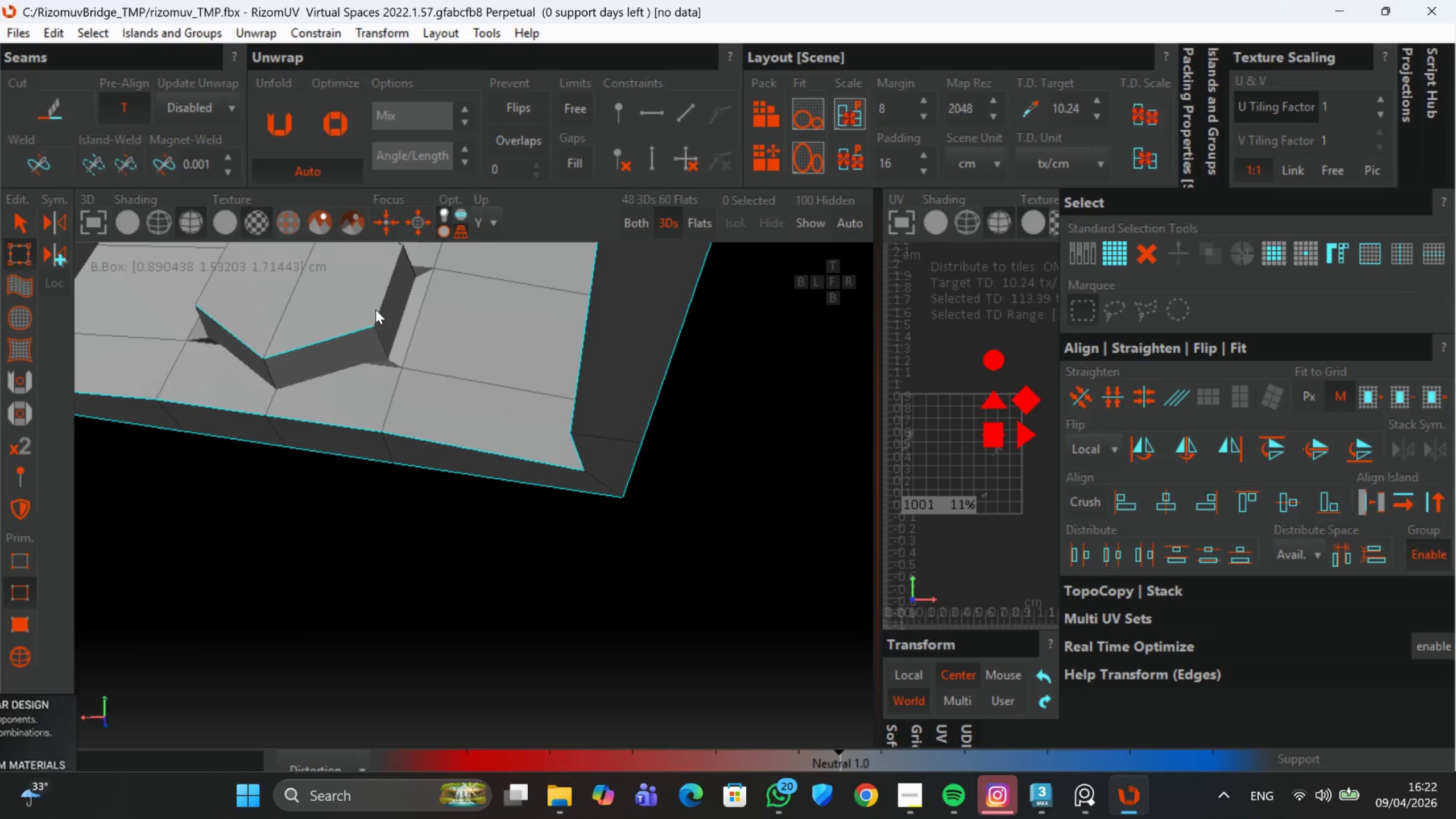 
double_click([375, 309])
 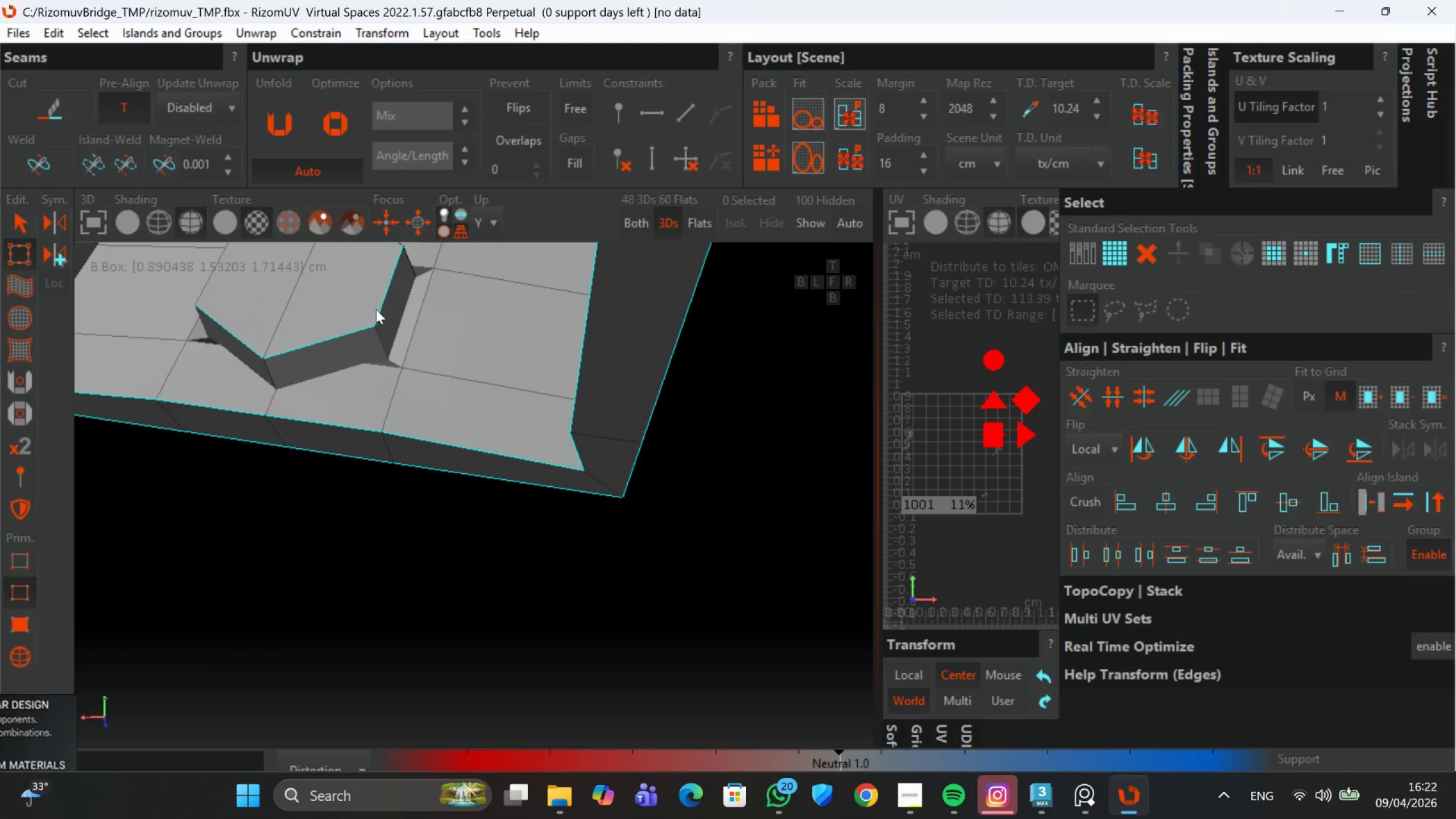 
hold_key(key=AltLeft, duration=0.43)
scroll: coordinate [439, 342], scroll_direction: down, amount: 1.0
 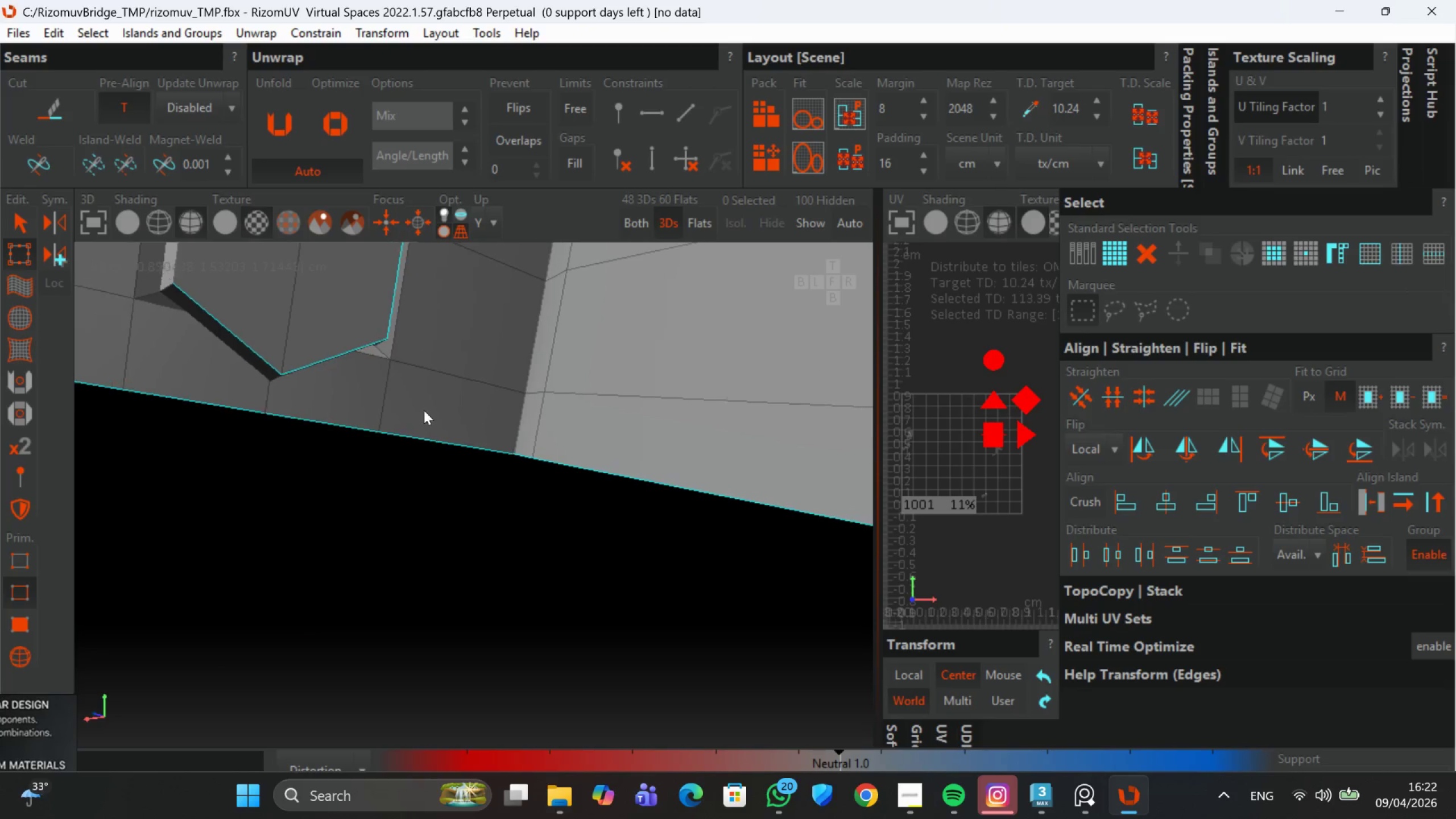 
hold_key(key=ControlLeft, duration=1.5)
left_click([319, 400])
 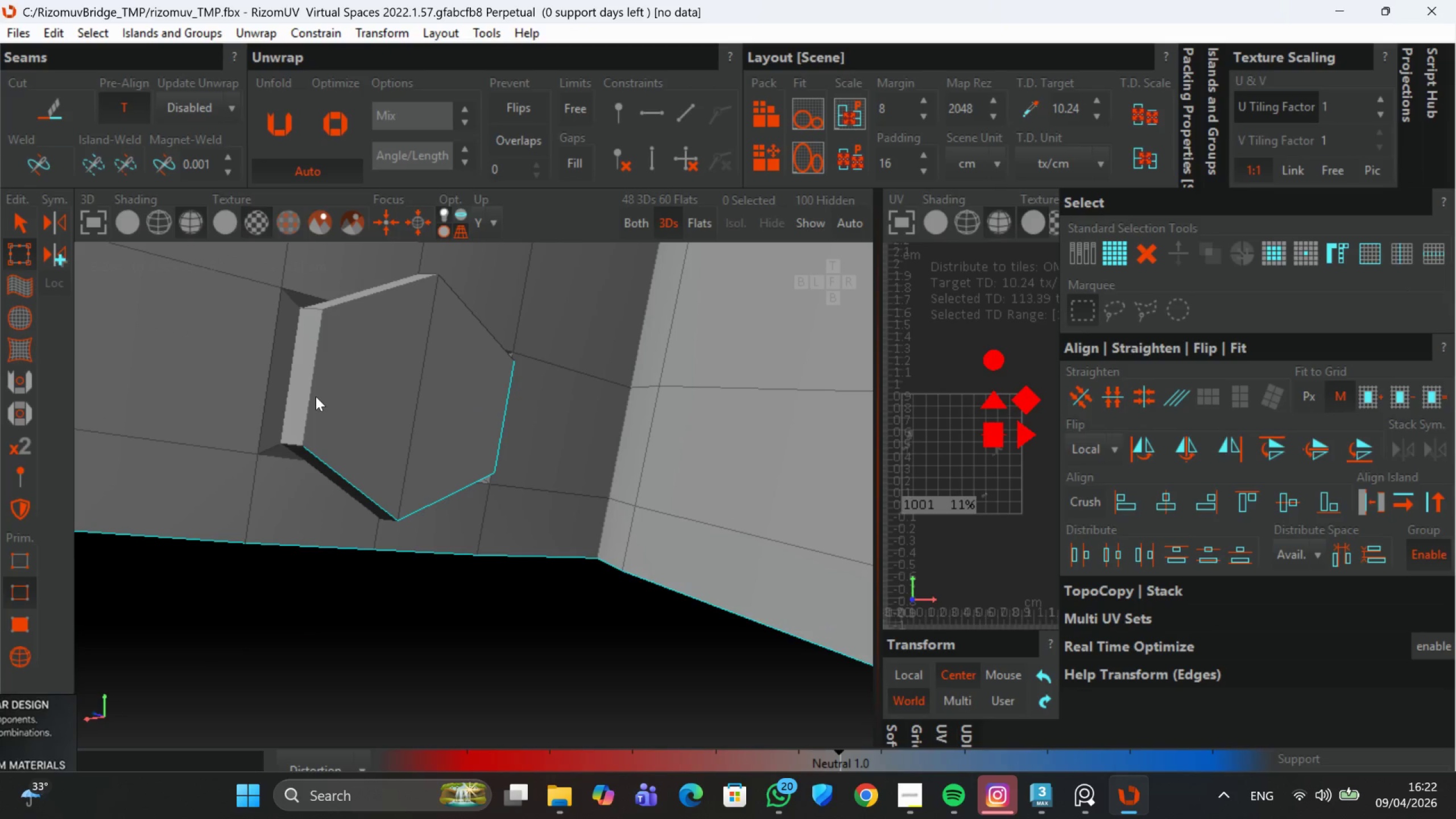 
double_click([314, 395])
 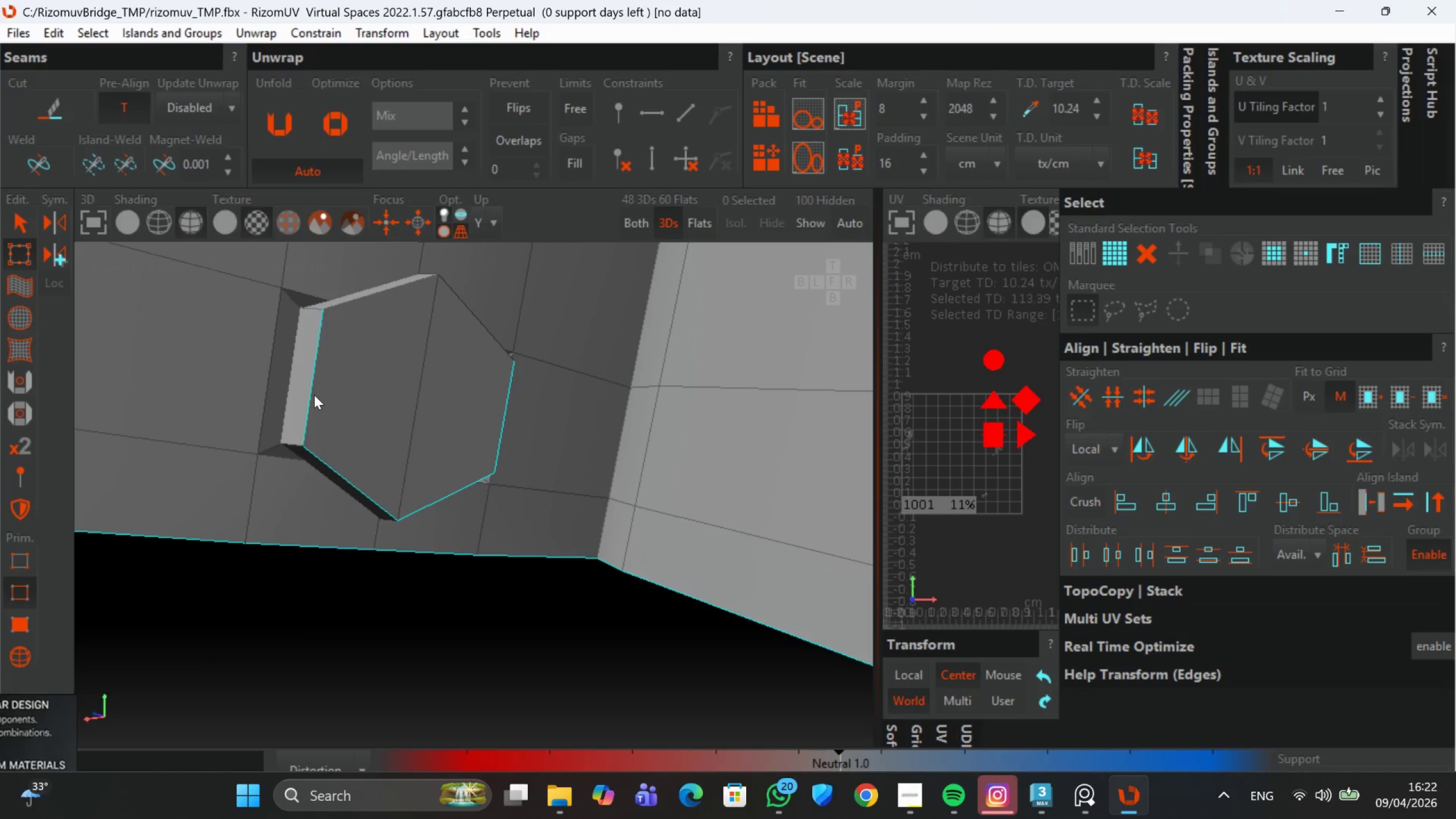 
triple_click([314, 395])
 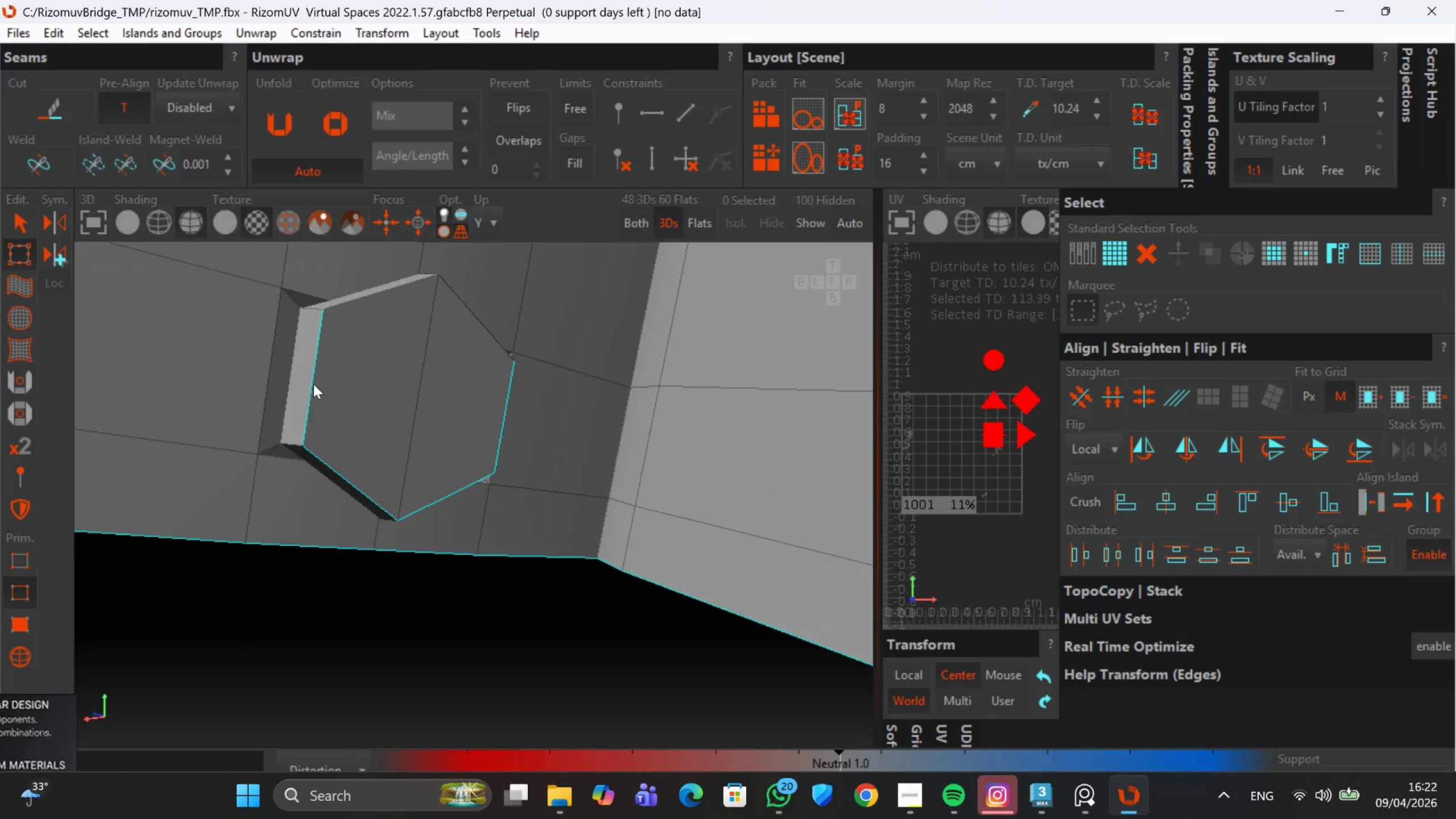 
hold_key(key=ControlLeft, duration=0.98)
left_click([338, 312])
 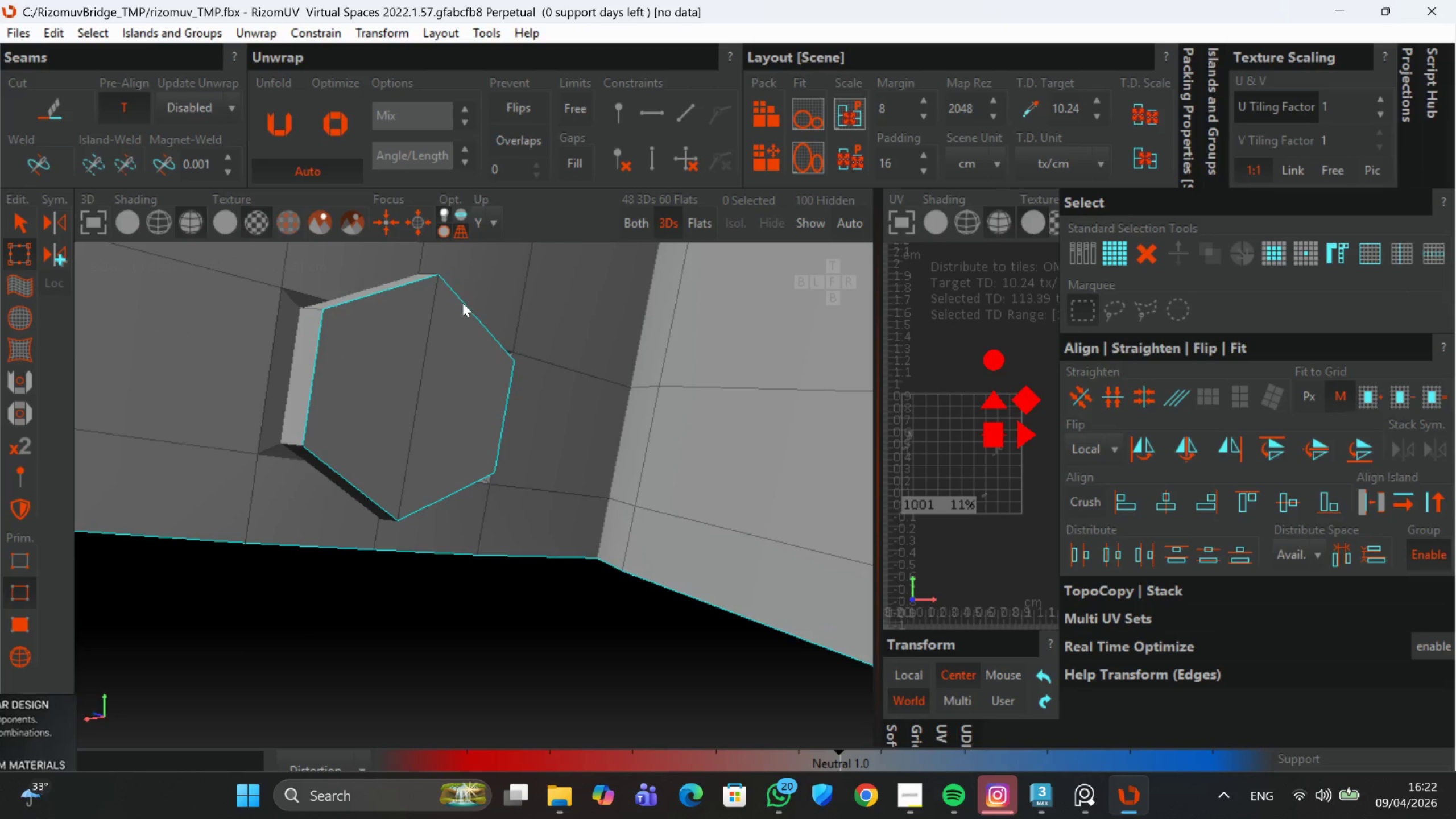 
hold_key(key=AltLeft, duration=1.53)
 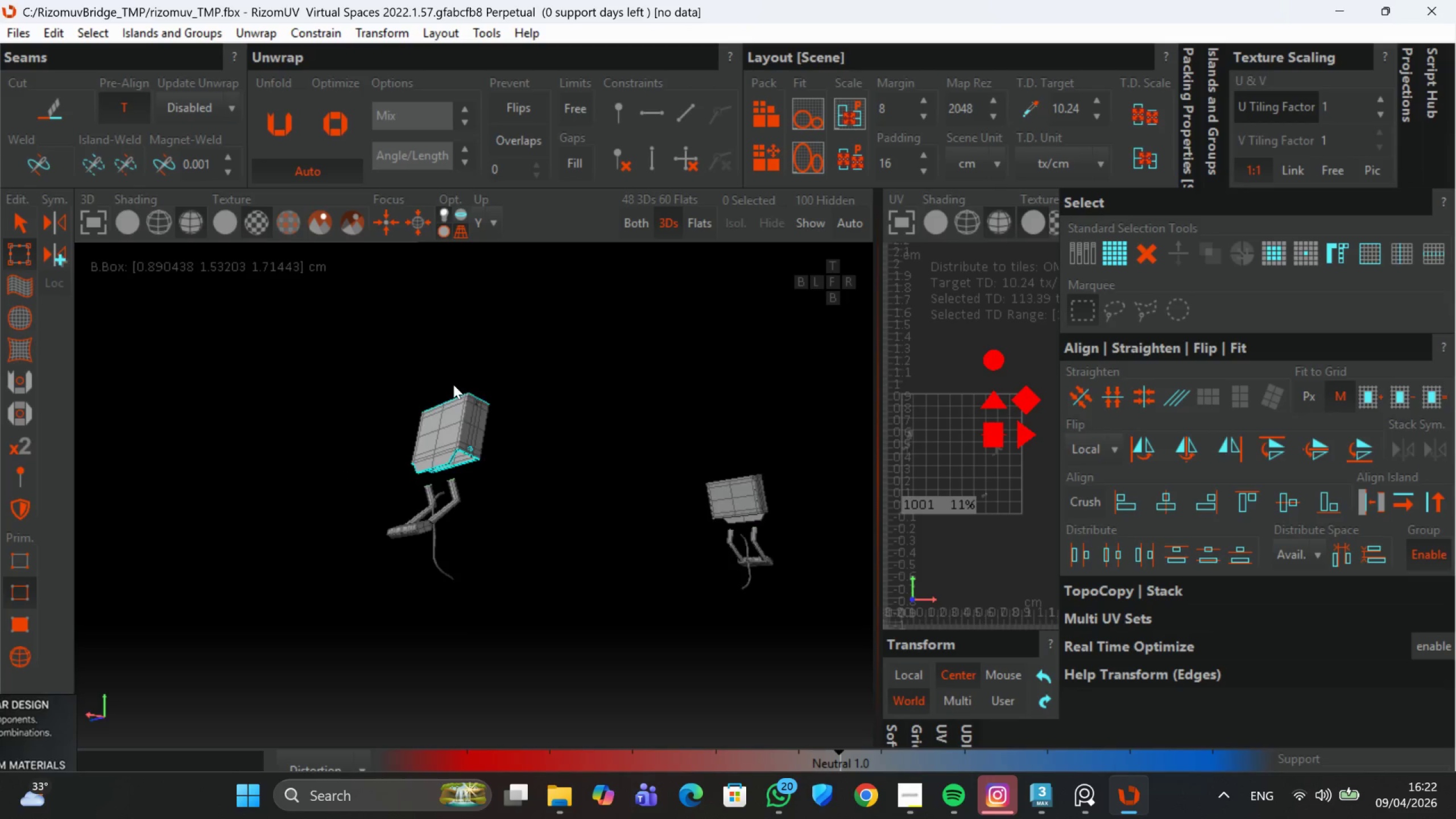 
scroll: coordinate [429, 445], scroll_direction: down, amount: 31.0
 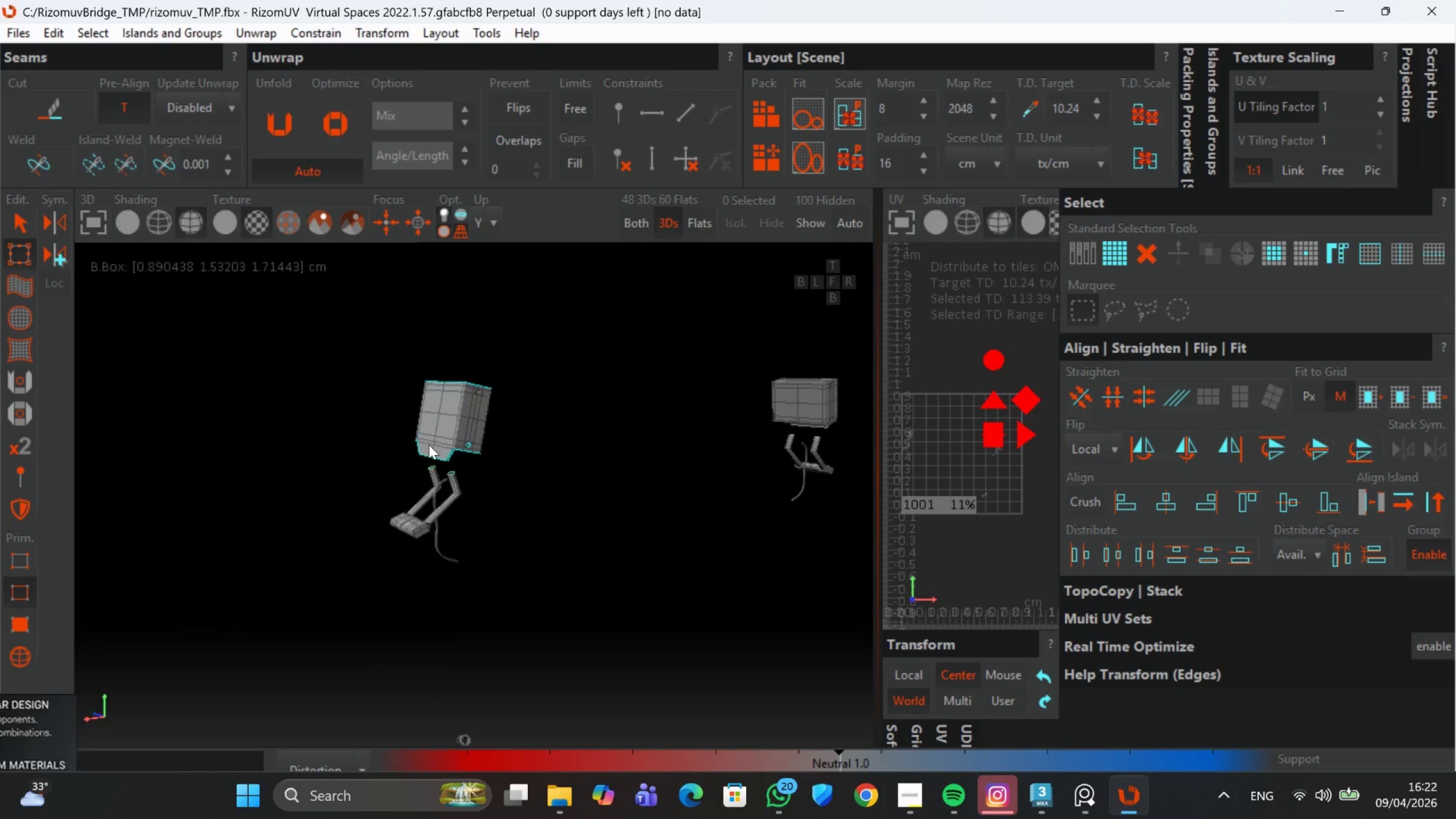 
hold_key(key=AltLeft, duration=0.91)
 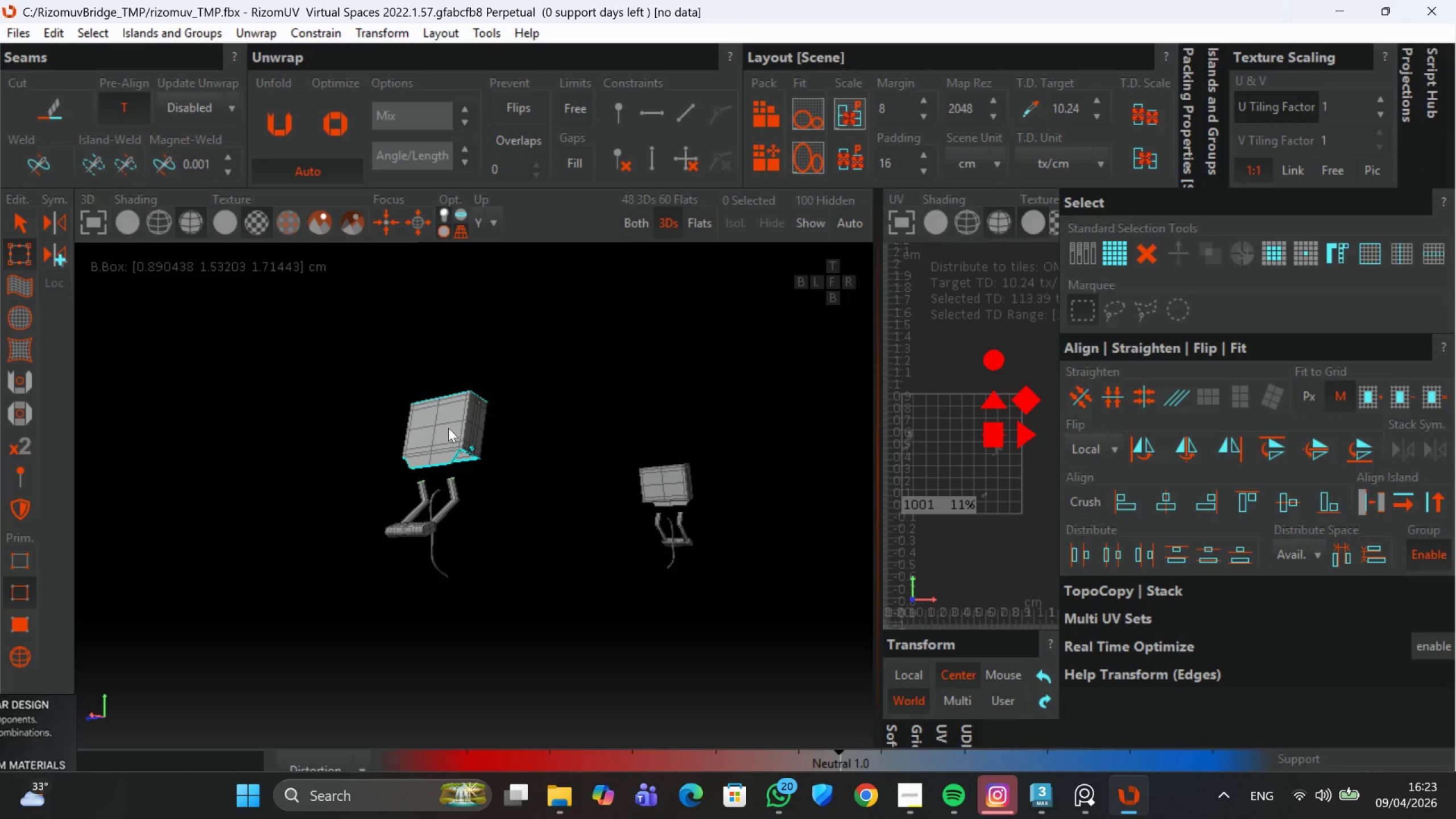 
hold_key(key=AltLeft, duration=0.8)
 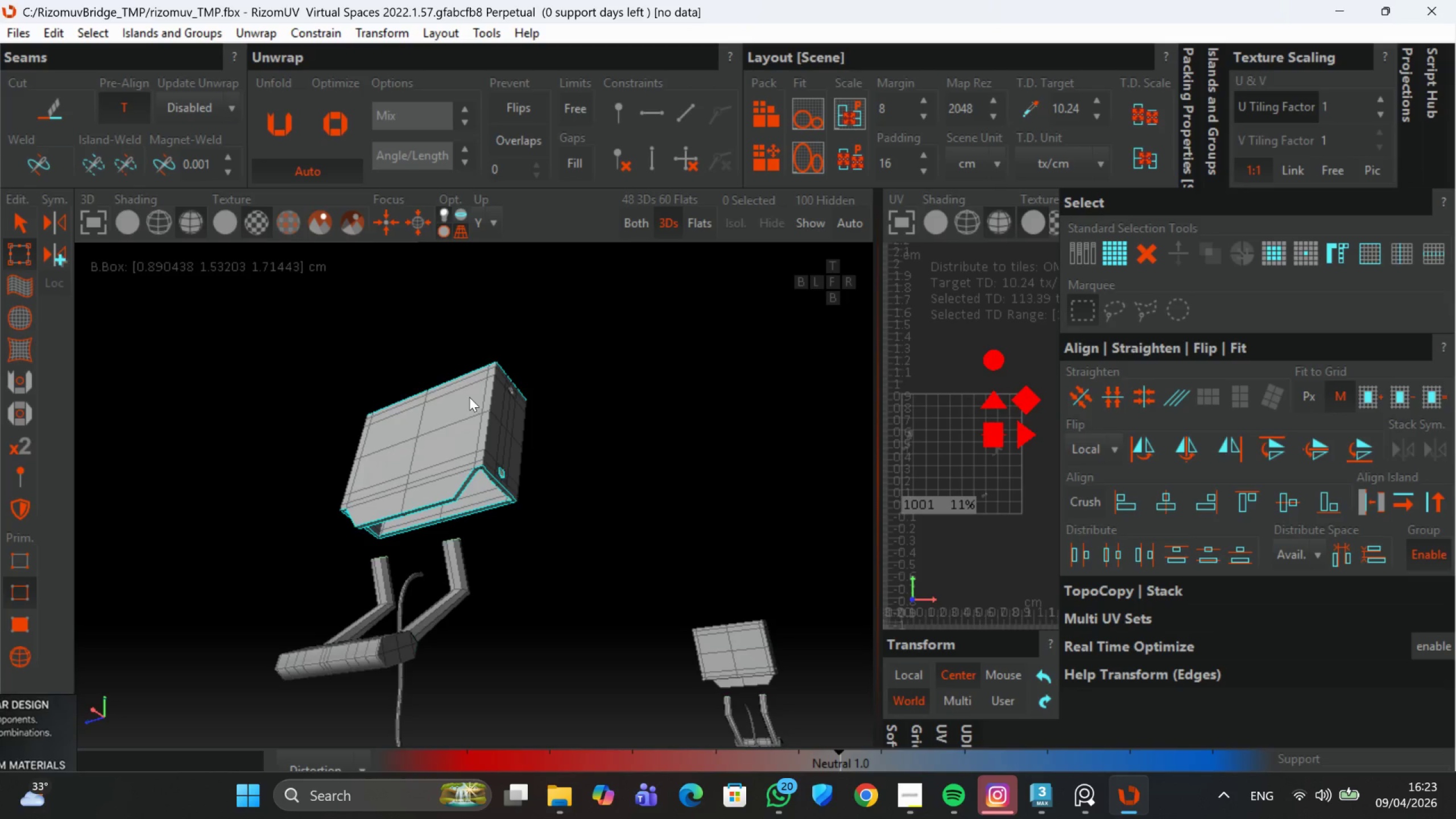 
scroll: coordinate [448, 428], scroll_direction: up, amount: 2.0
 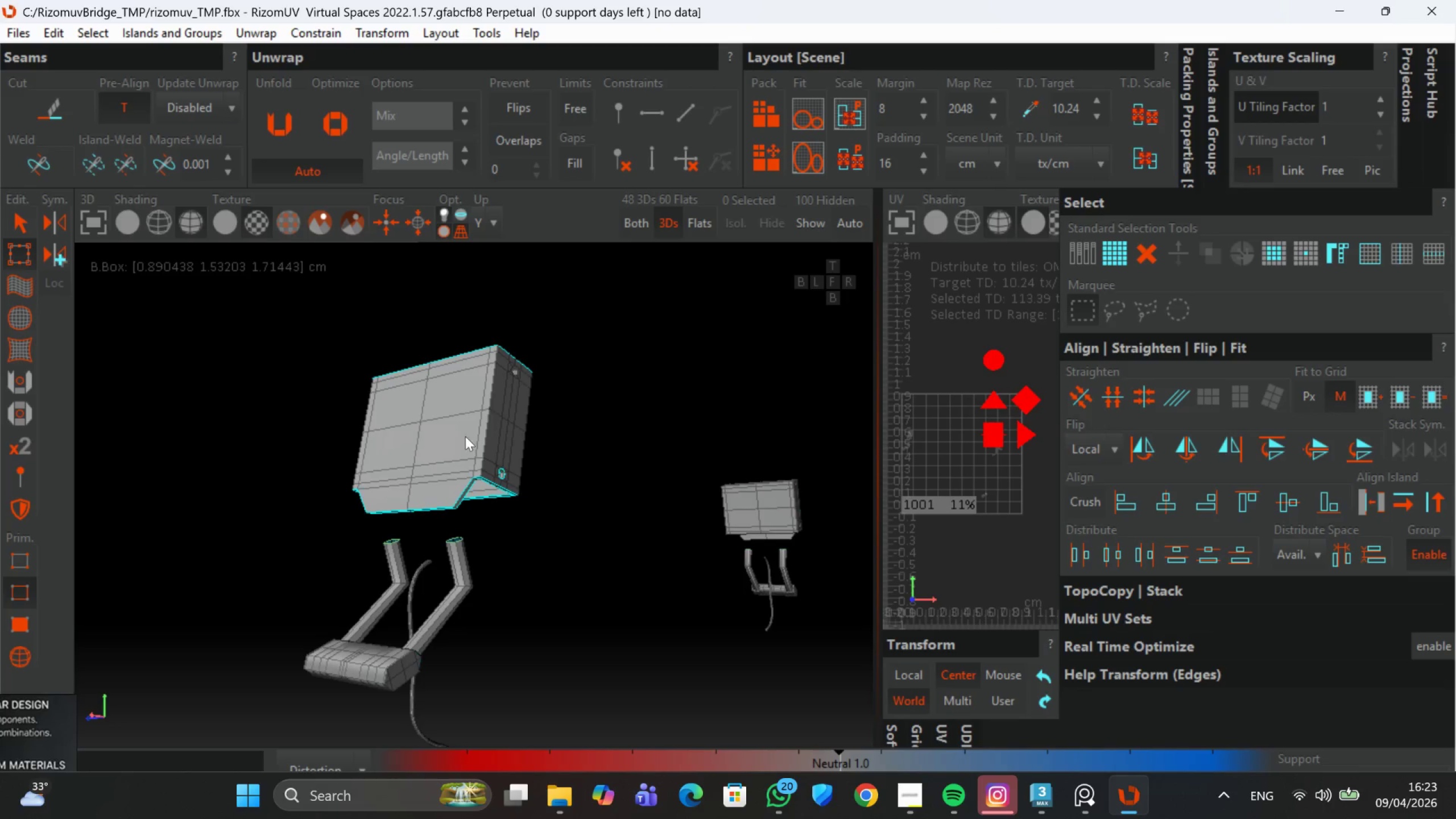 
key(Alt+C)
 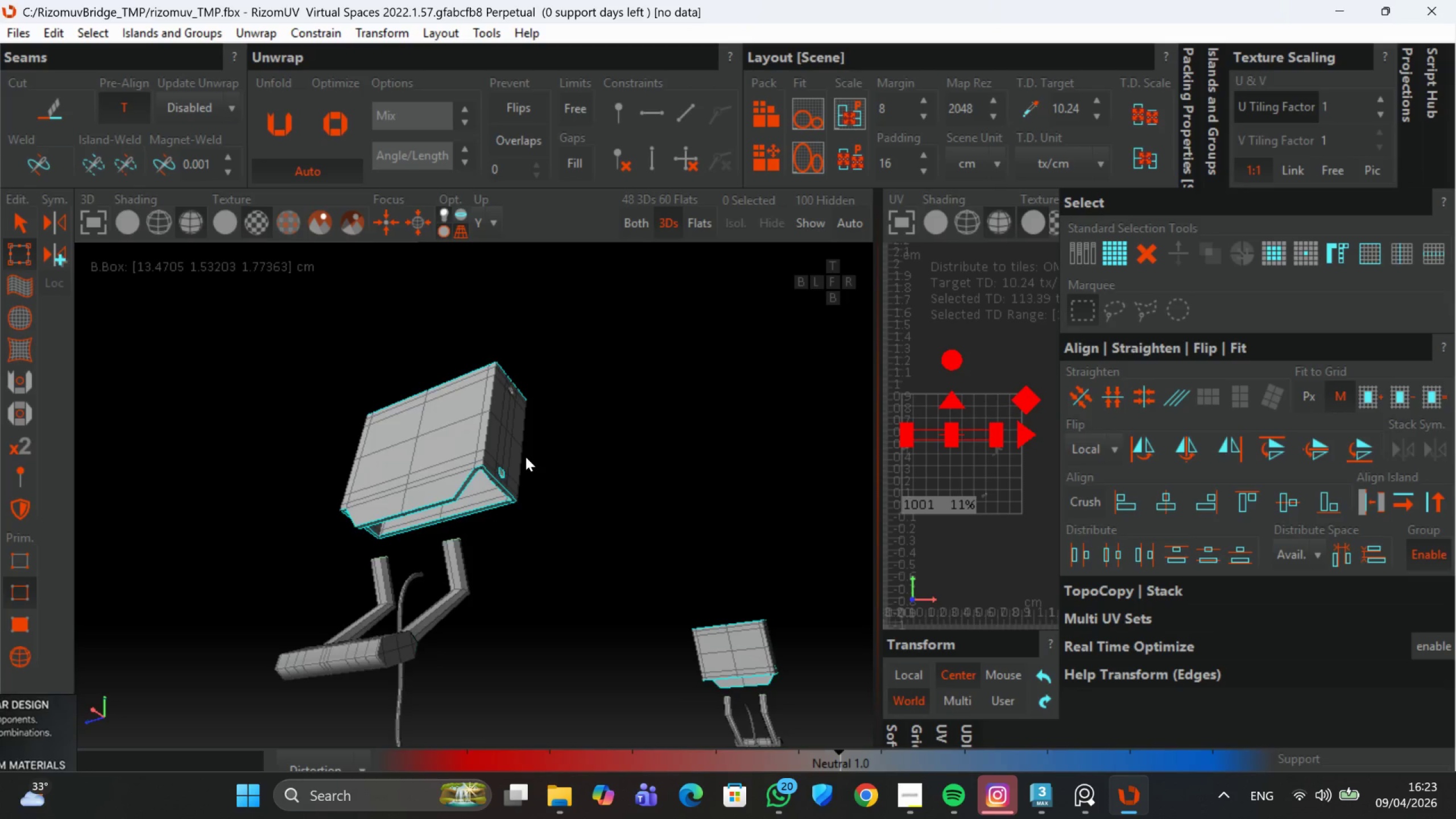 
scroll: coordinate [526, 457], scroll_direction: down, amount: 2.0
 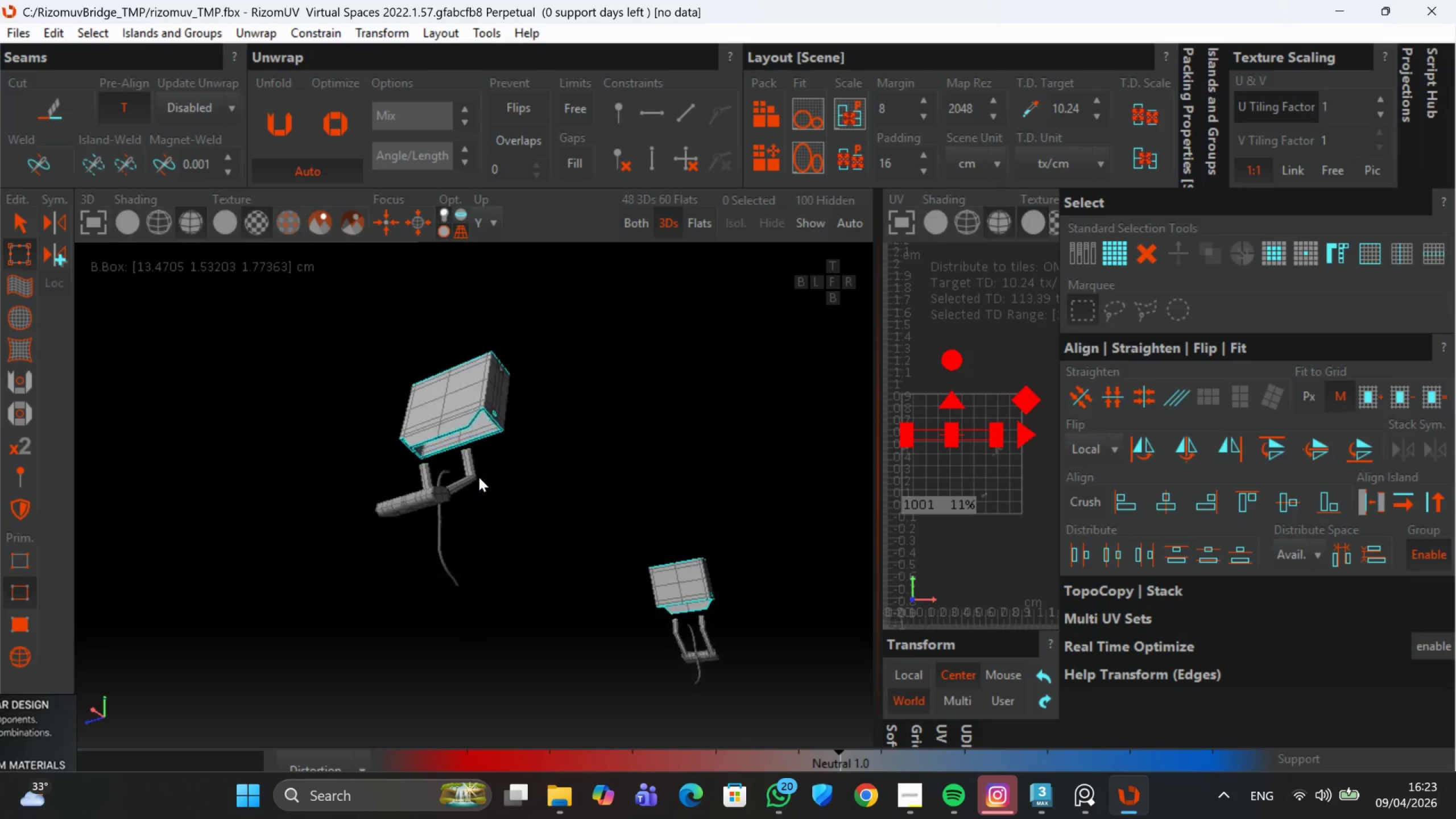 
hold_key(key=AltLeft, duration=1.52)
 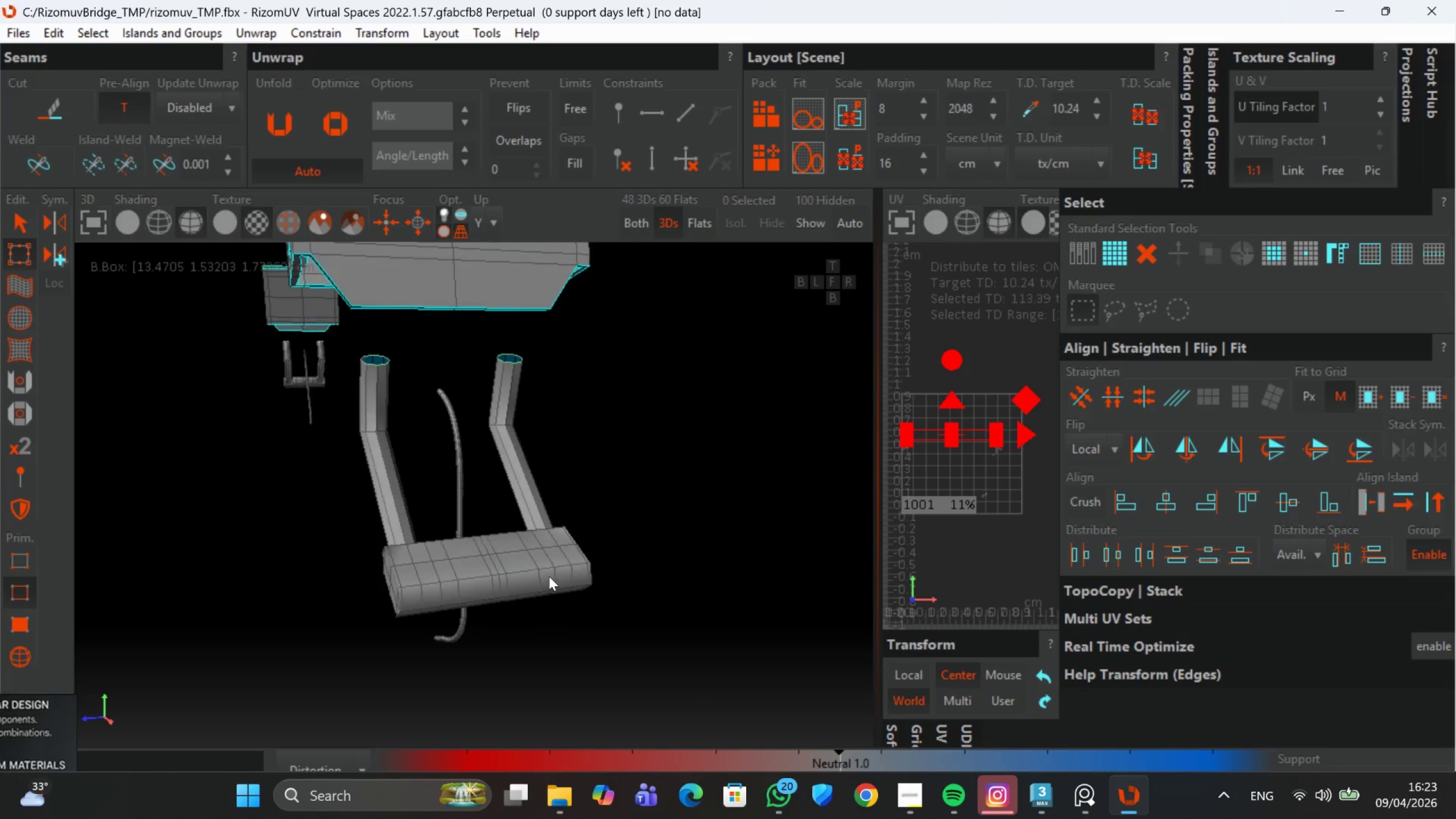 
scroll: coordinate [470, 495], scroll_direction: up, amount: 2.0
 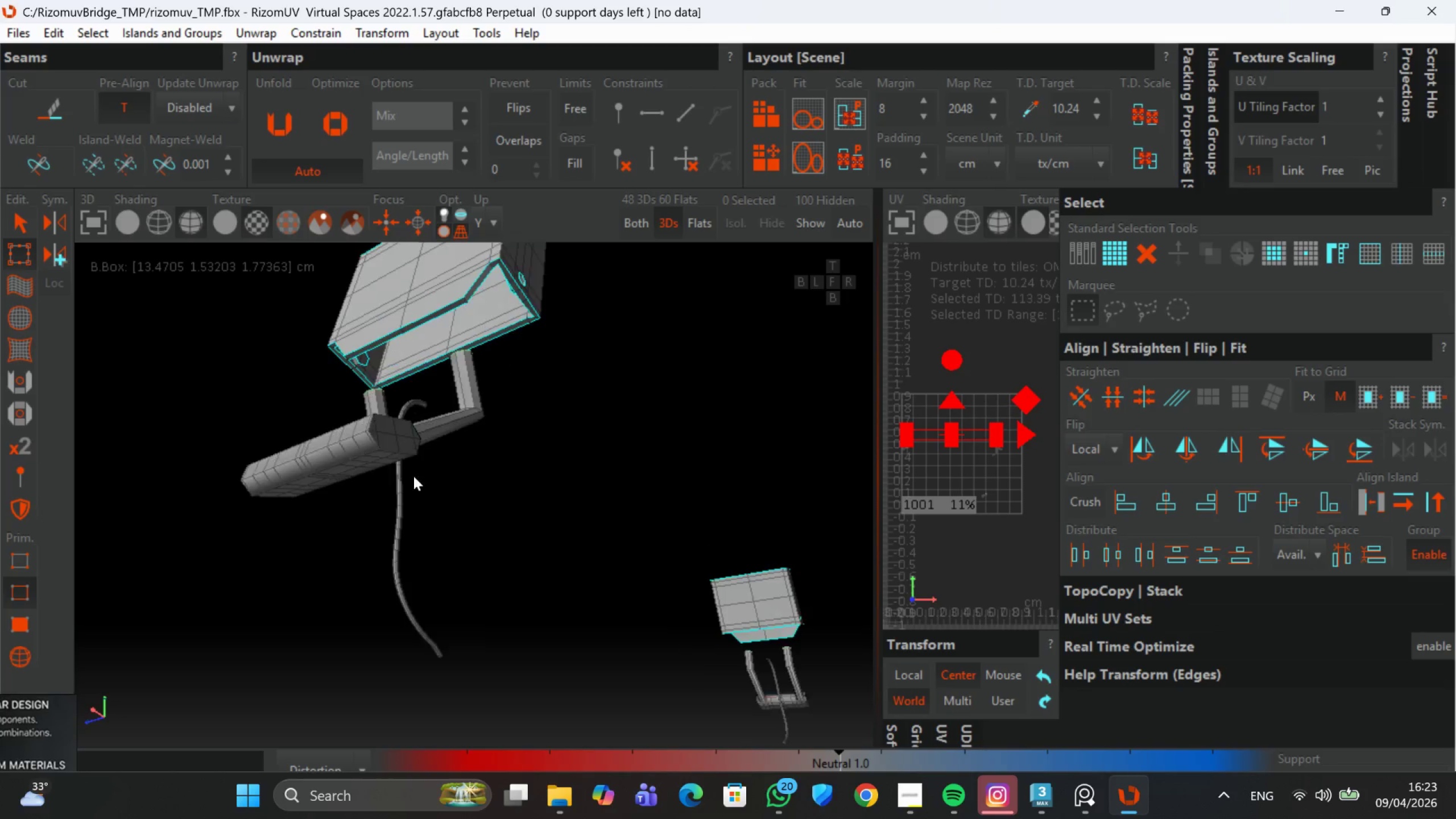 
key(Alt+AltLeft)
 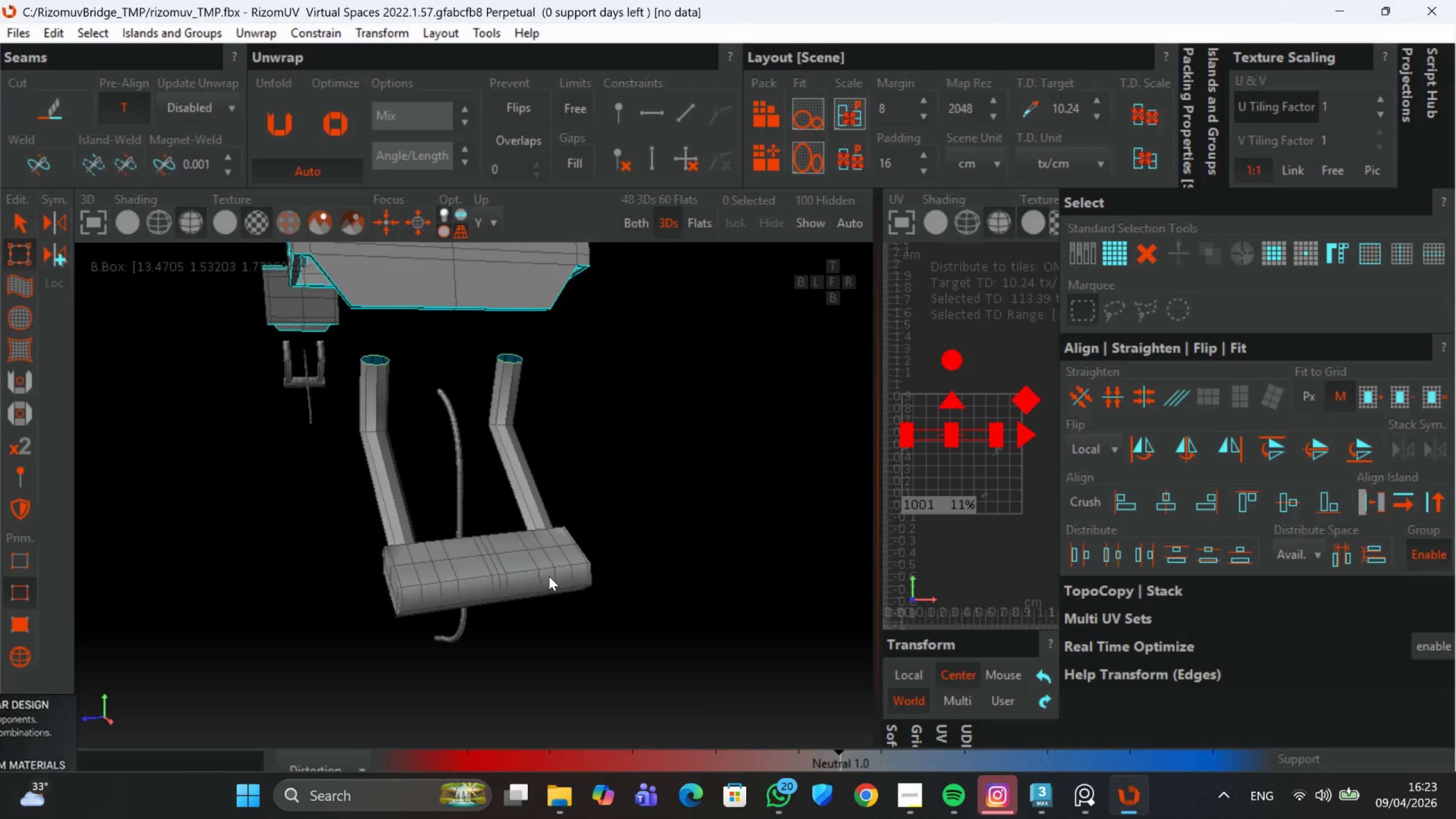 
key(Alt+AltLeft)
 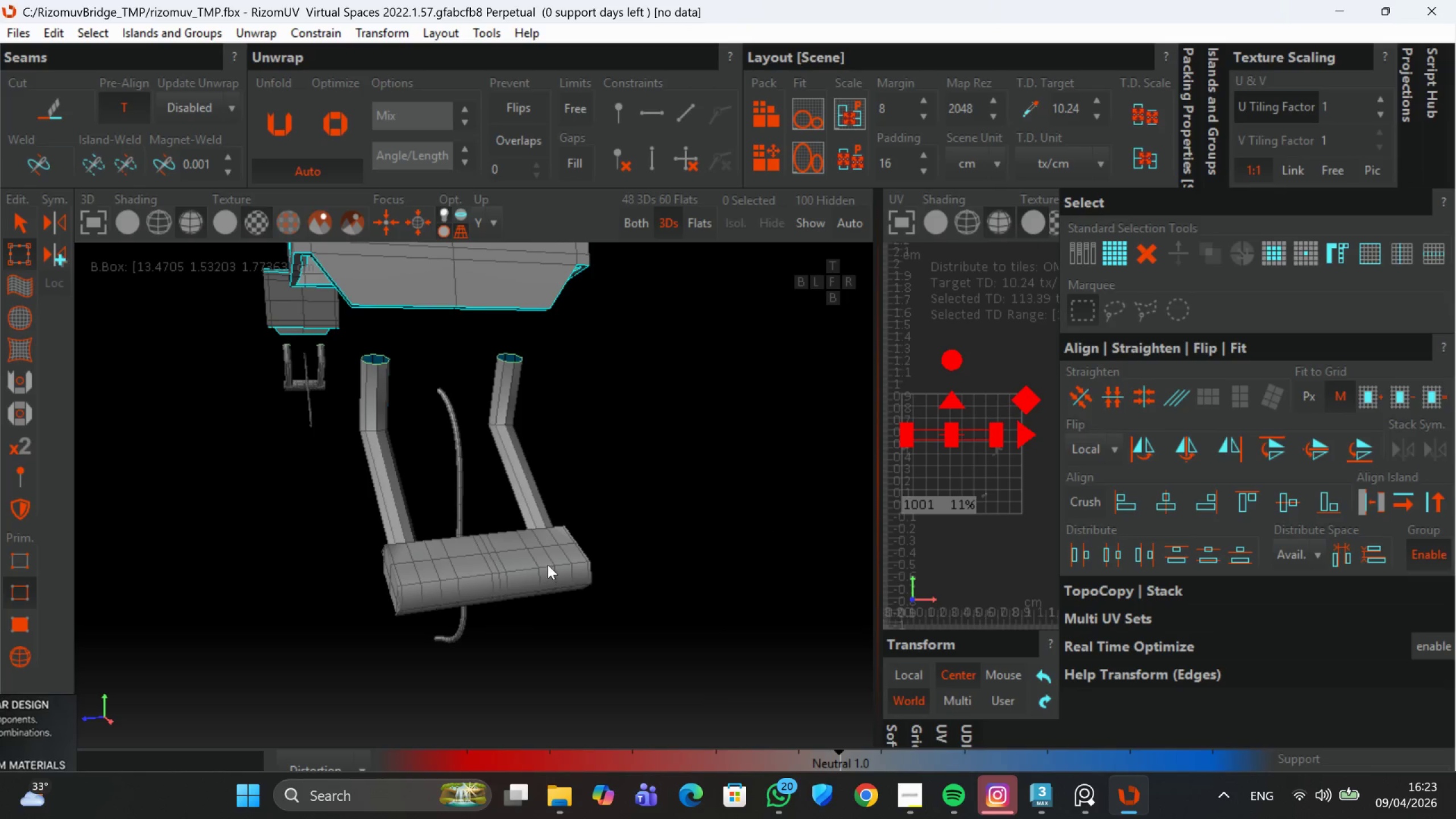 
key(C)
 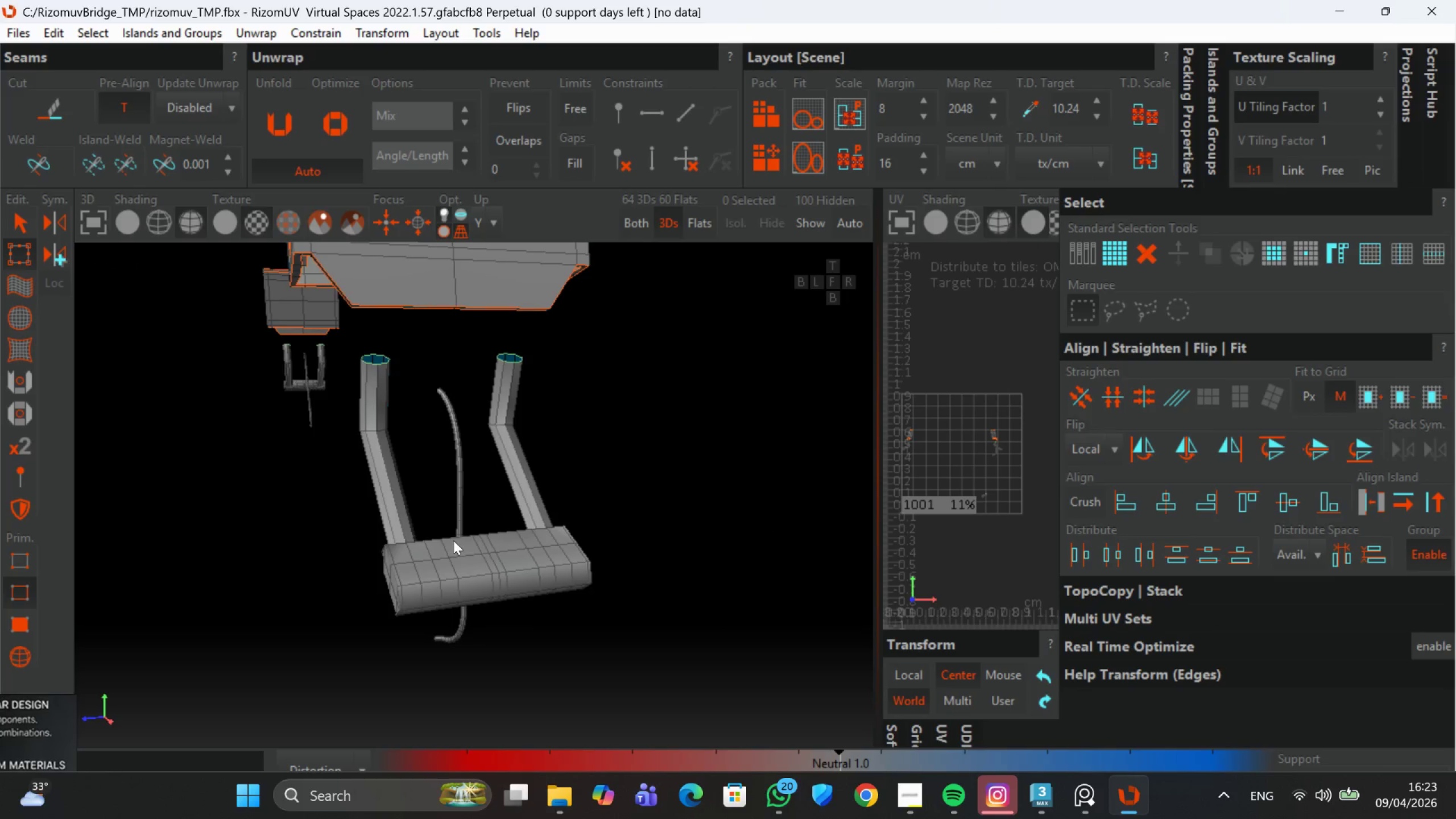 
hold_key(key=AltLeft, duration=0.53)
 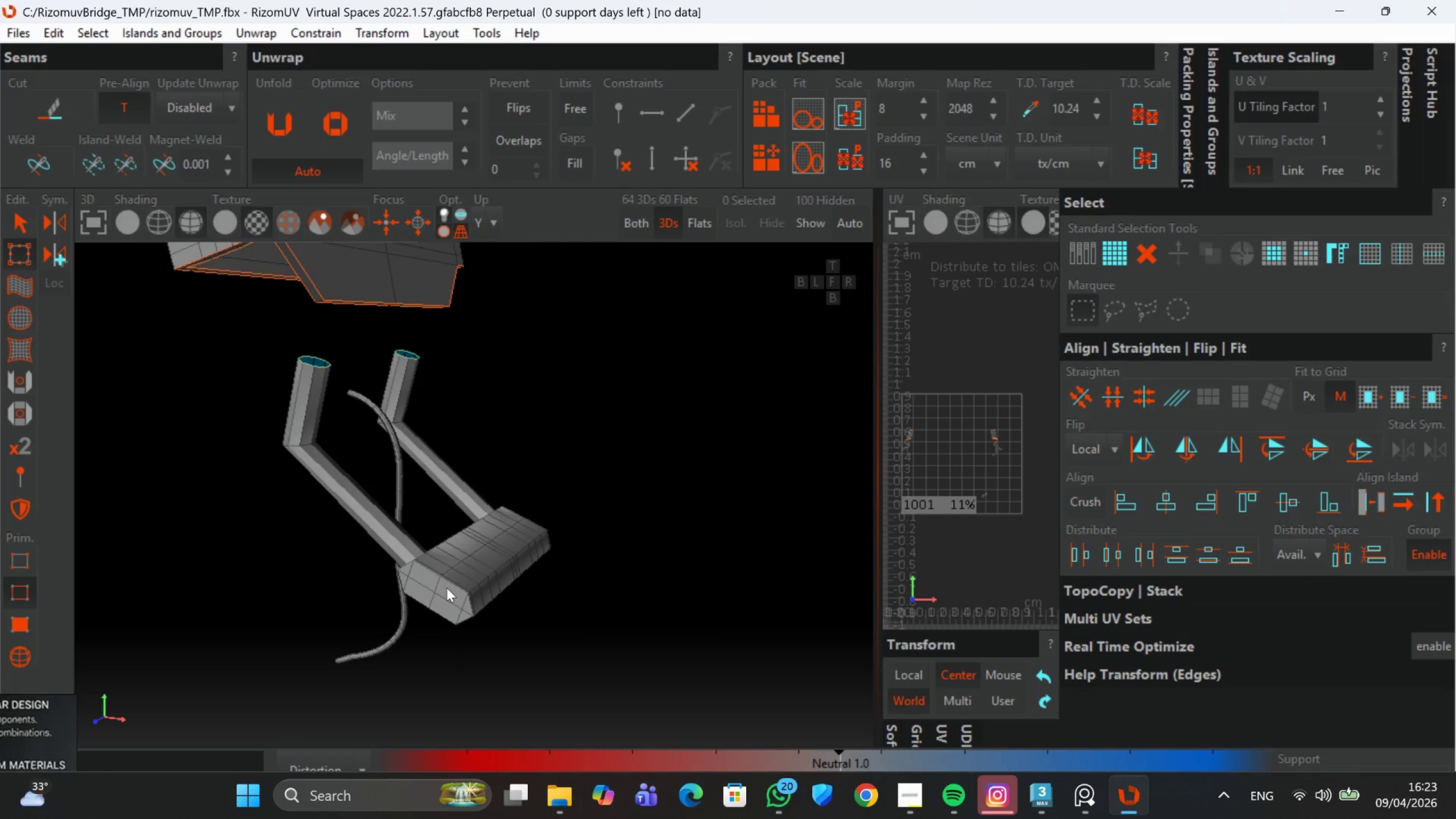 
hold_key(key=AltLeft, duration=0.7)
 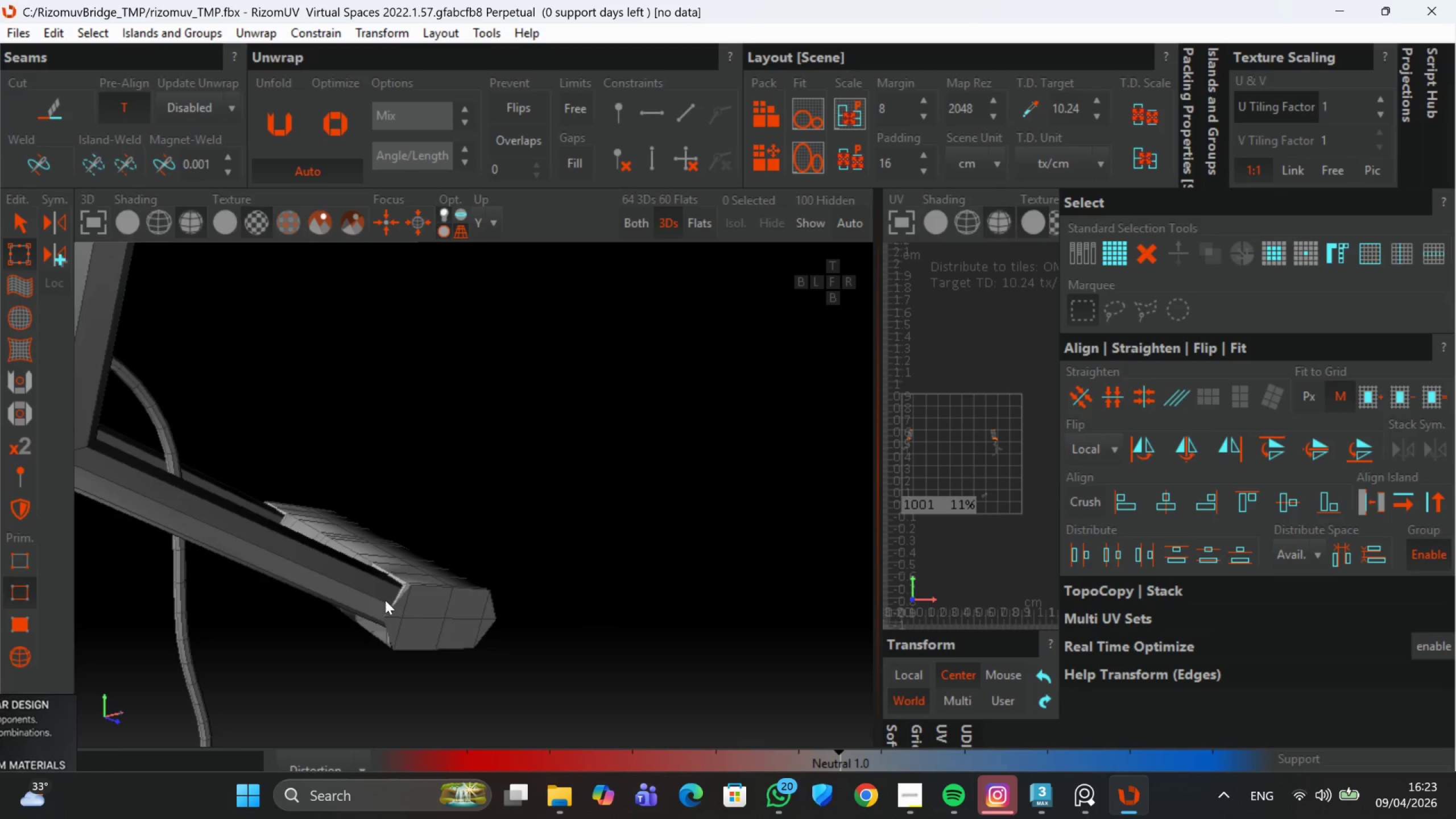 
scroll: coordinate [446, 588], scroll_direction: up, amount: 1.0
 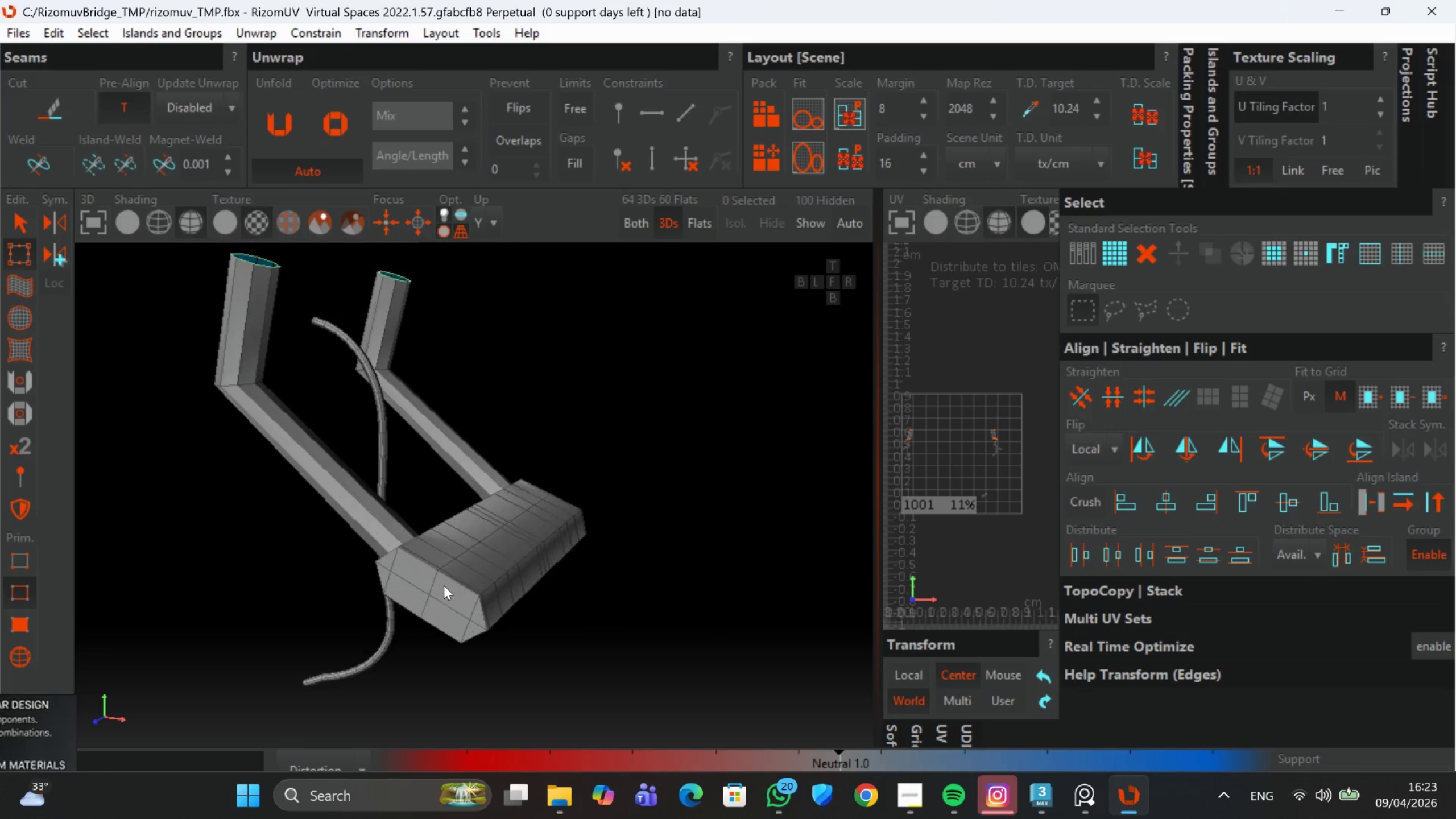 
hold_key(key=AltLeft, duration=0.74)
 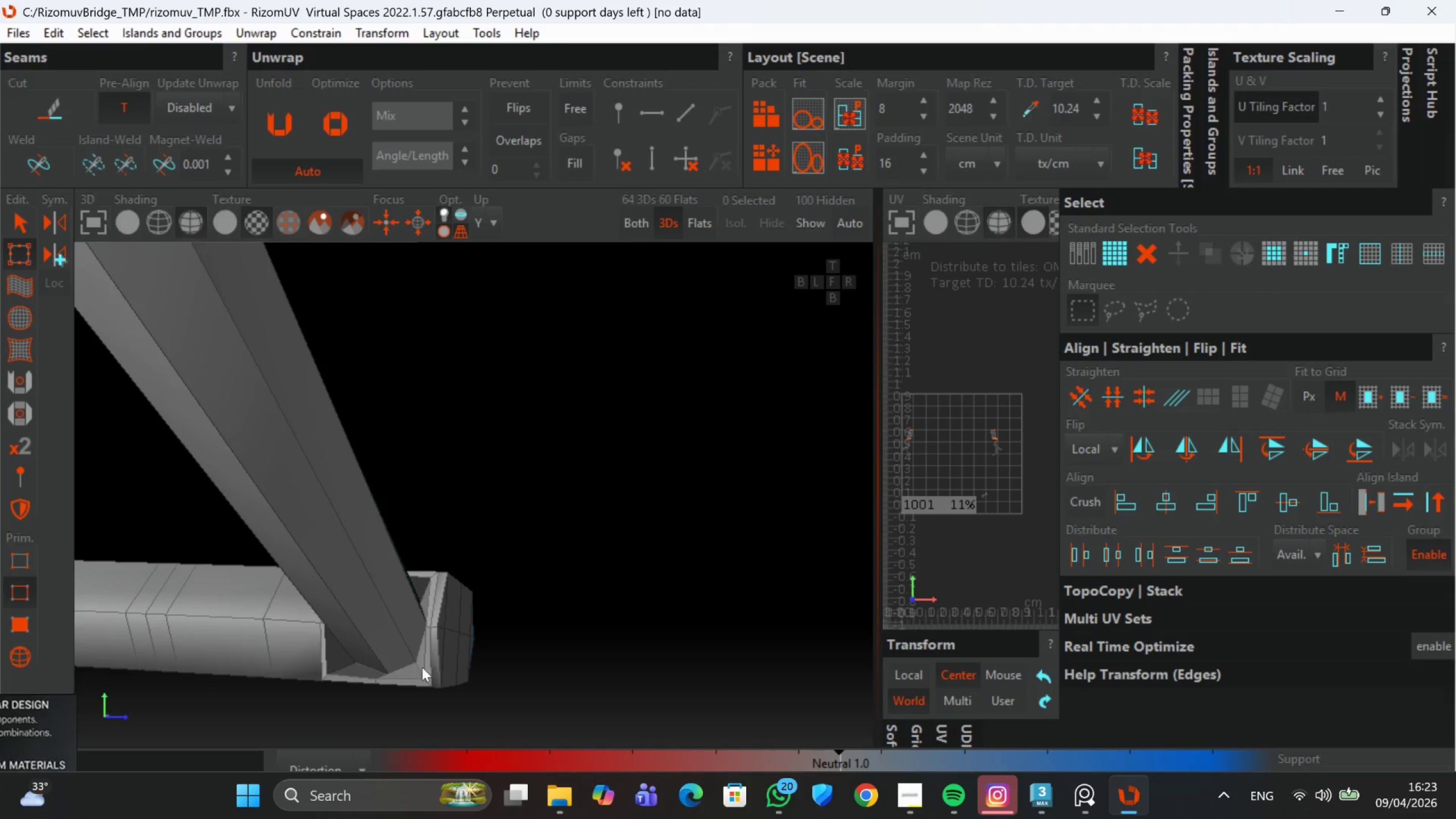 
scroll: coordinate [422, 667], scroll_direction: up, amount: 3.0
 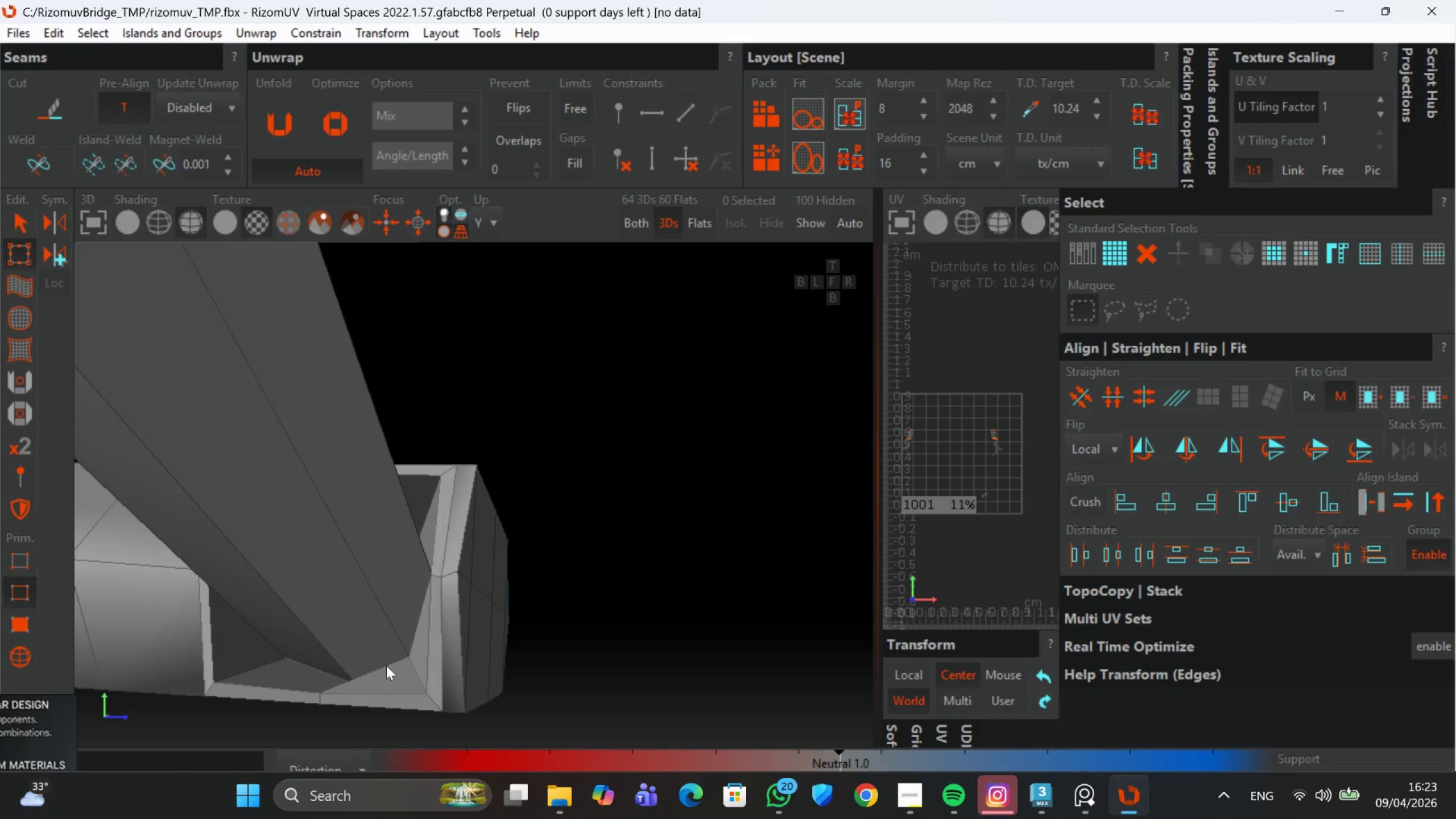 
double_click([386, 668])
 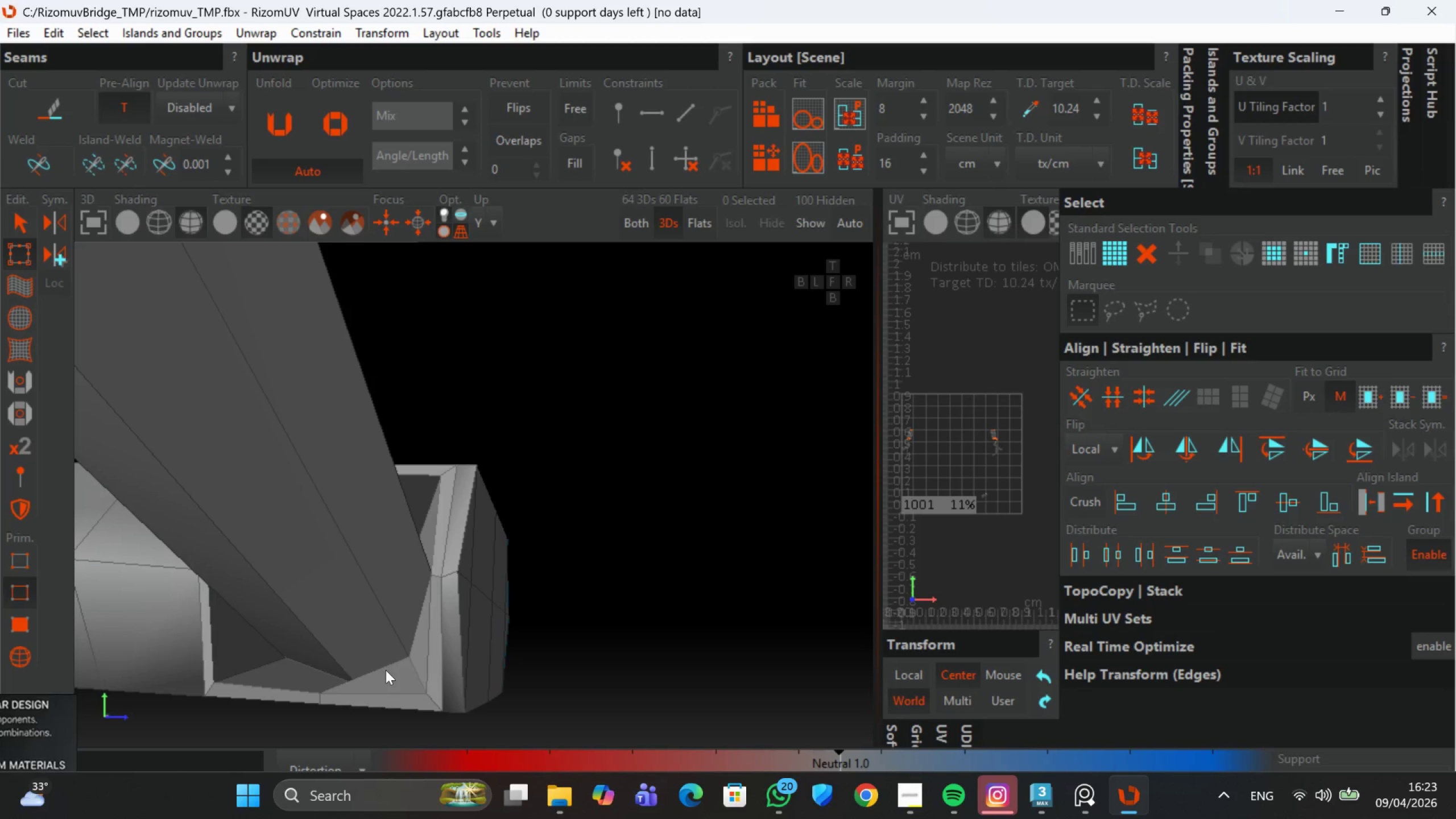 
triple_click([386, 670])
 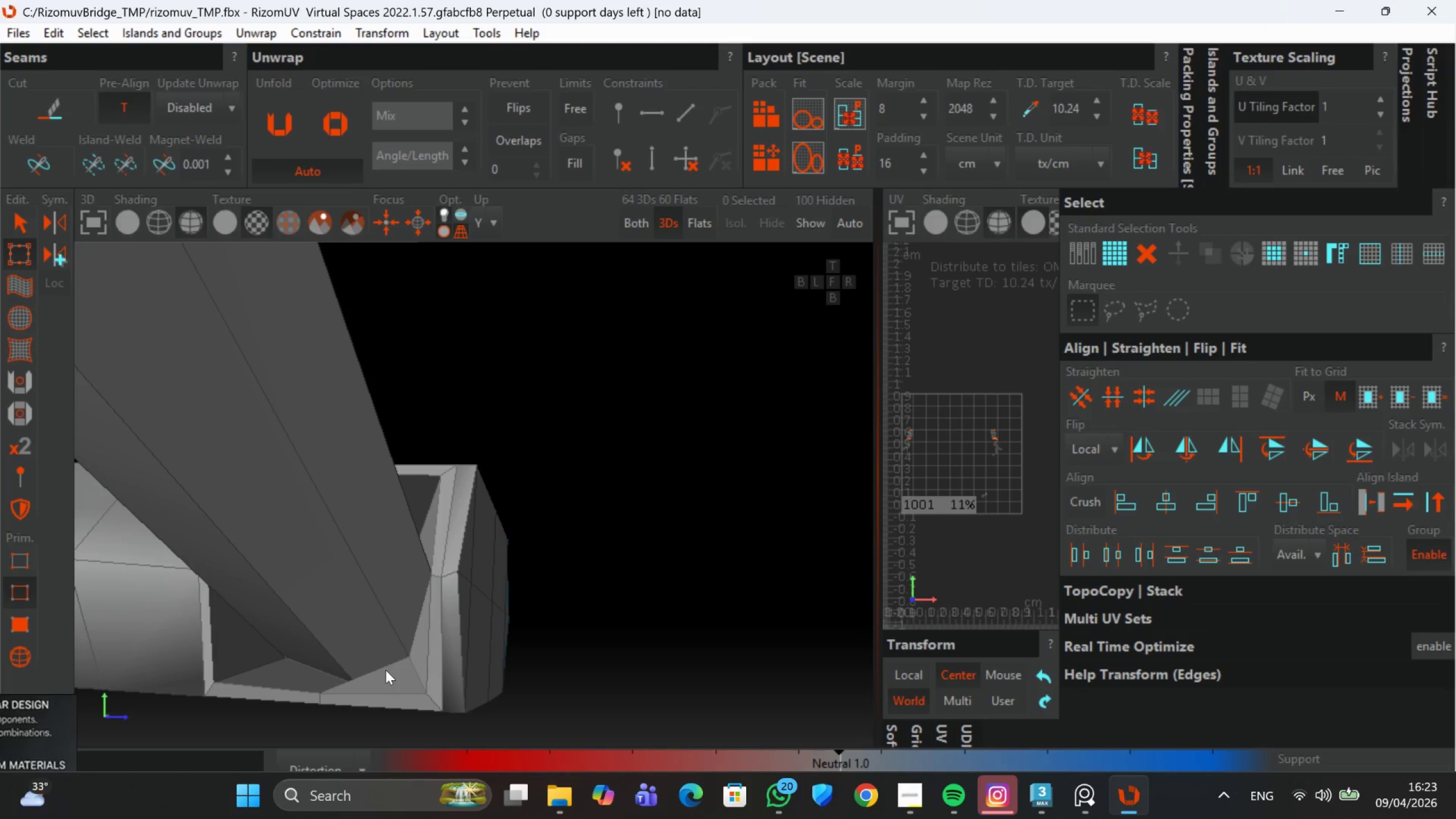 
triple_click([385, 671])
 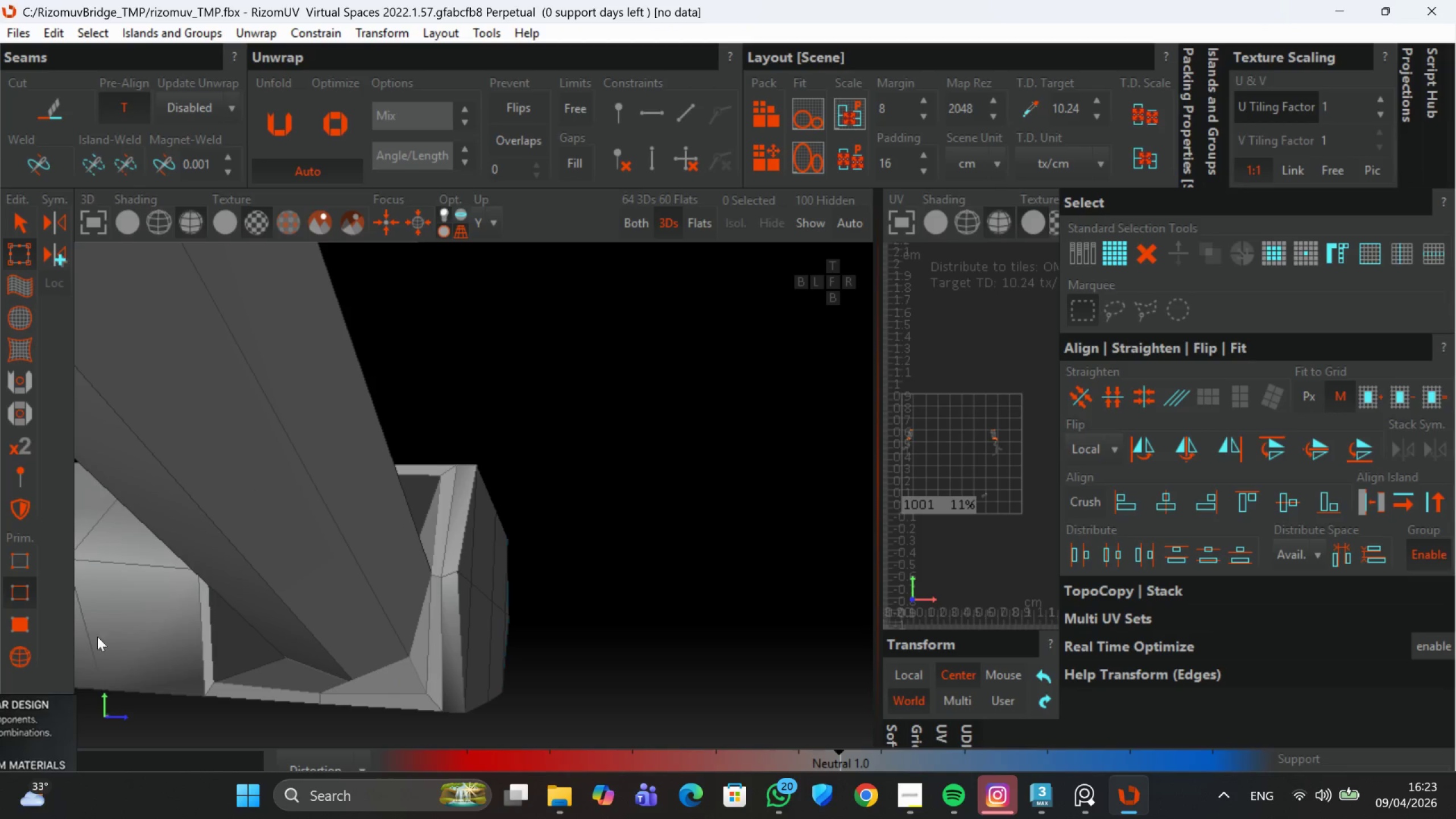 
scroll: coordinate [373, 624], scroll_direction: down, amount: 1.0
 